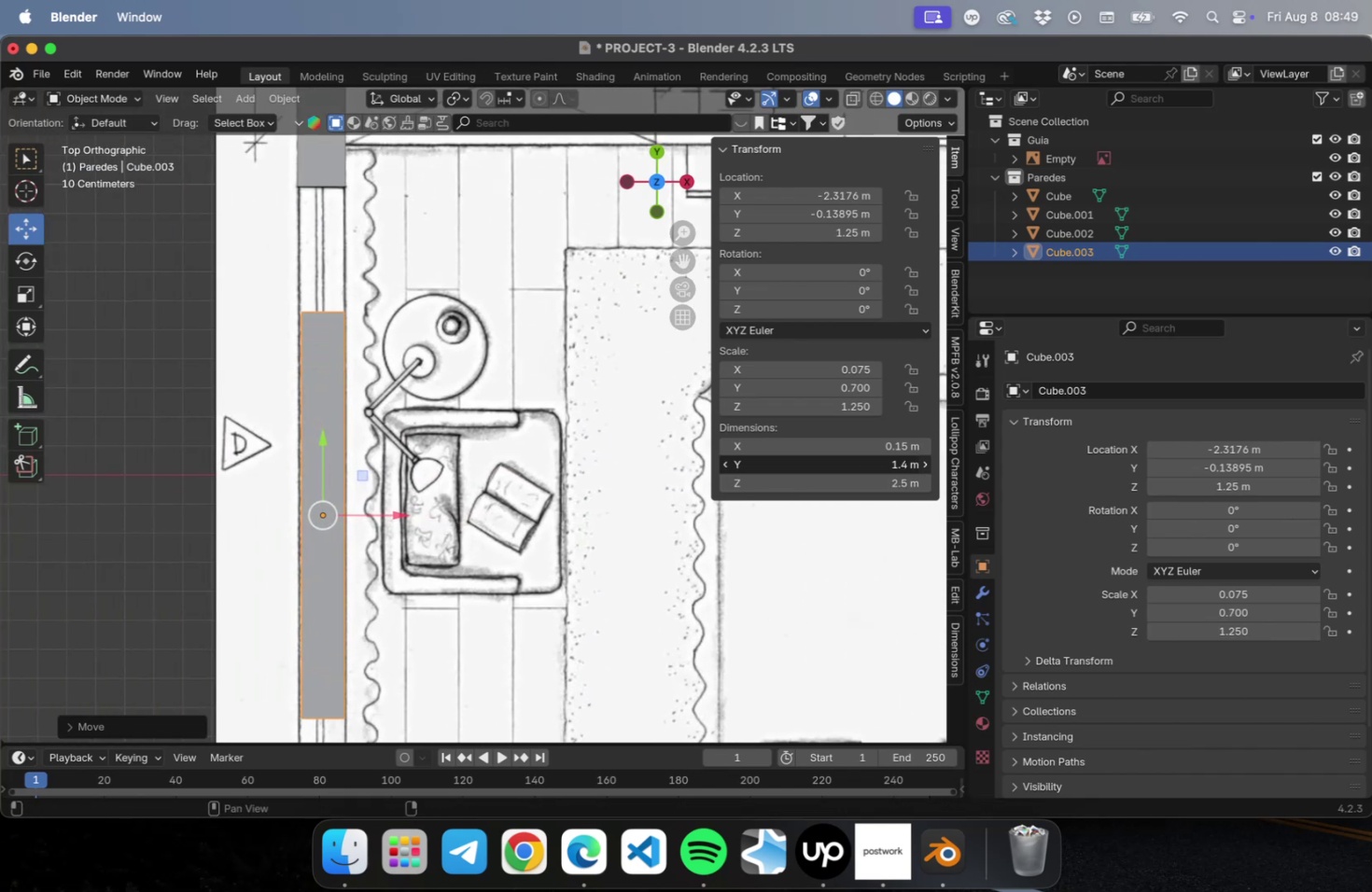 
triple_click([923, 464])
 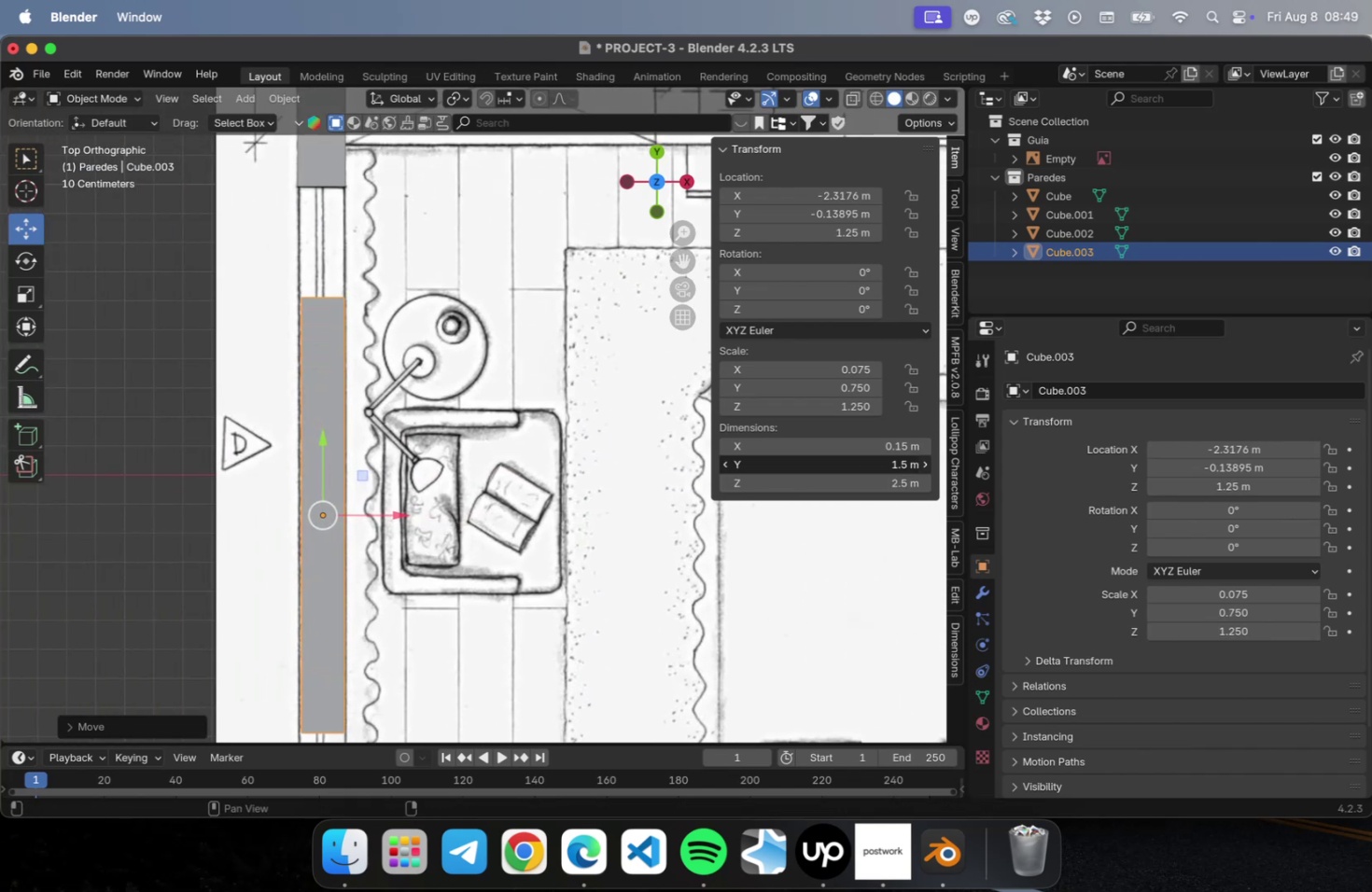 
triple_click([923, 464])
 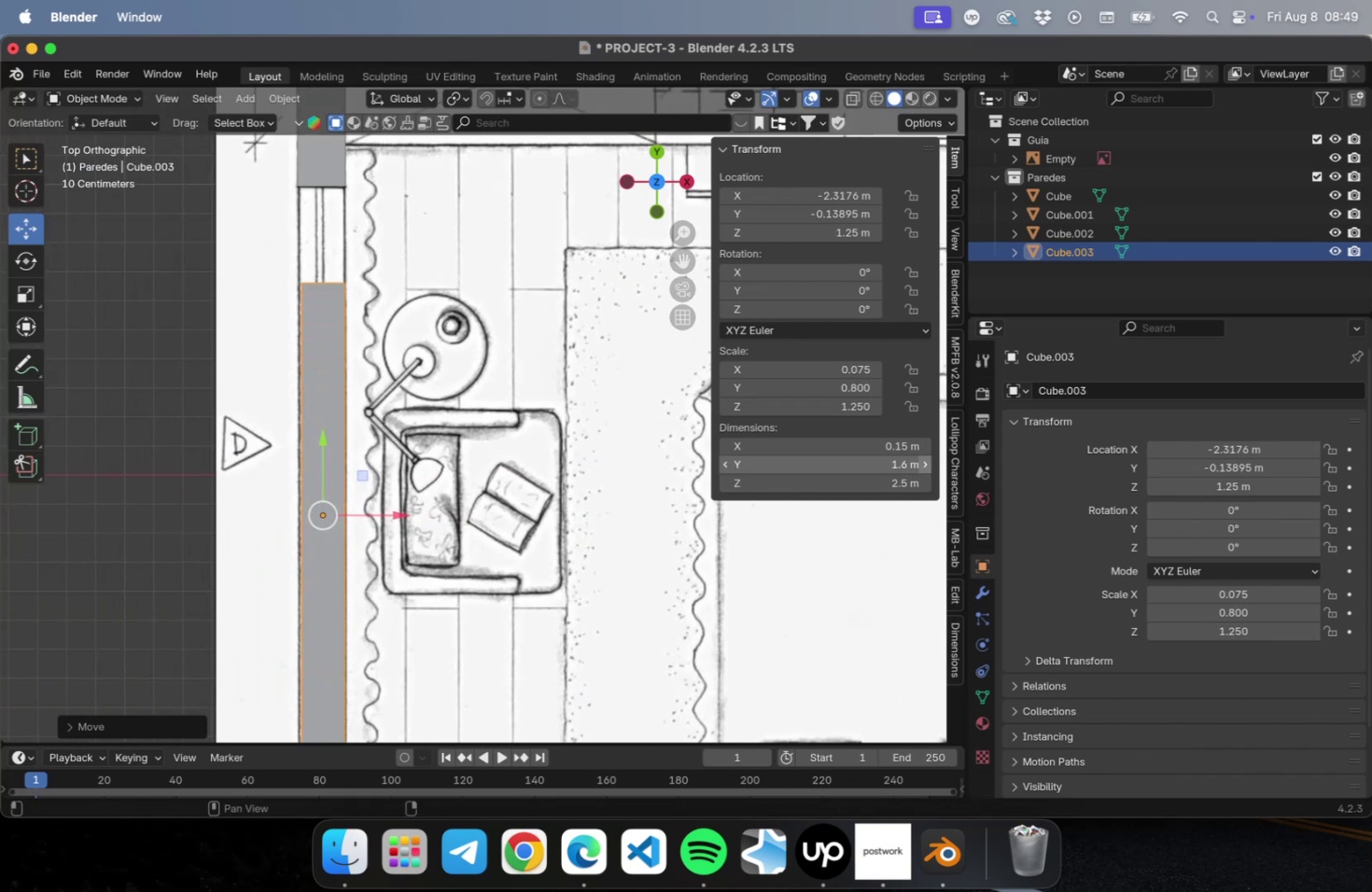 
triple_click([923, 464])
 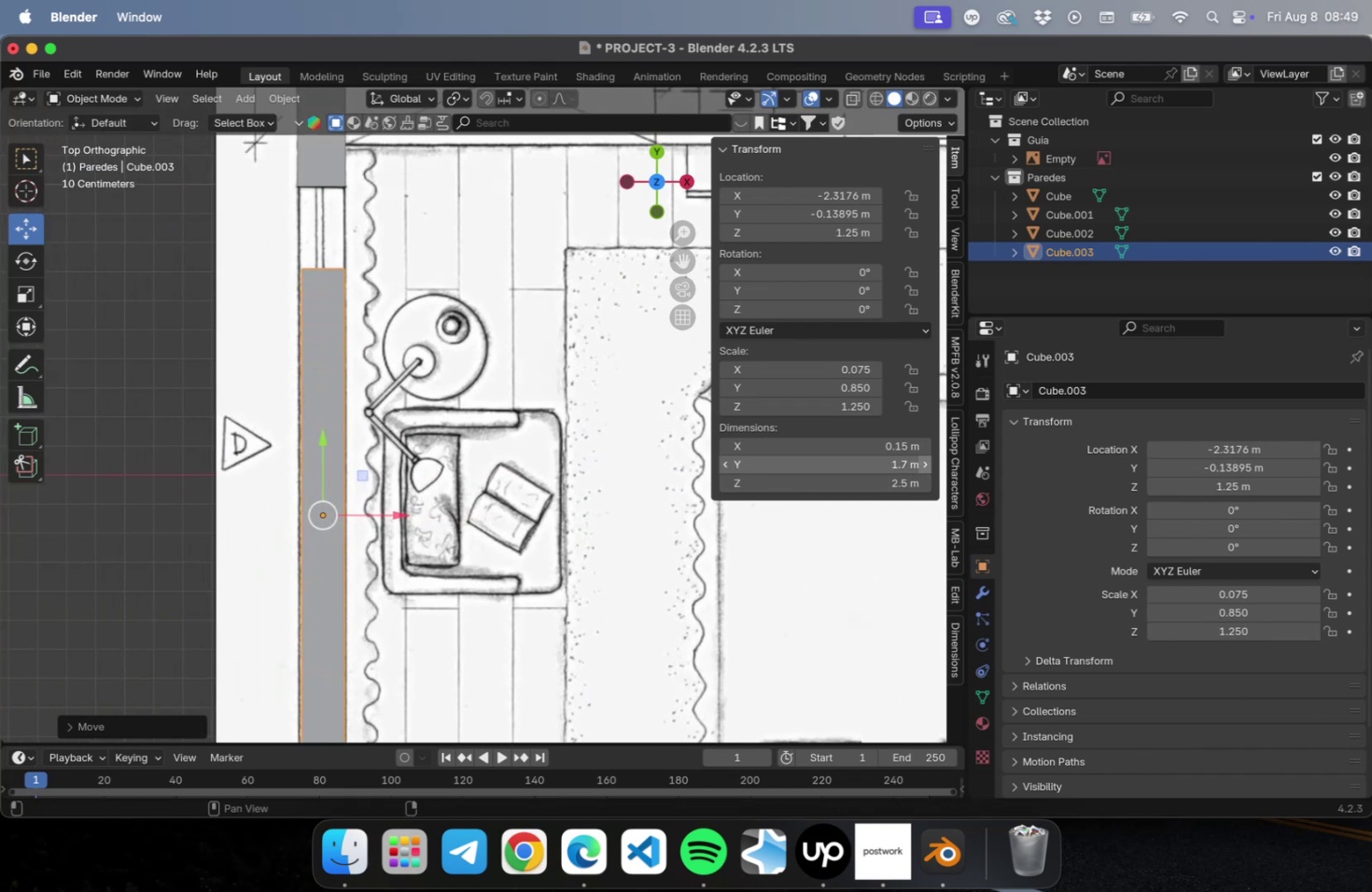 
triple_click([923, 464])
 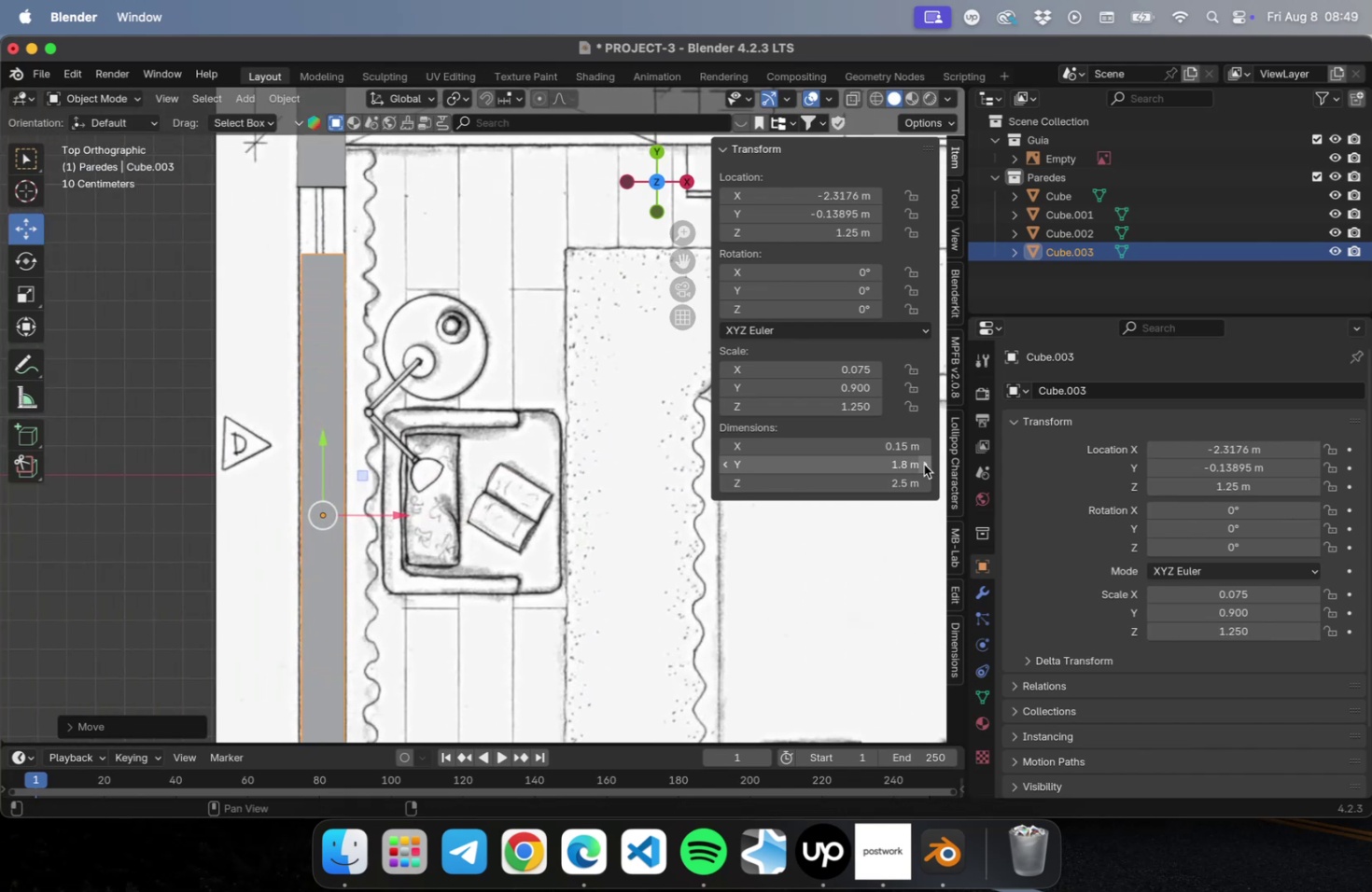 
triple_click([923, 464])
 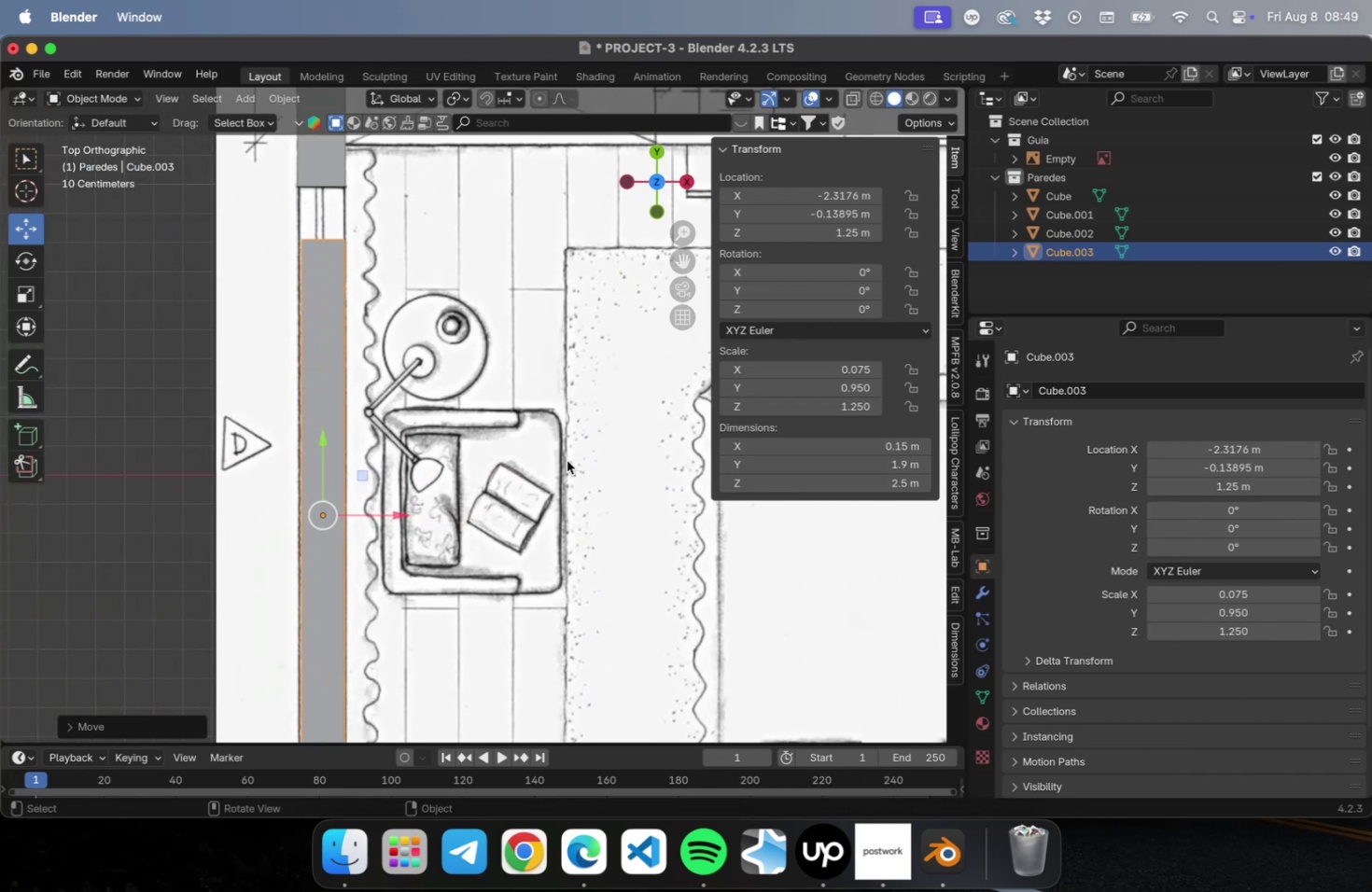 
scroll: coordinate [539, 479], scroll_direction: down, amount: 4.0
 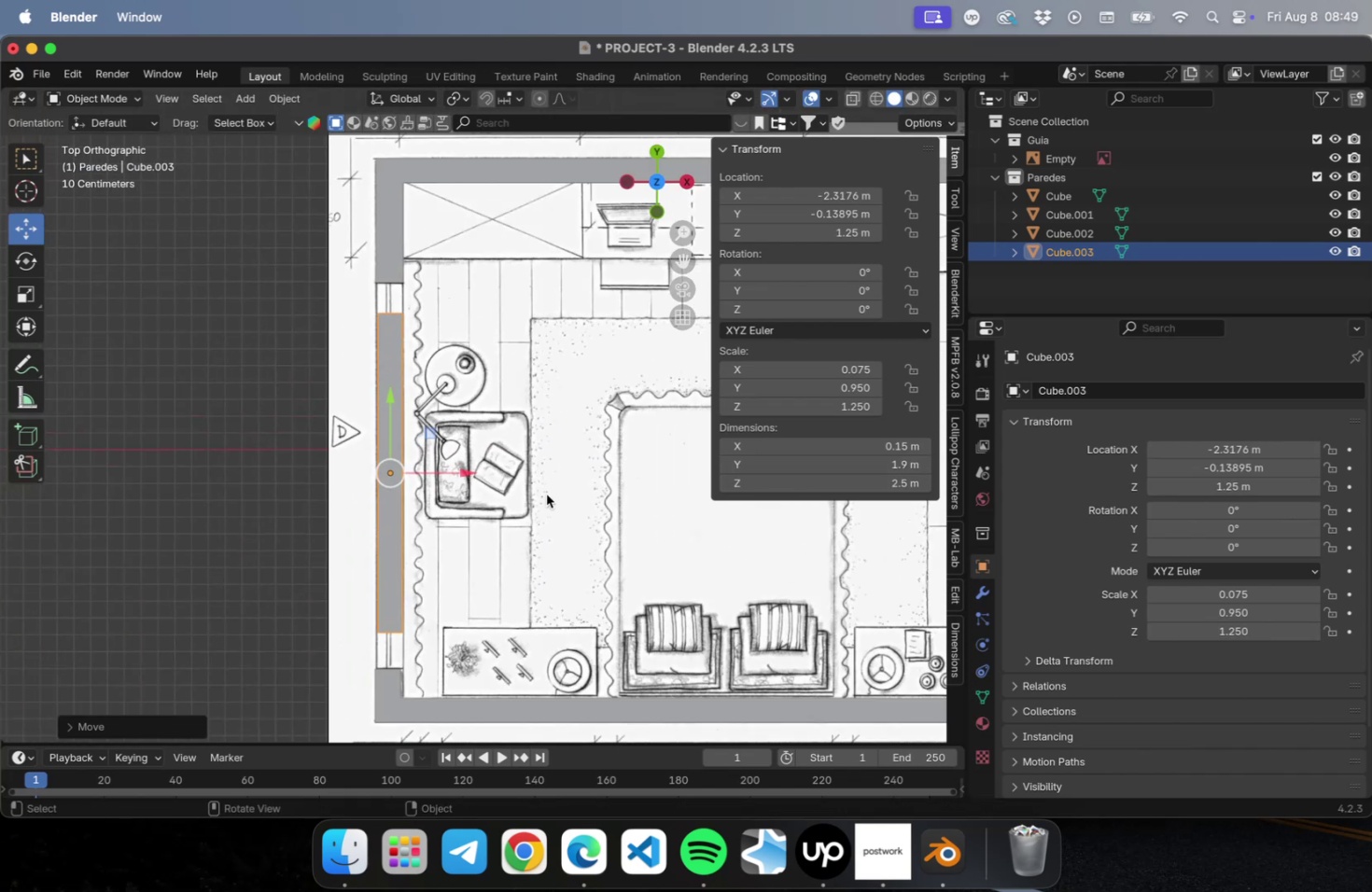 
hold_key(key=ShiftLeft, duration=0.33)
 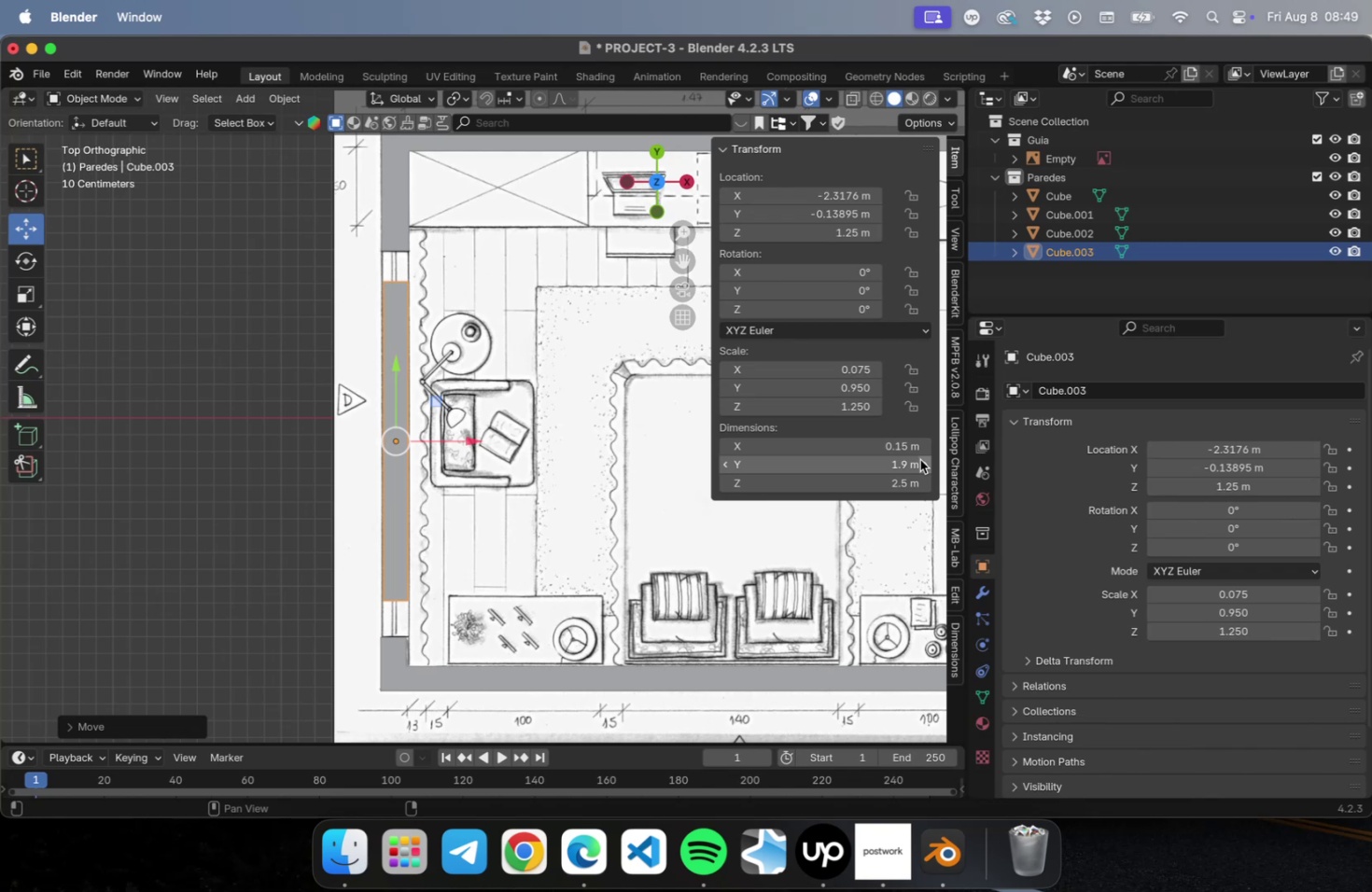 
left_click([922, 462])
 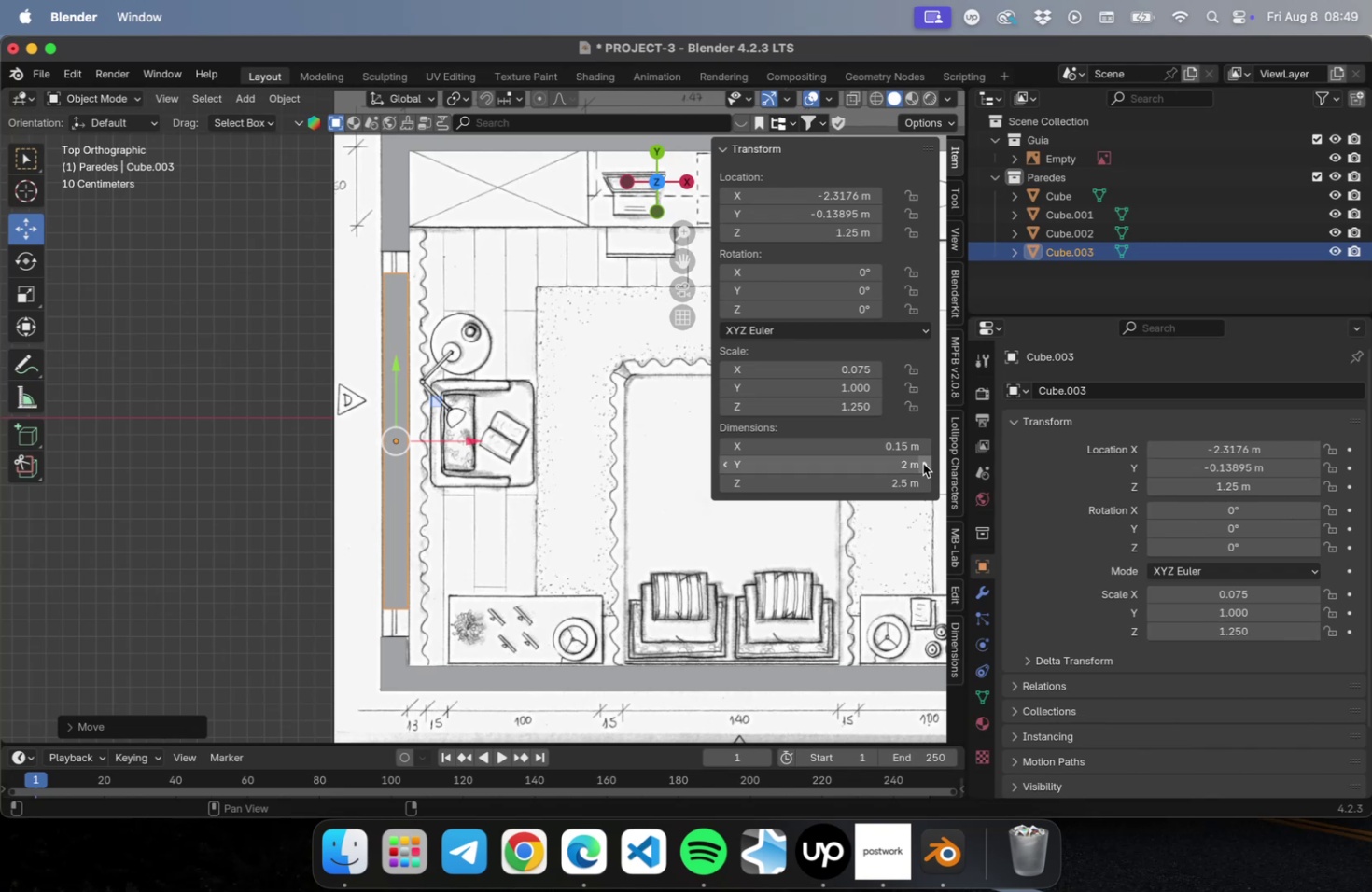 
left_click([922, 463])
 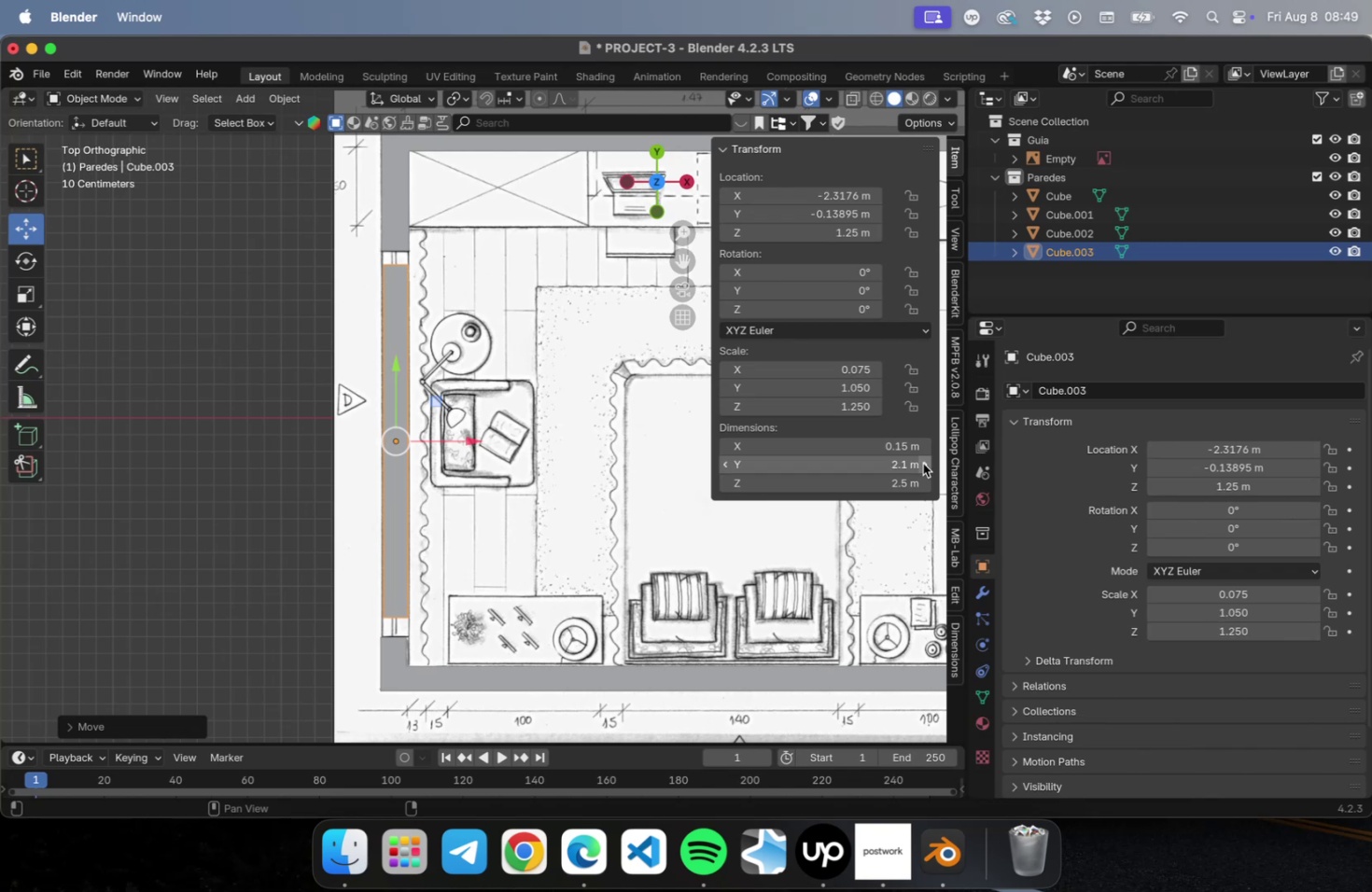 
left_click([922, 463])
 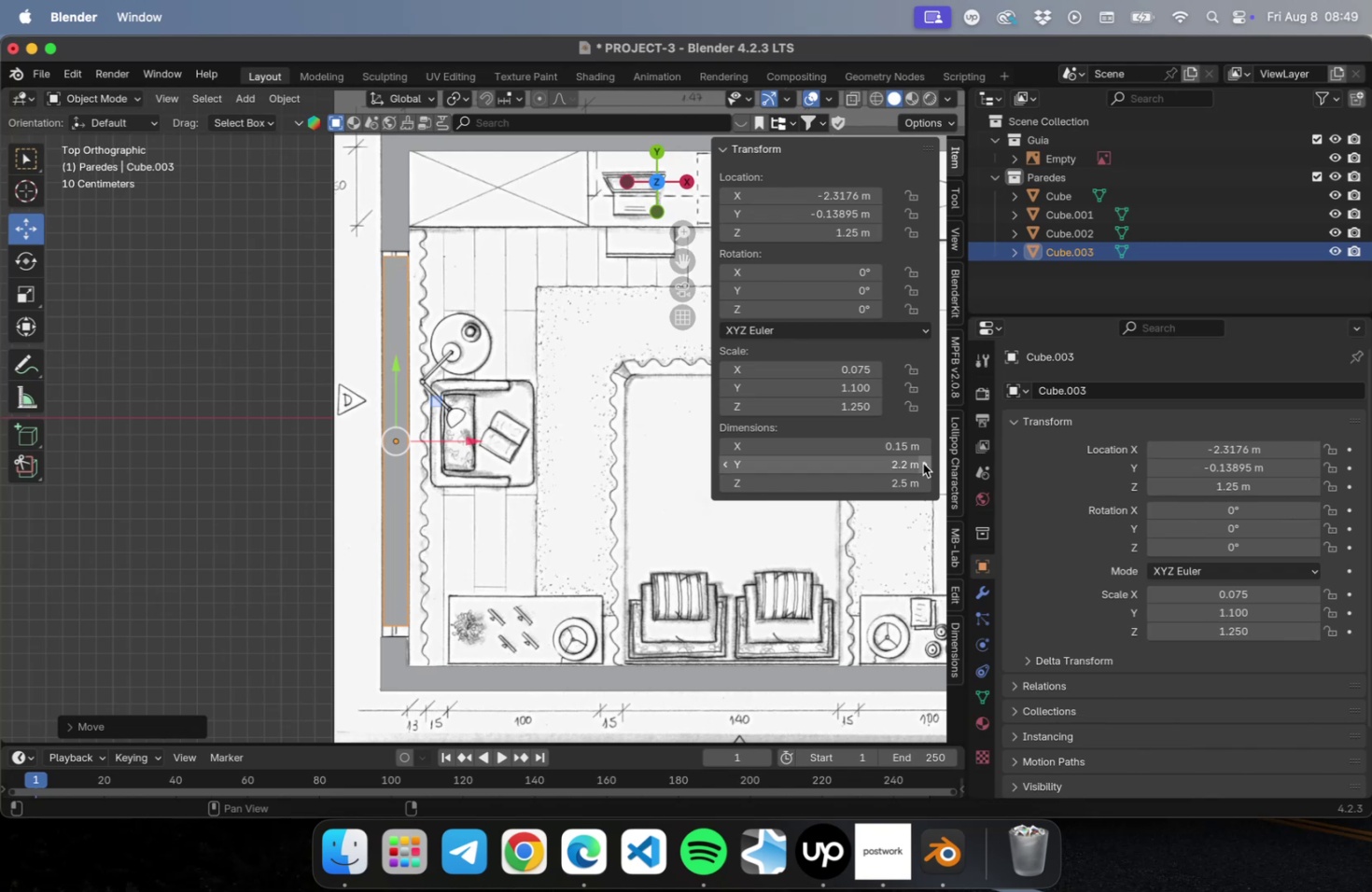 
left_click([922, 463])
 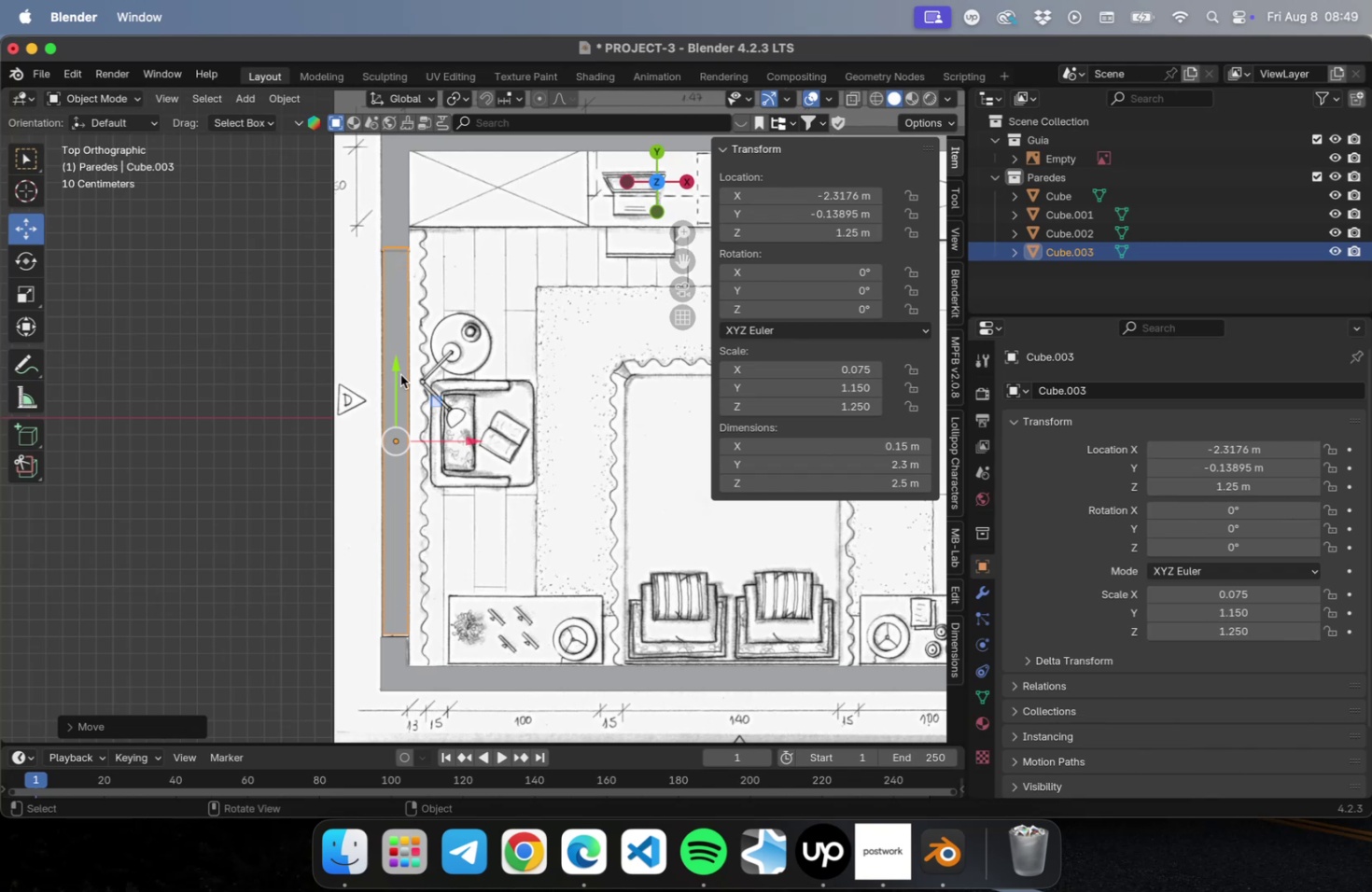 
left_click_drag(start_coordinate=[395, 366], to_coordinate=[391, 371])
 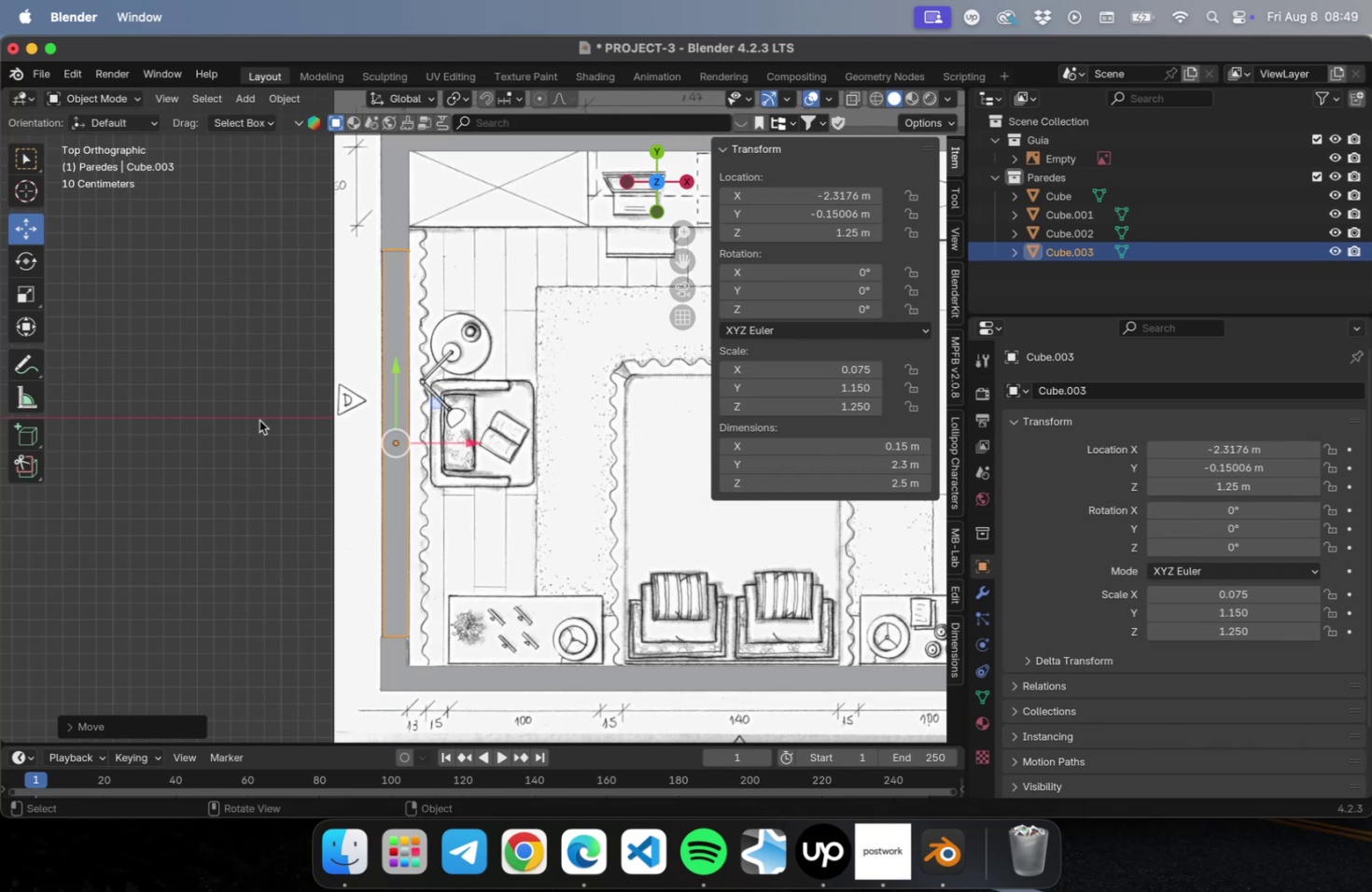 
left_click([259, 420])
 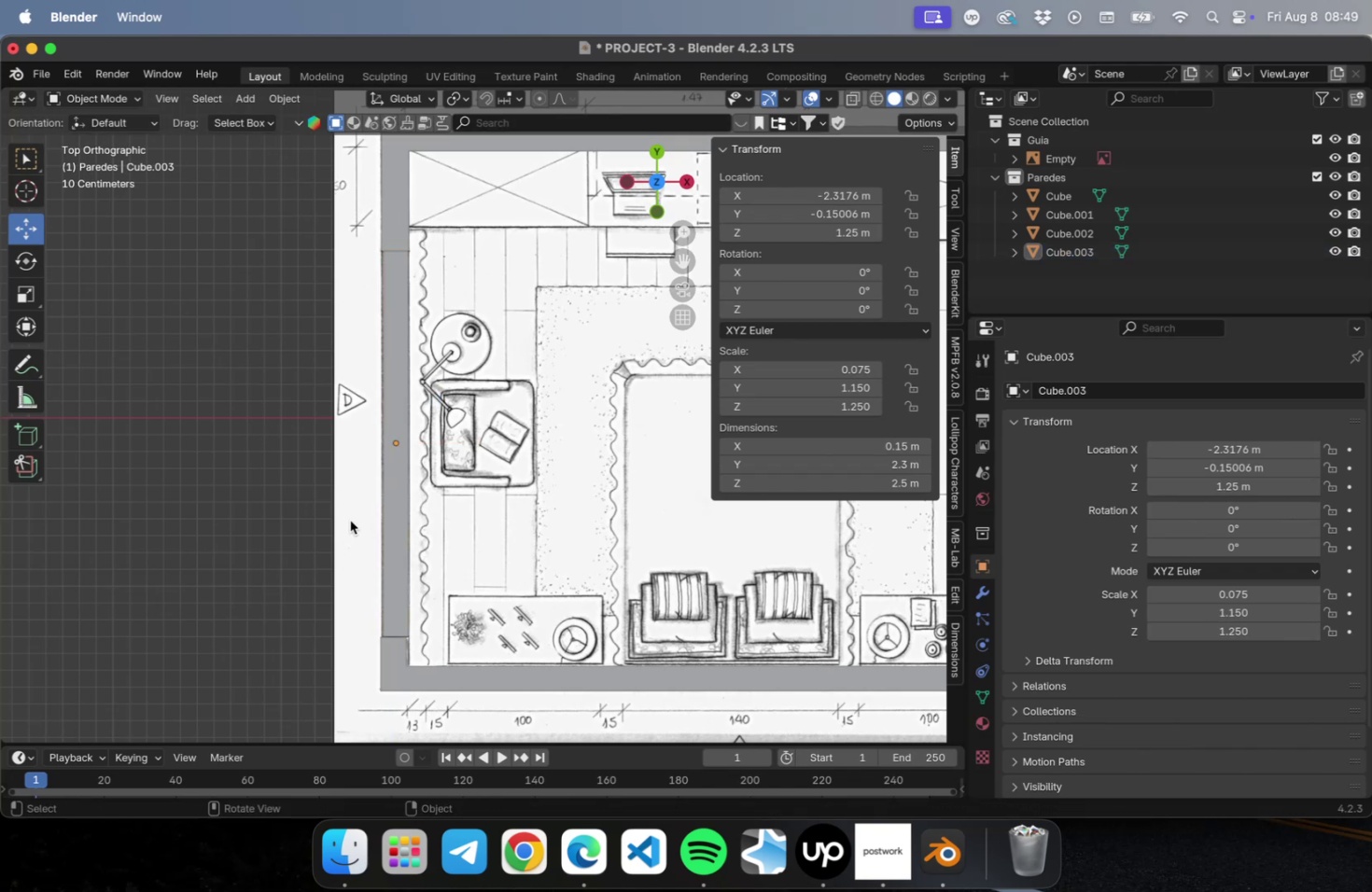 
scroll: coordinate [370, 551], scroll_direction: up, amount: 5.0
 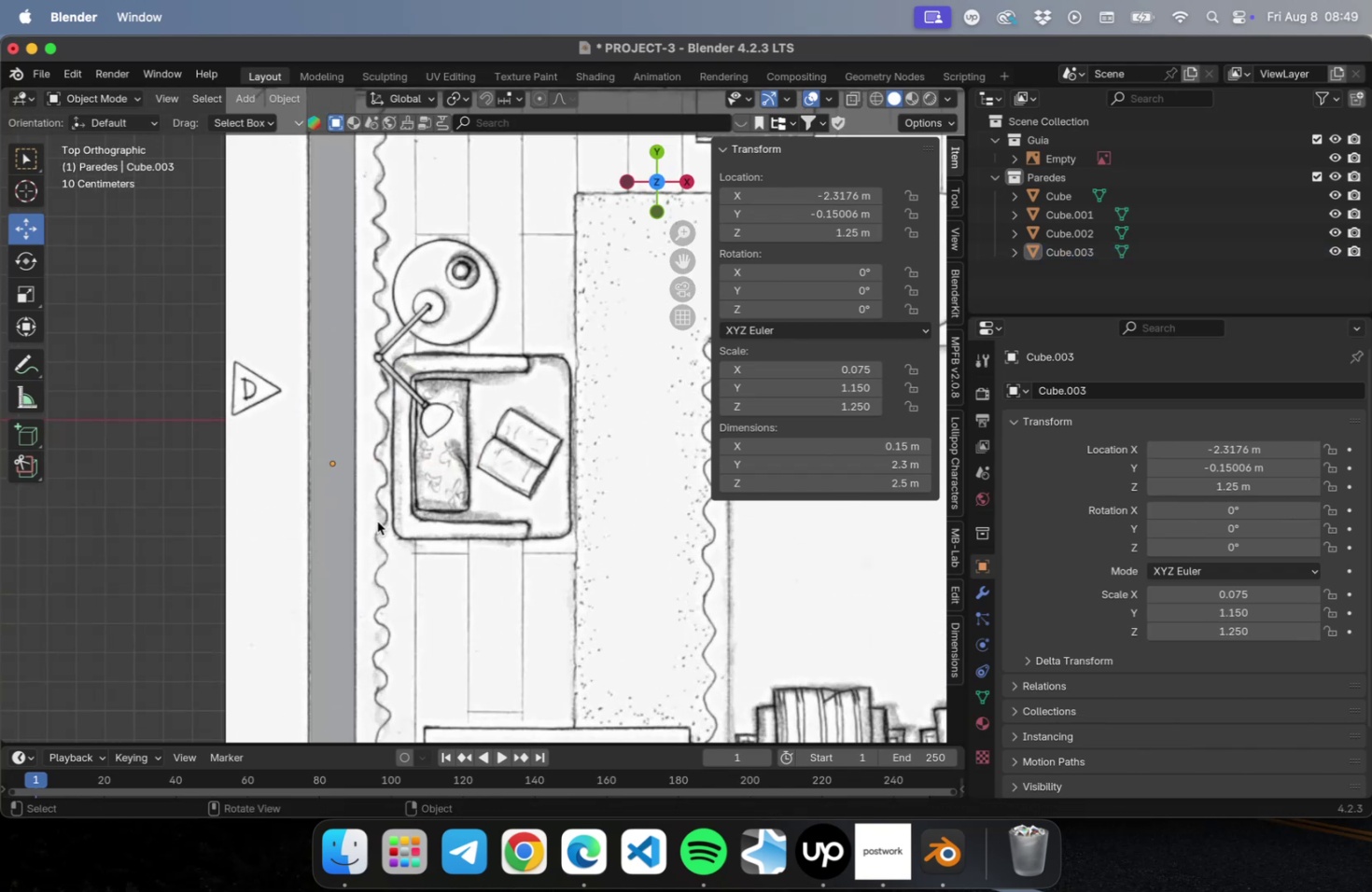 
hold_key(key=ShiftLeft, duration=0.48)
 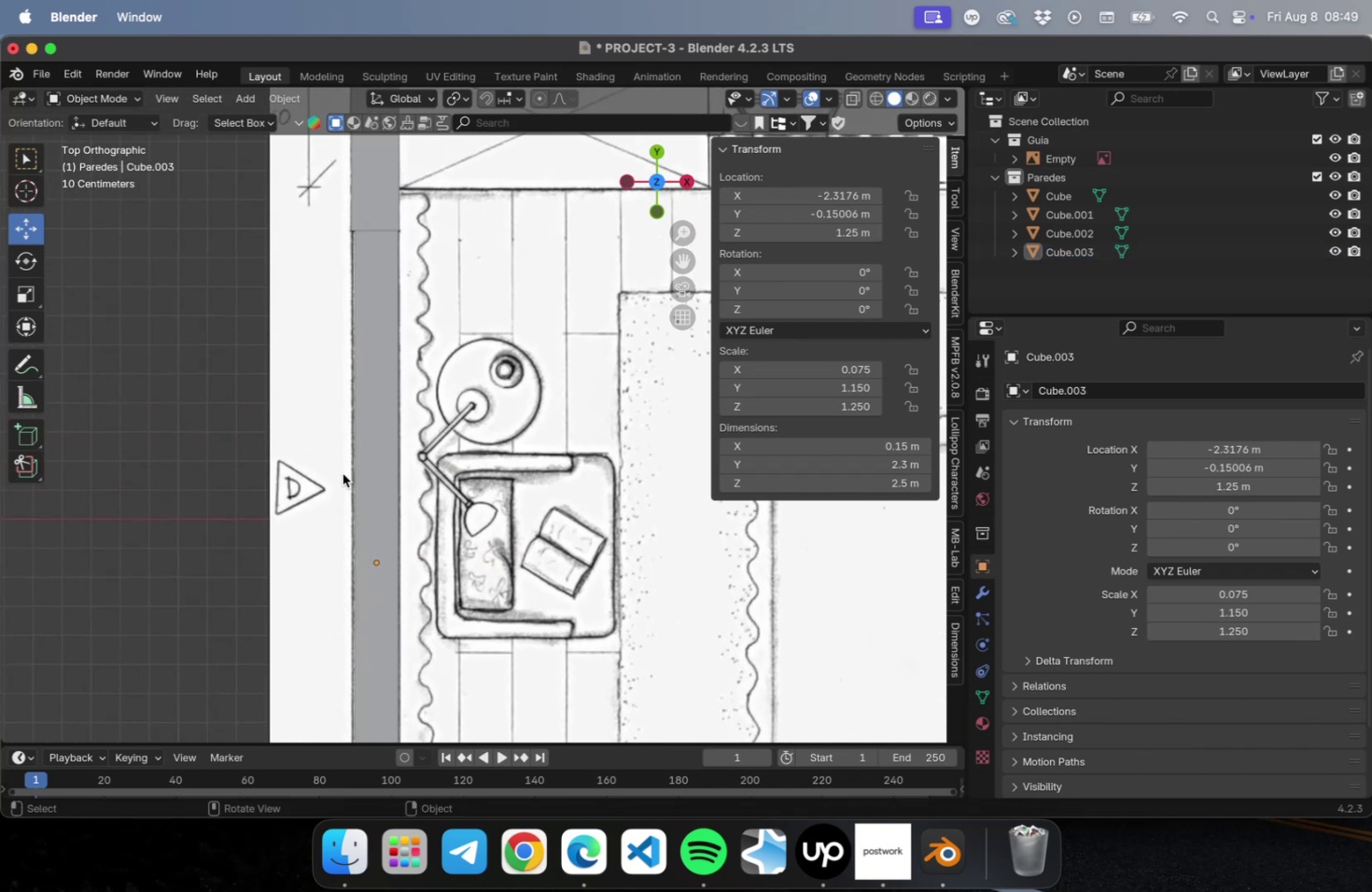 
left_click([343, 473])
 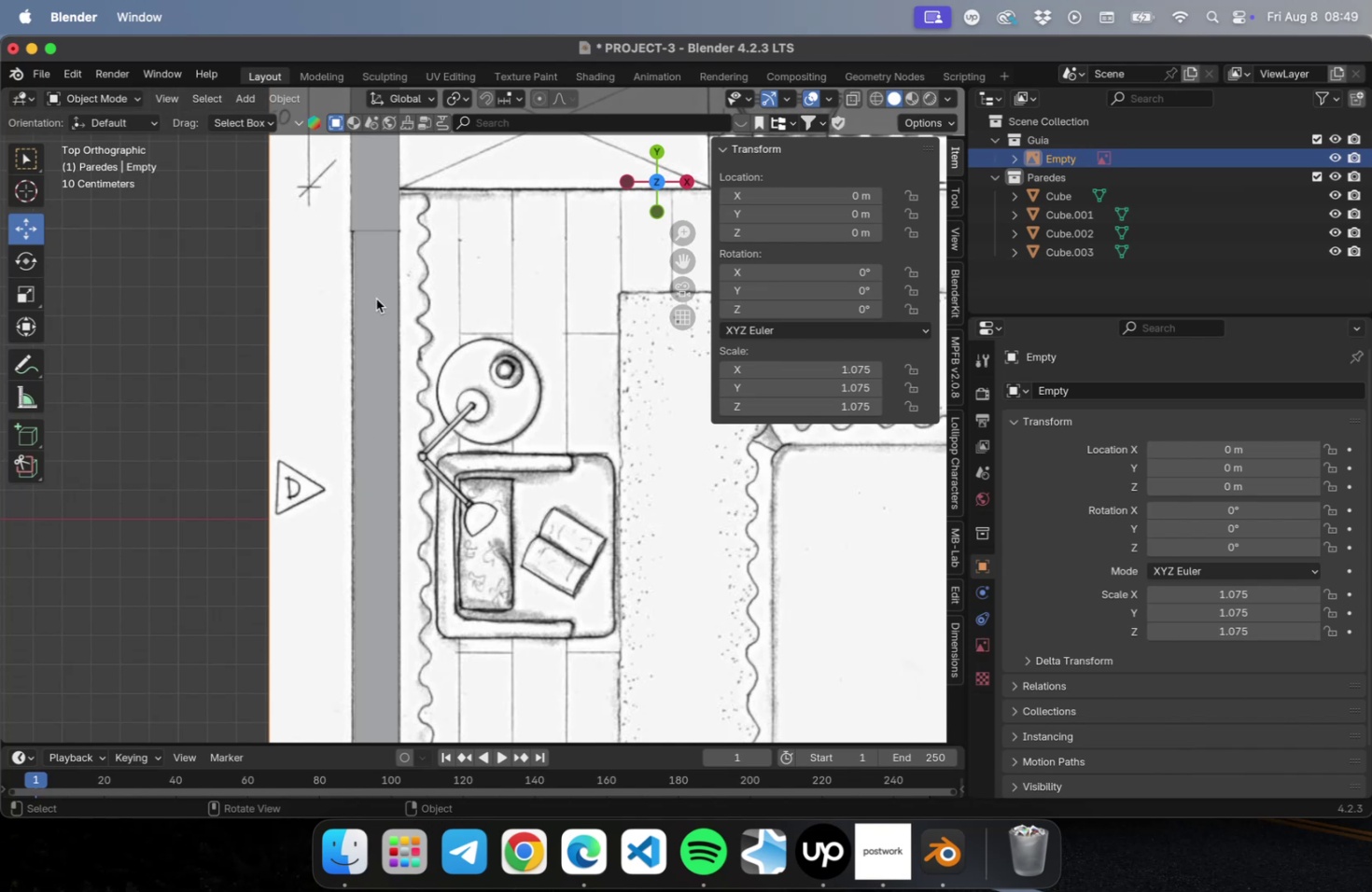 
left_click([376, 299])
 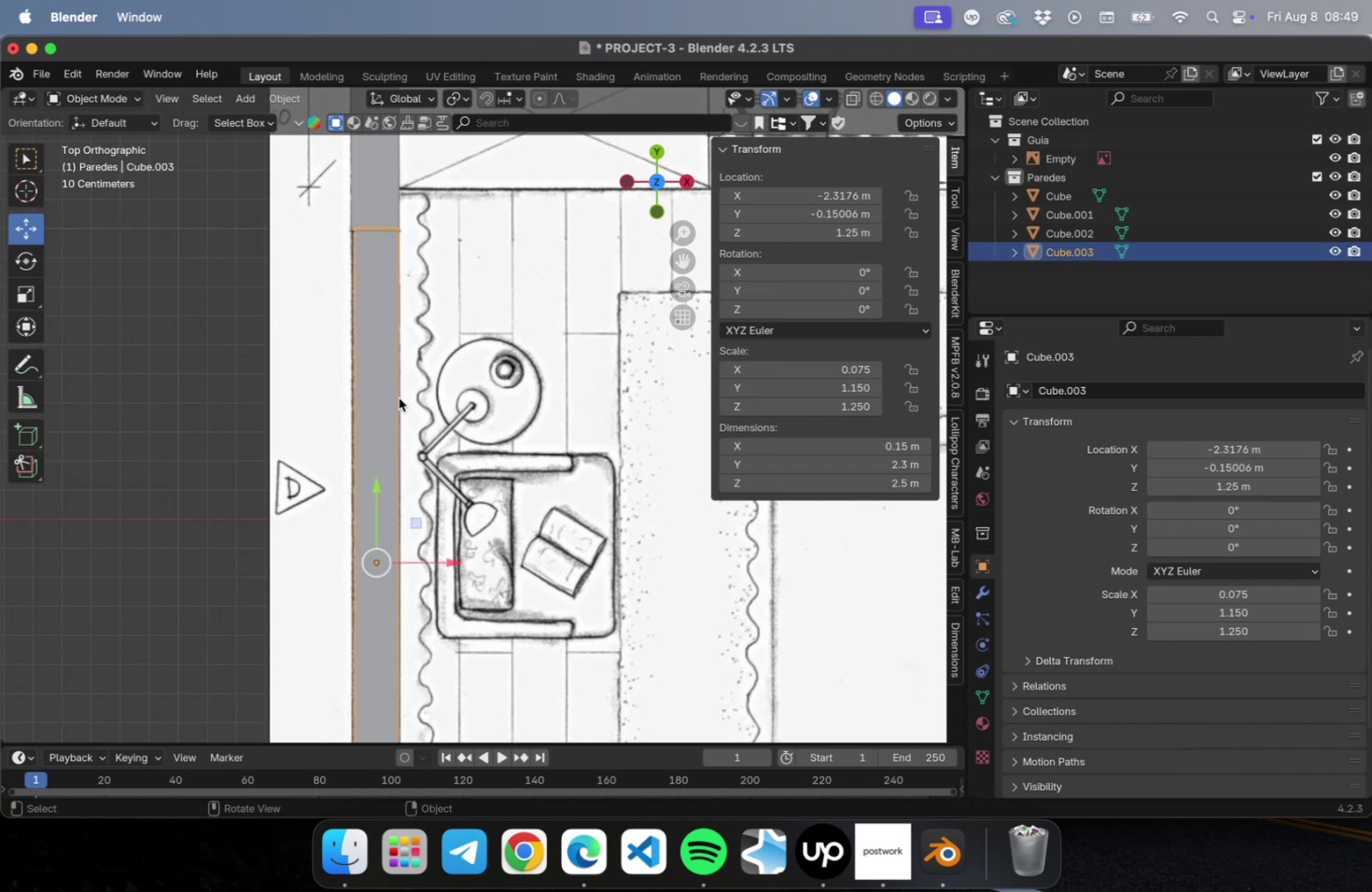 
scroll: coordinate [401, 399], scroll_direction: down, amount: 1.0
 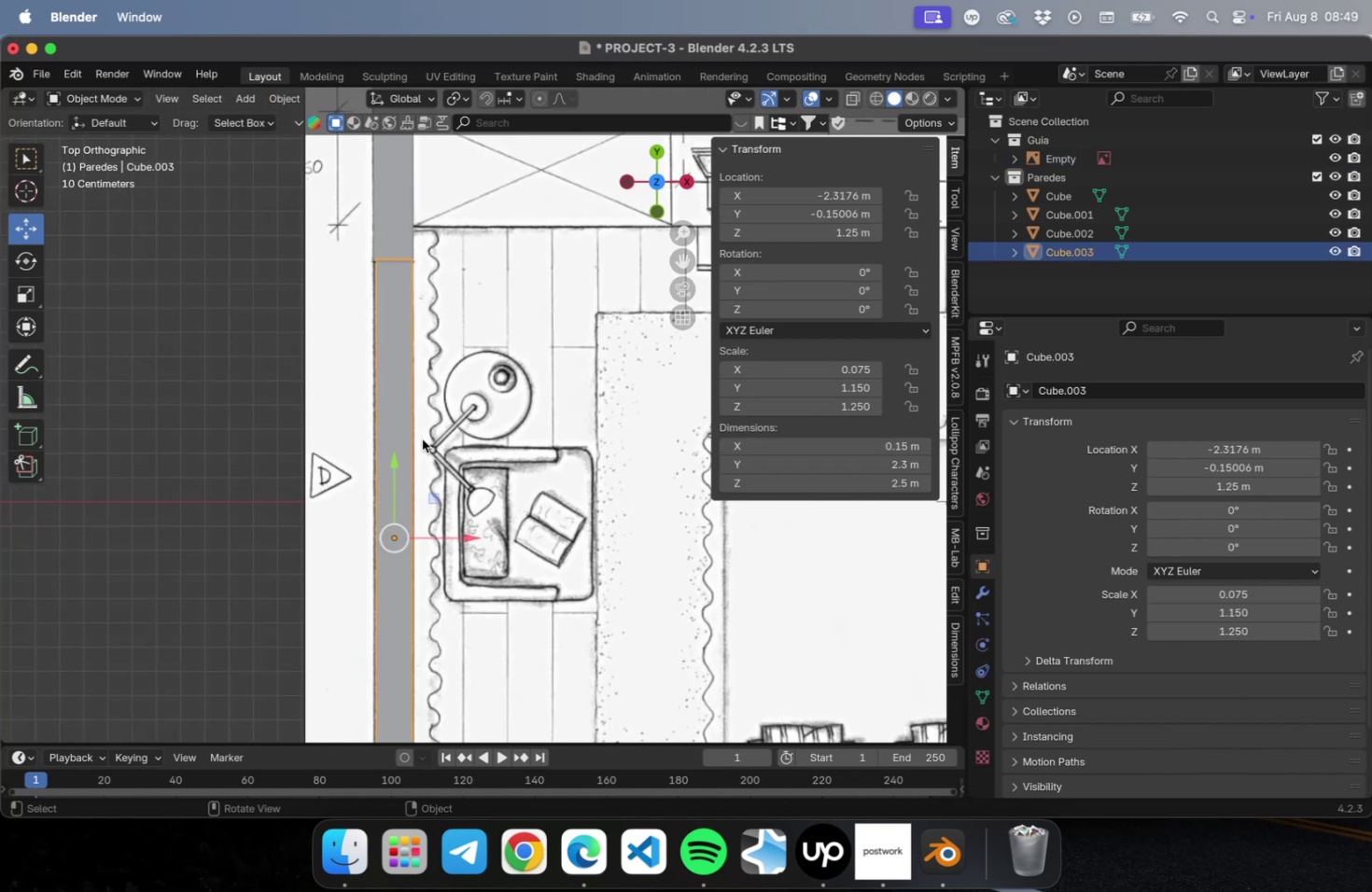 
hold_key(key=ShiftLeft, duration=0.77)
 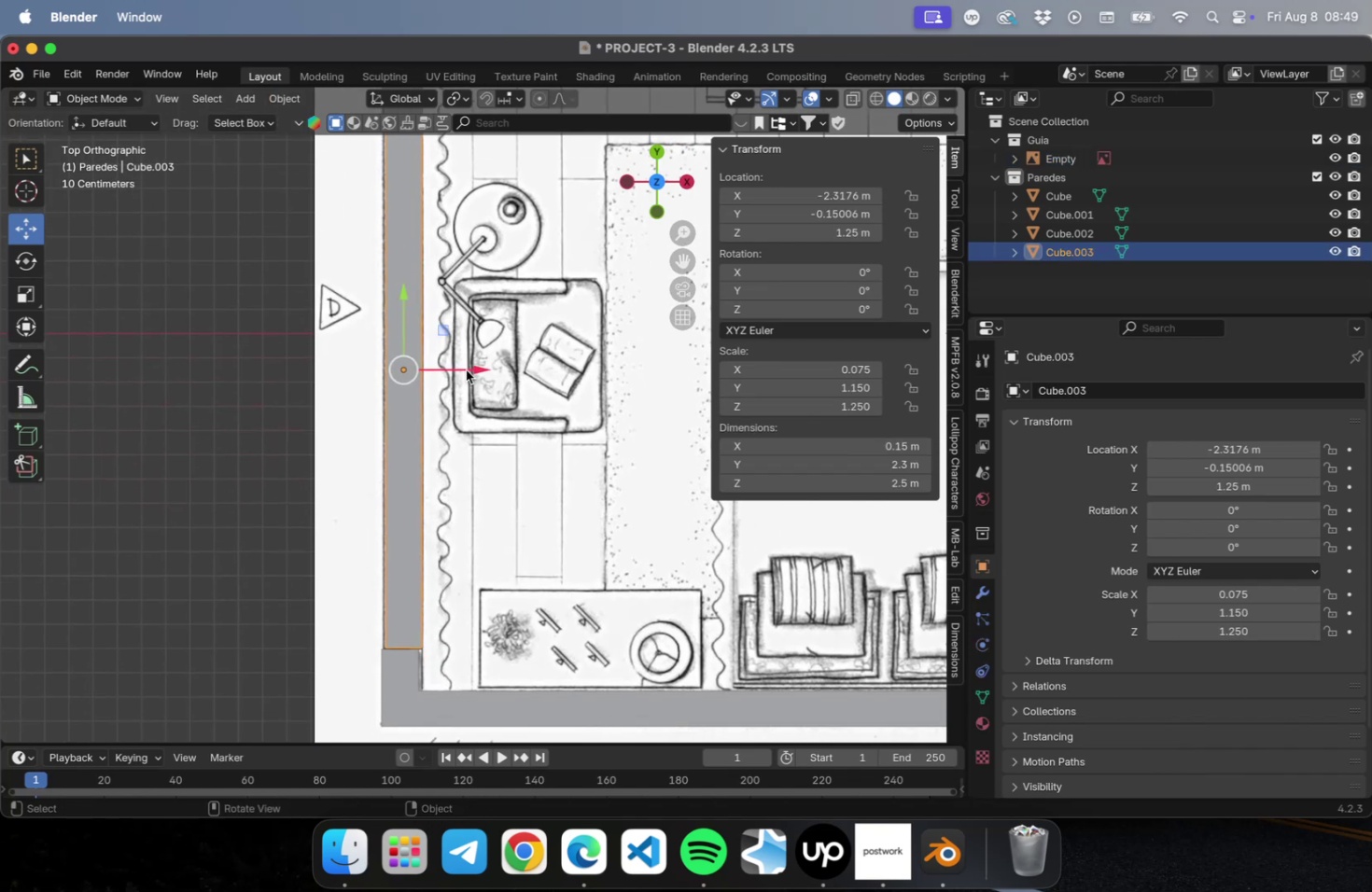 
left_click_drag(start_coordinate=[467, 368], to_coordinate=[461, 369])
 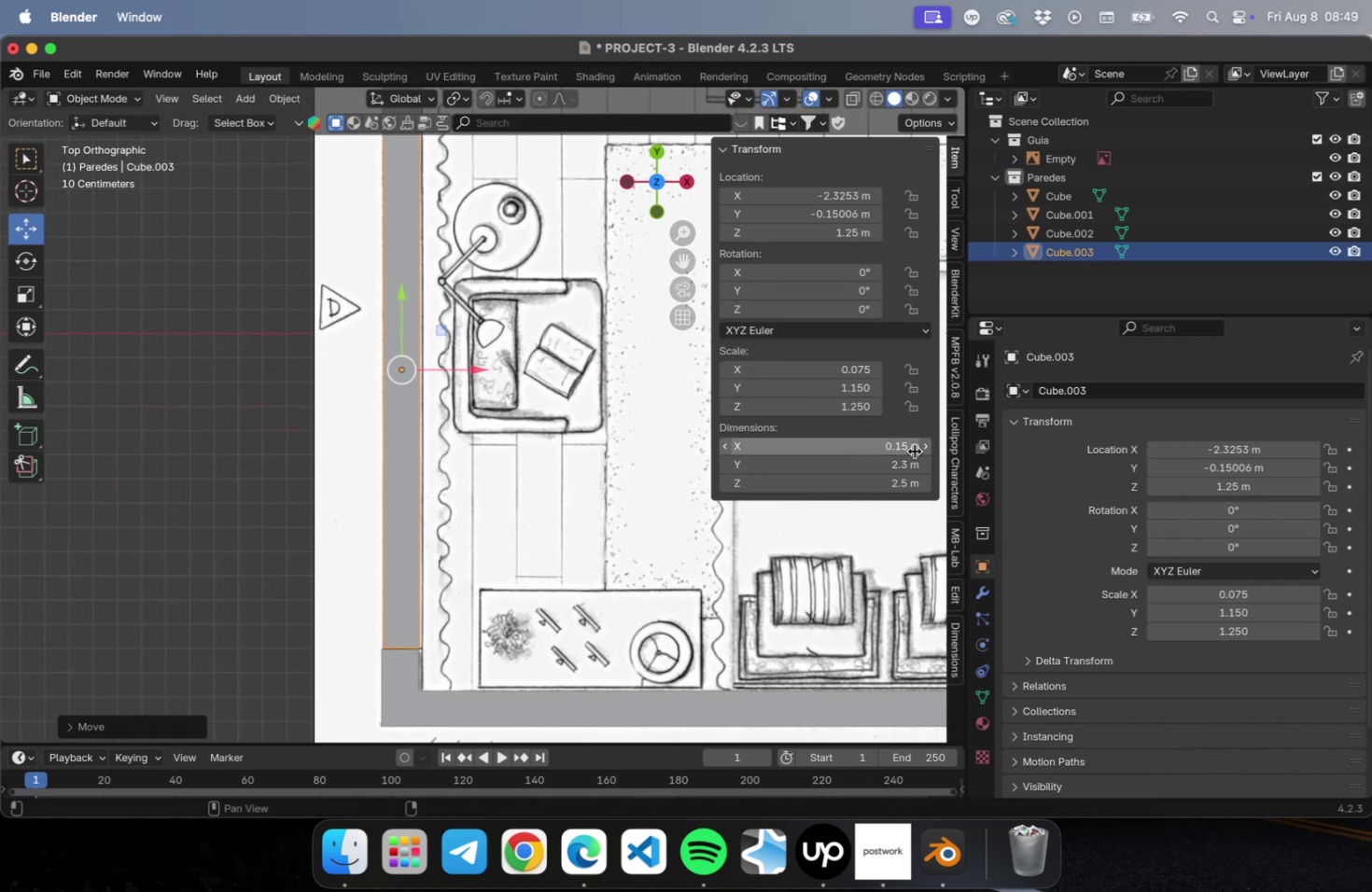 
left_click([923, 447])
 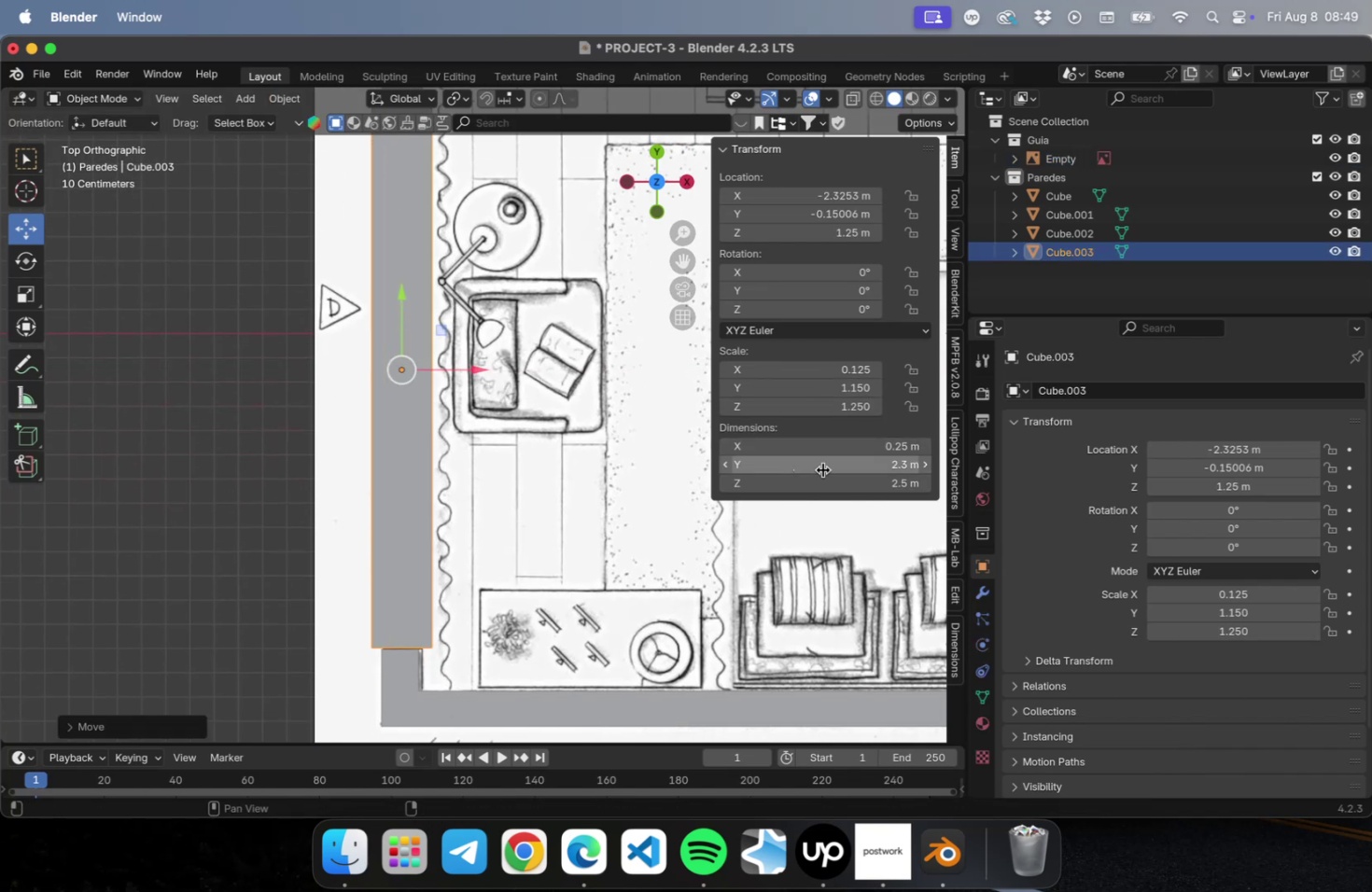 
key(Meta+Z)
 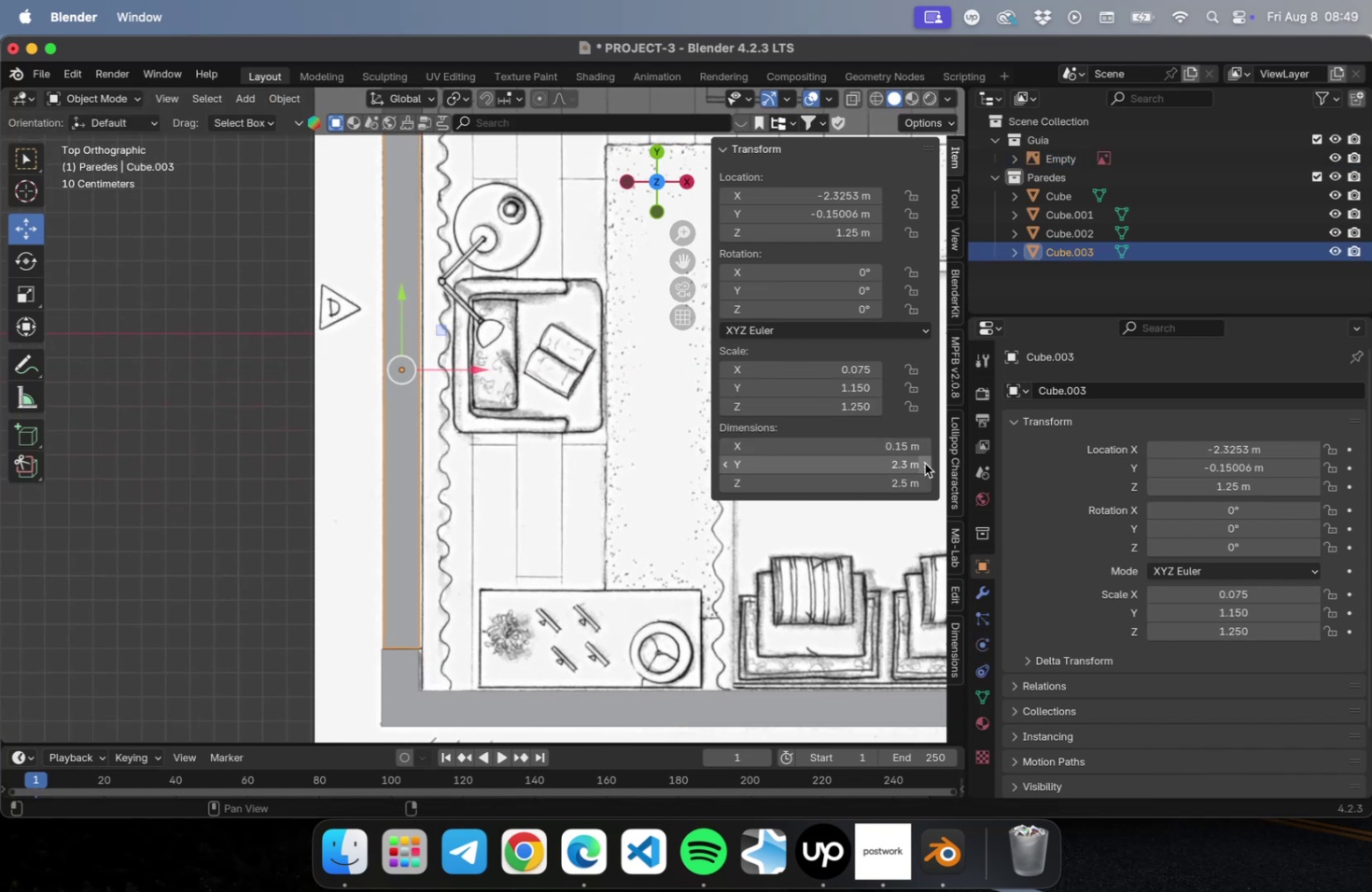 
left_click([925, 463])
 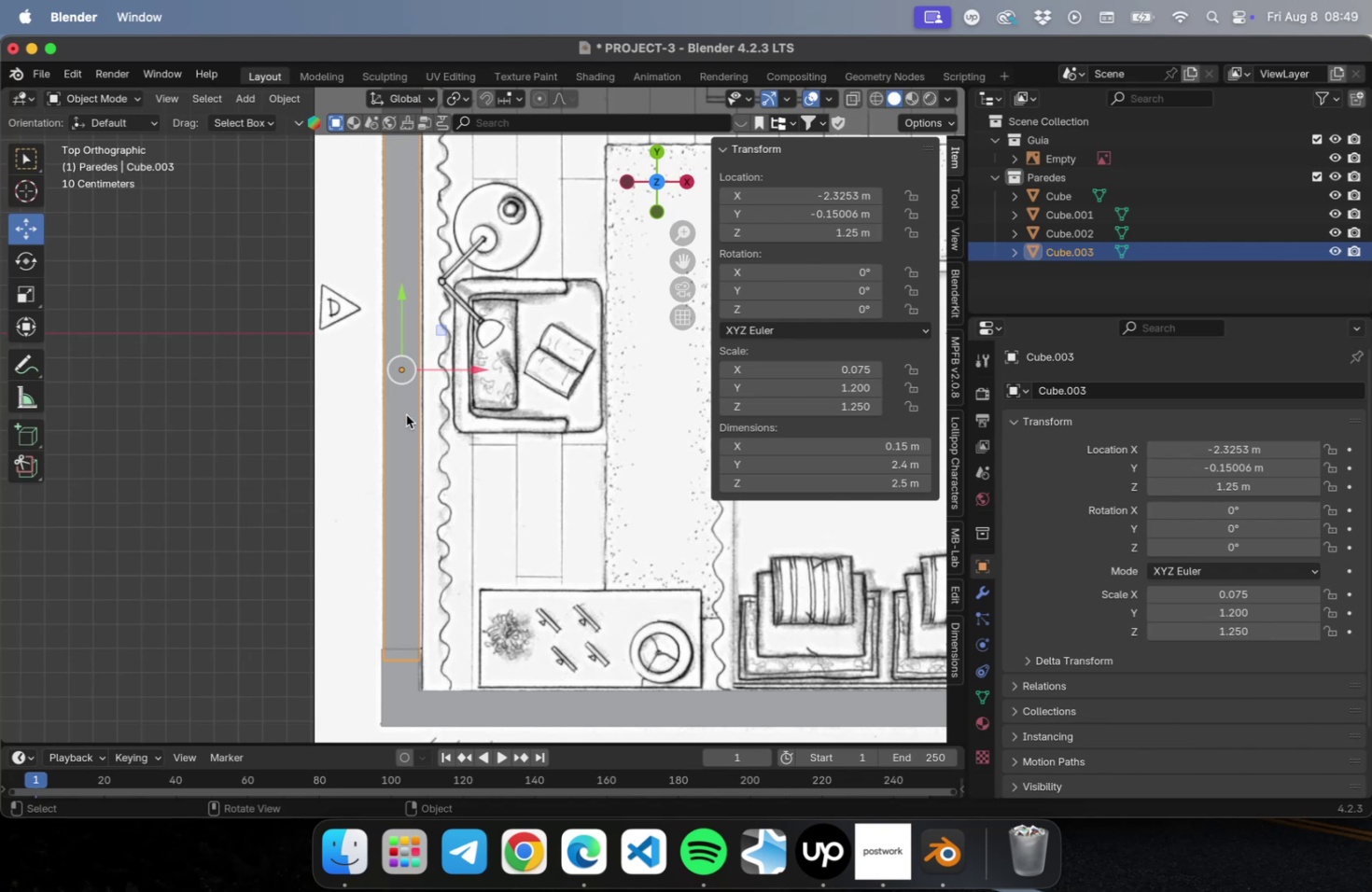 
hold_key(key=ShiftLeft, duration=1.17)
 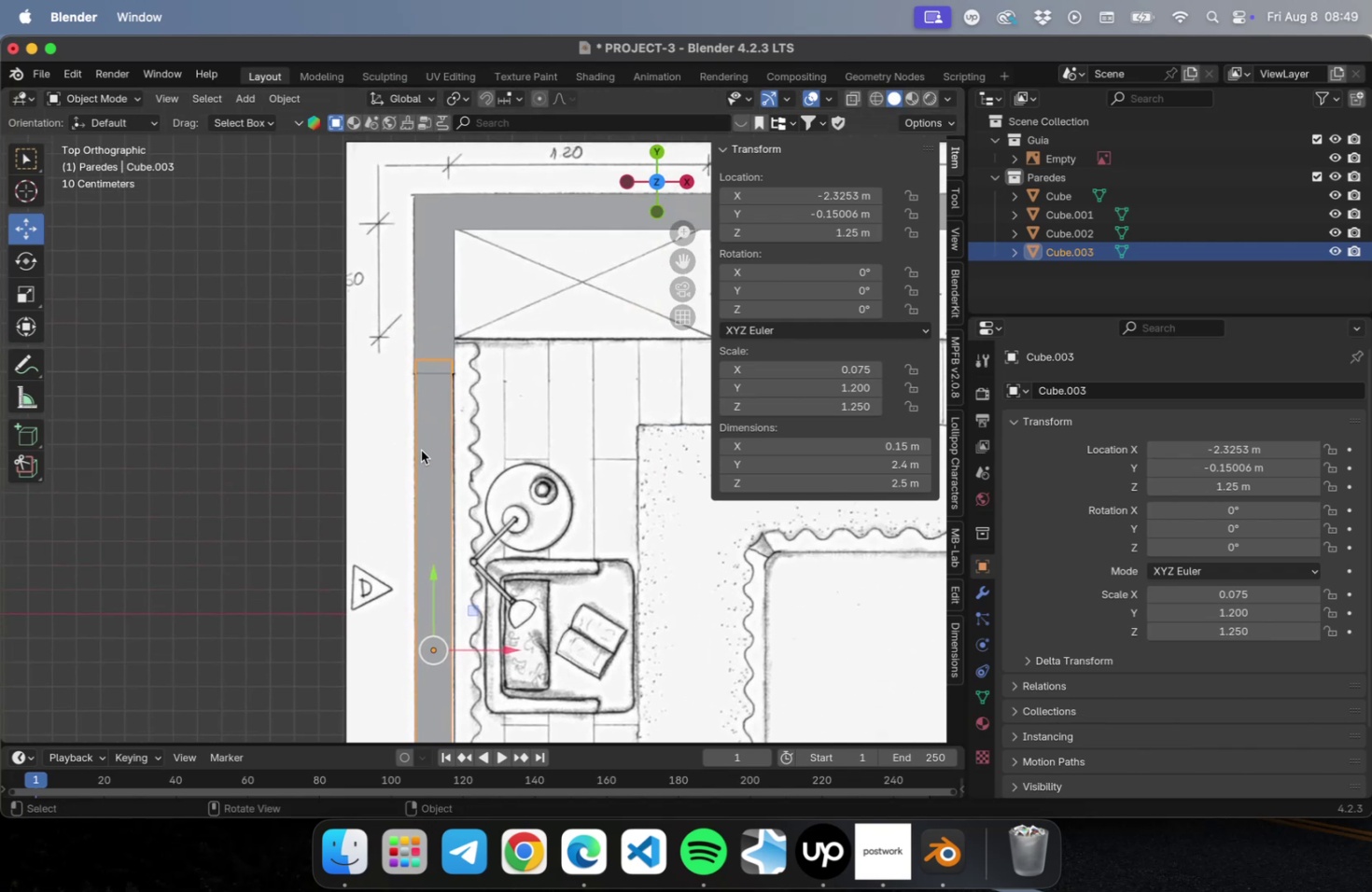 
key(Tab)
 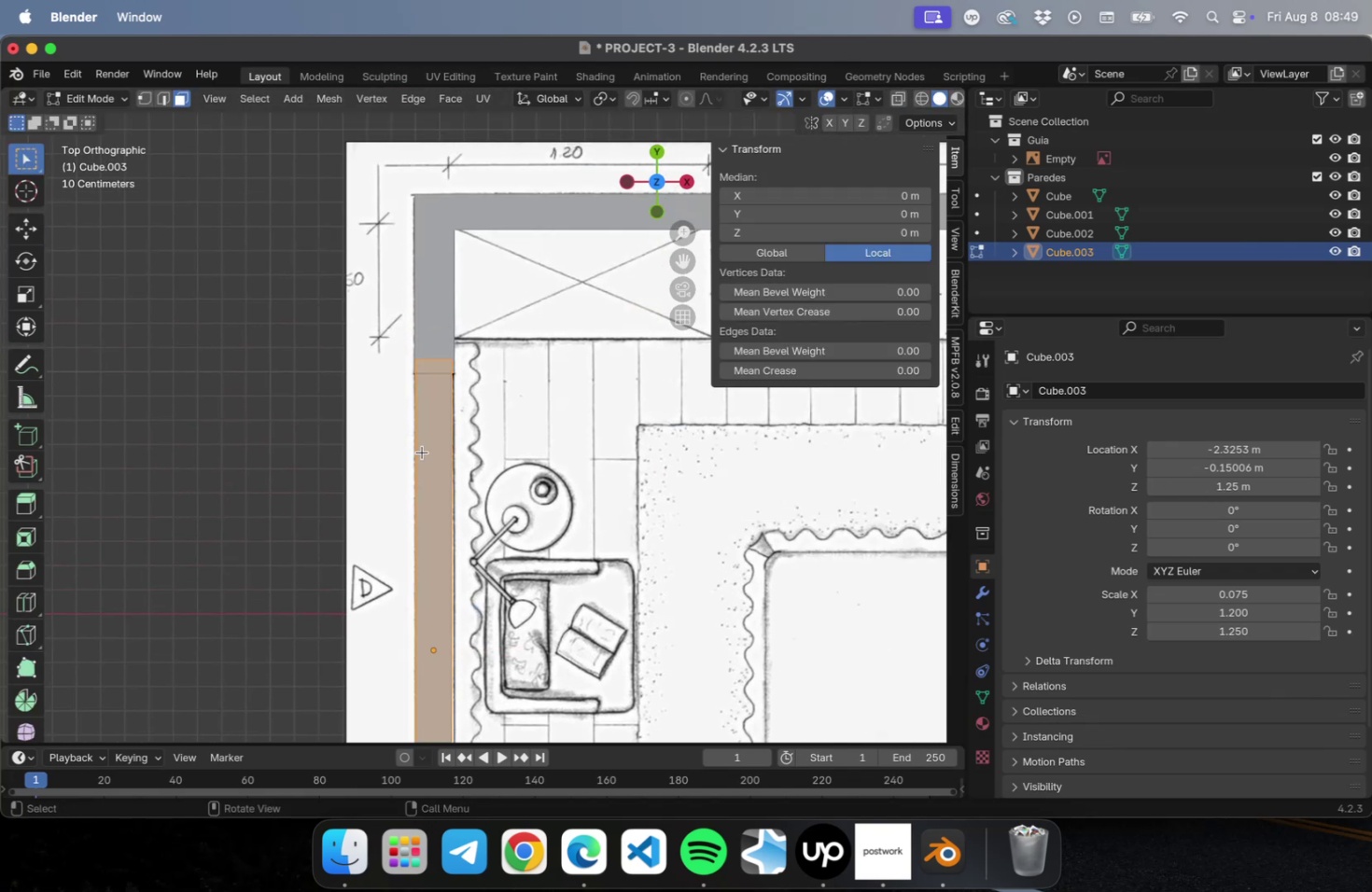 
scroll: coordinate [426, 456], scroll_direction: down, amount: 5.0
 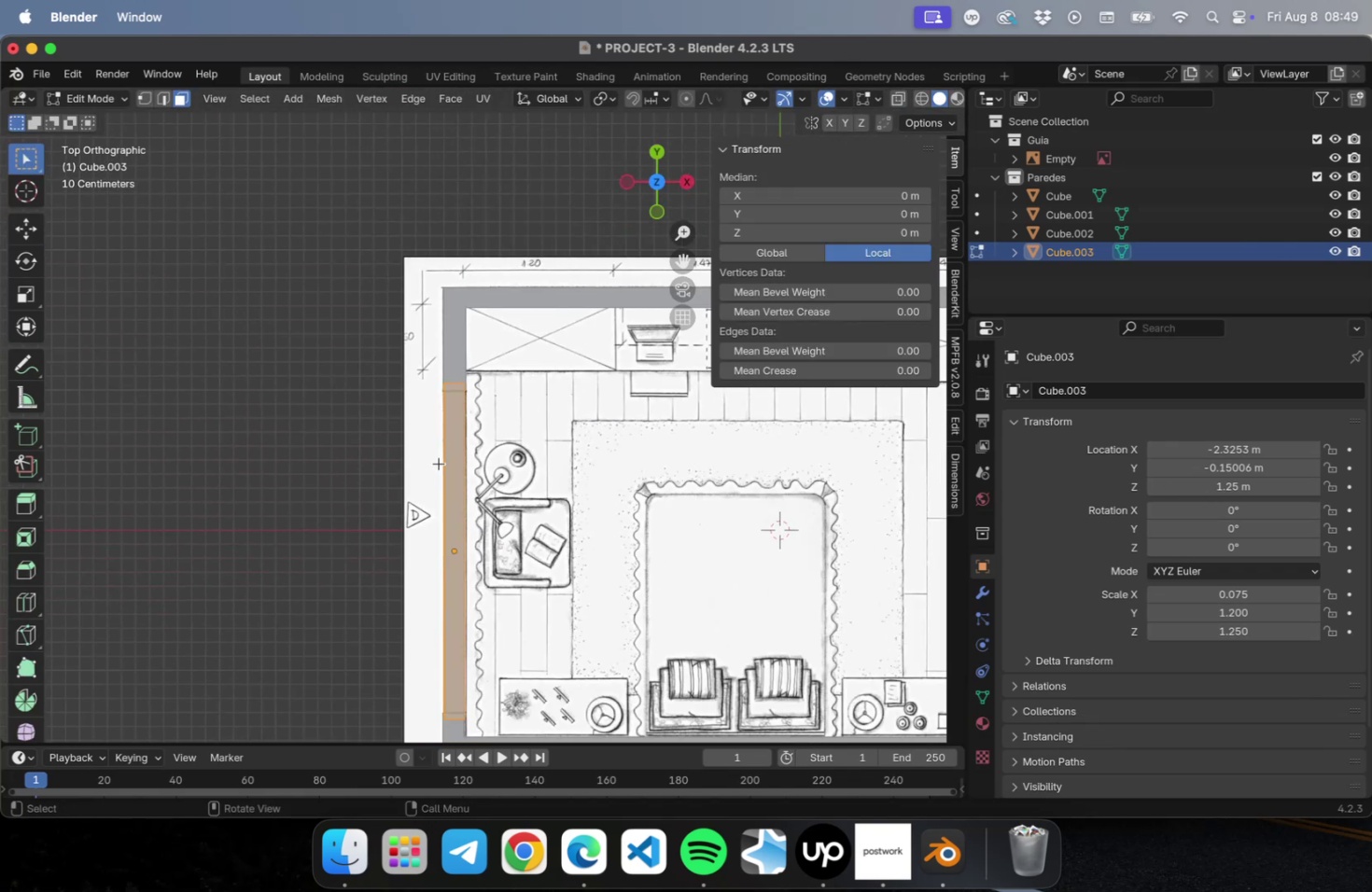 
key(1)
 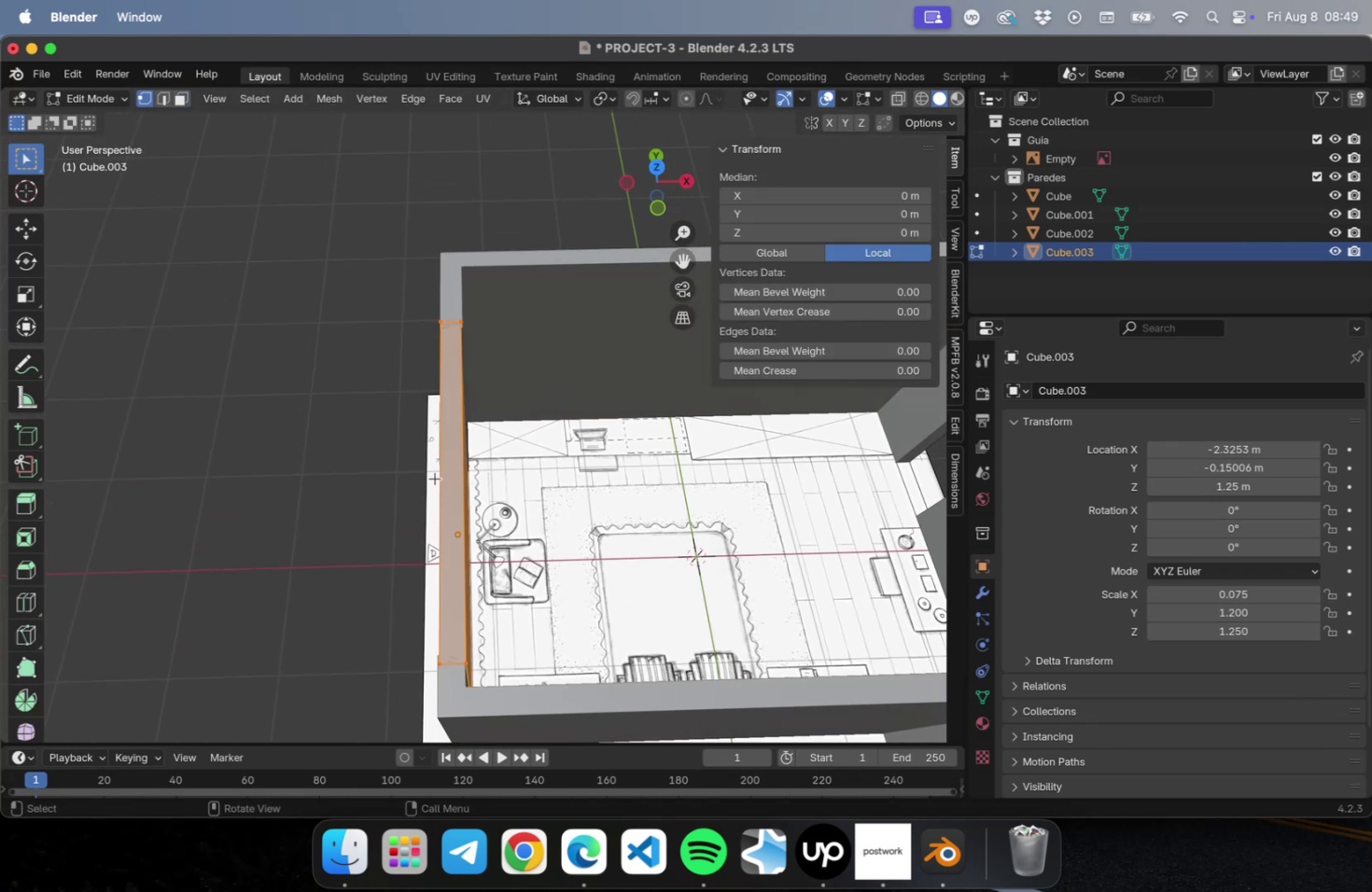 
key(NumLock)
 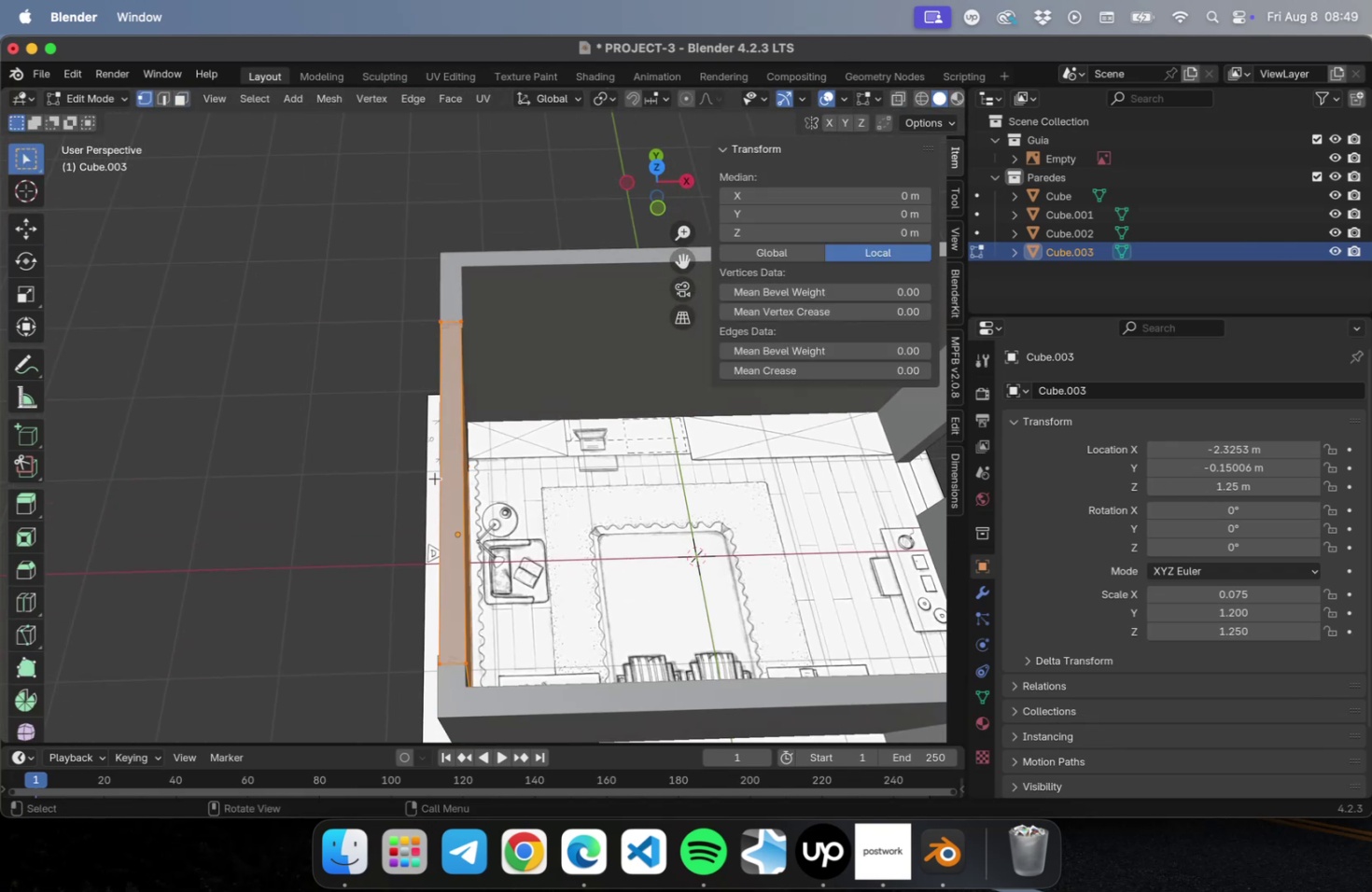 
key(Numpad7)
 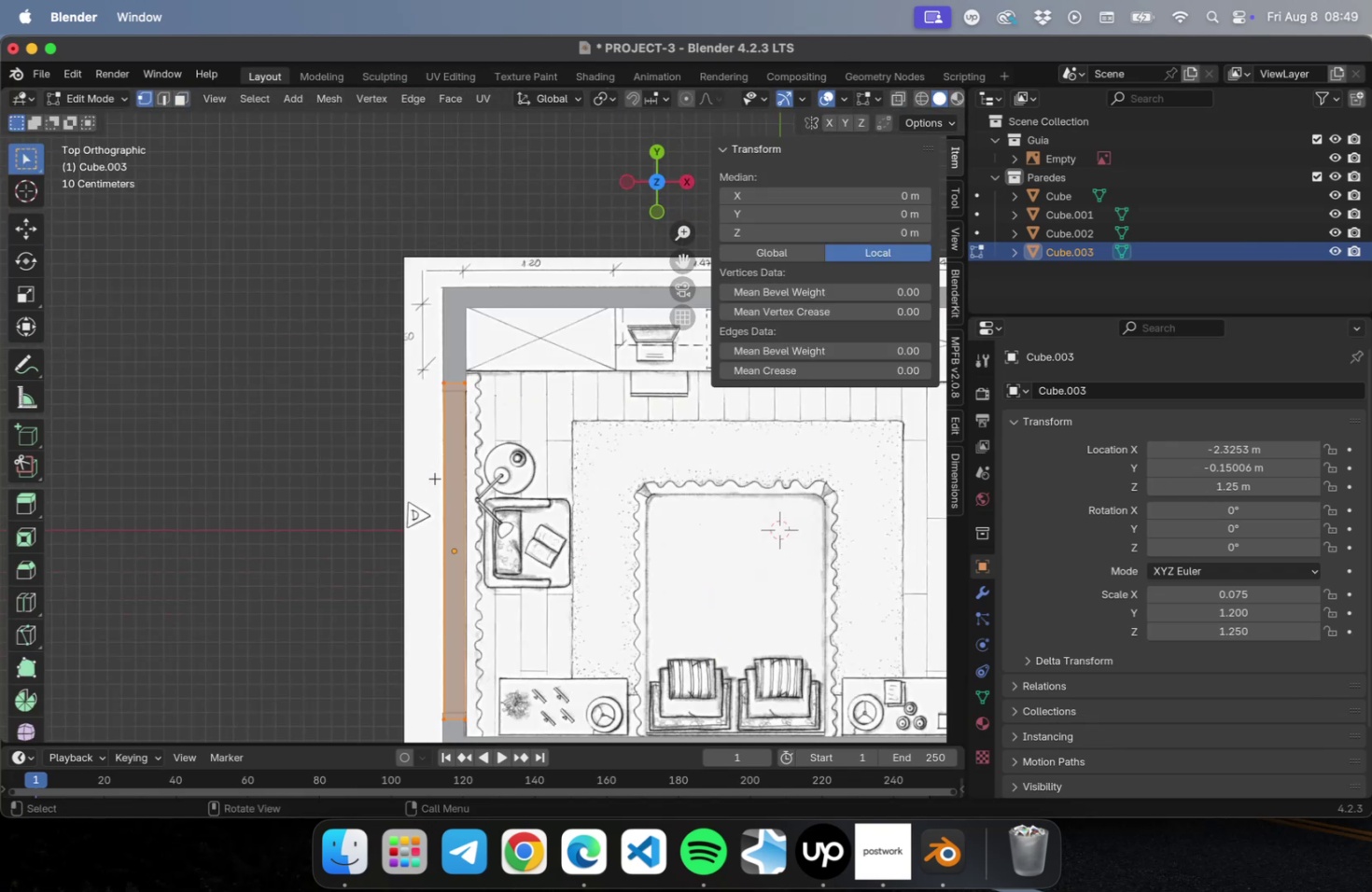 
scroll: coordinate [431, 502], scroll_direction: down, amount: 5.0
 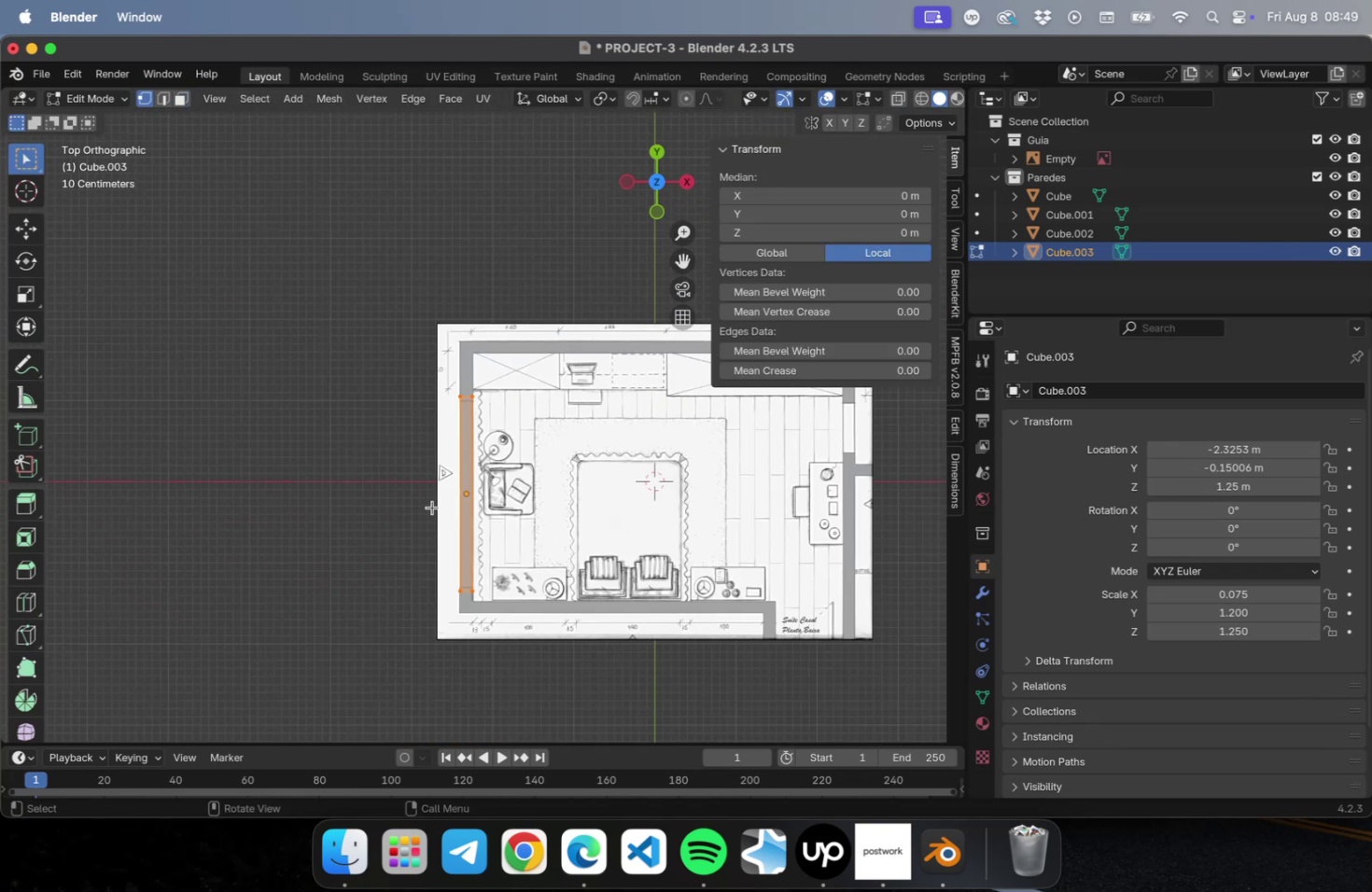 
hold_key(key=ShiftLeft, duration=0.66)
 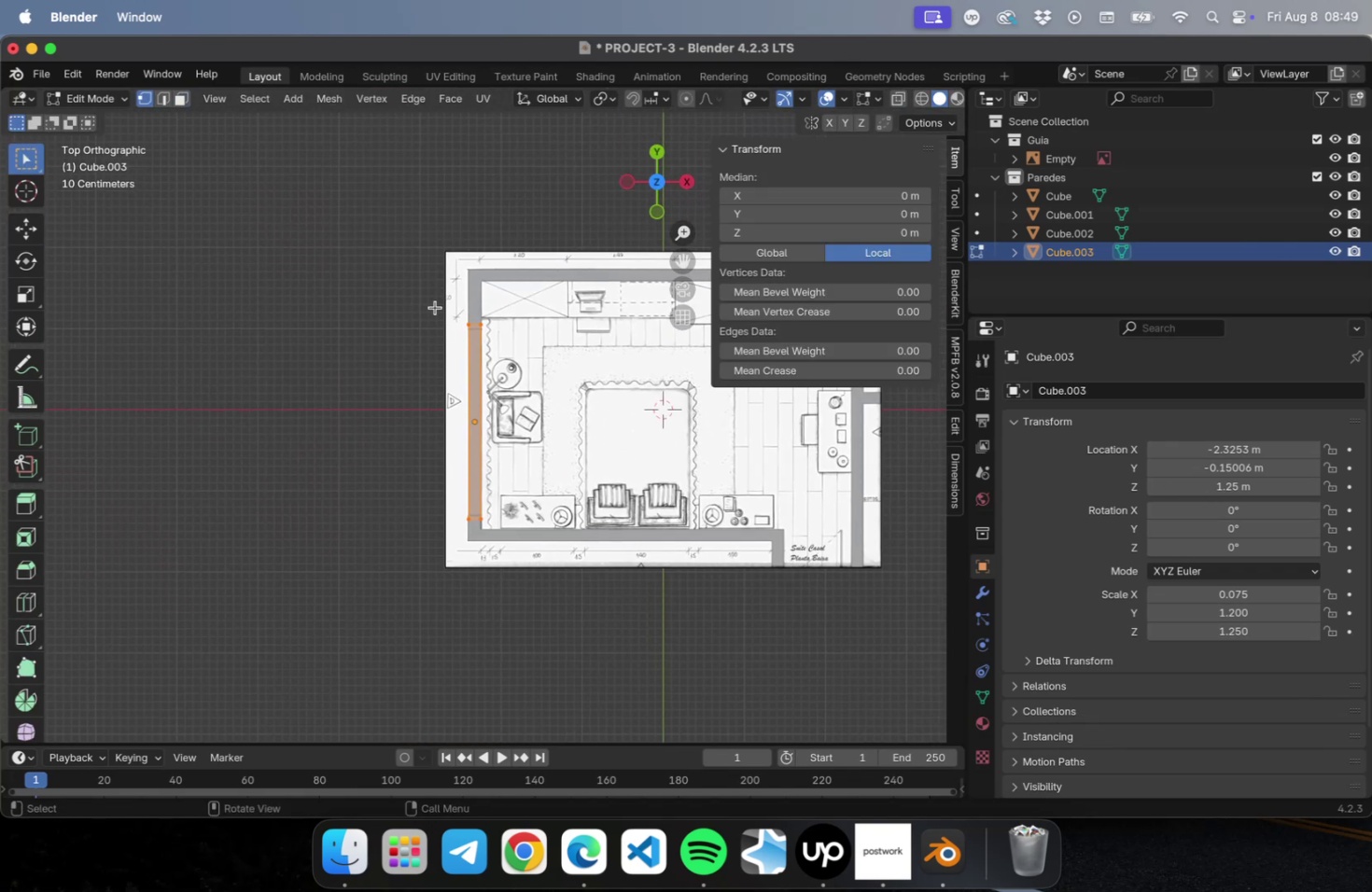 
left_click_drag(start_coordinate=[434, 290], to_coordinate=[469, 626])
 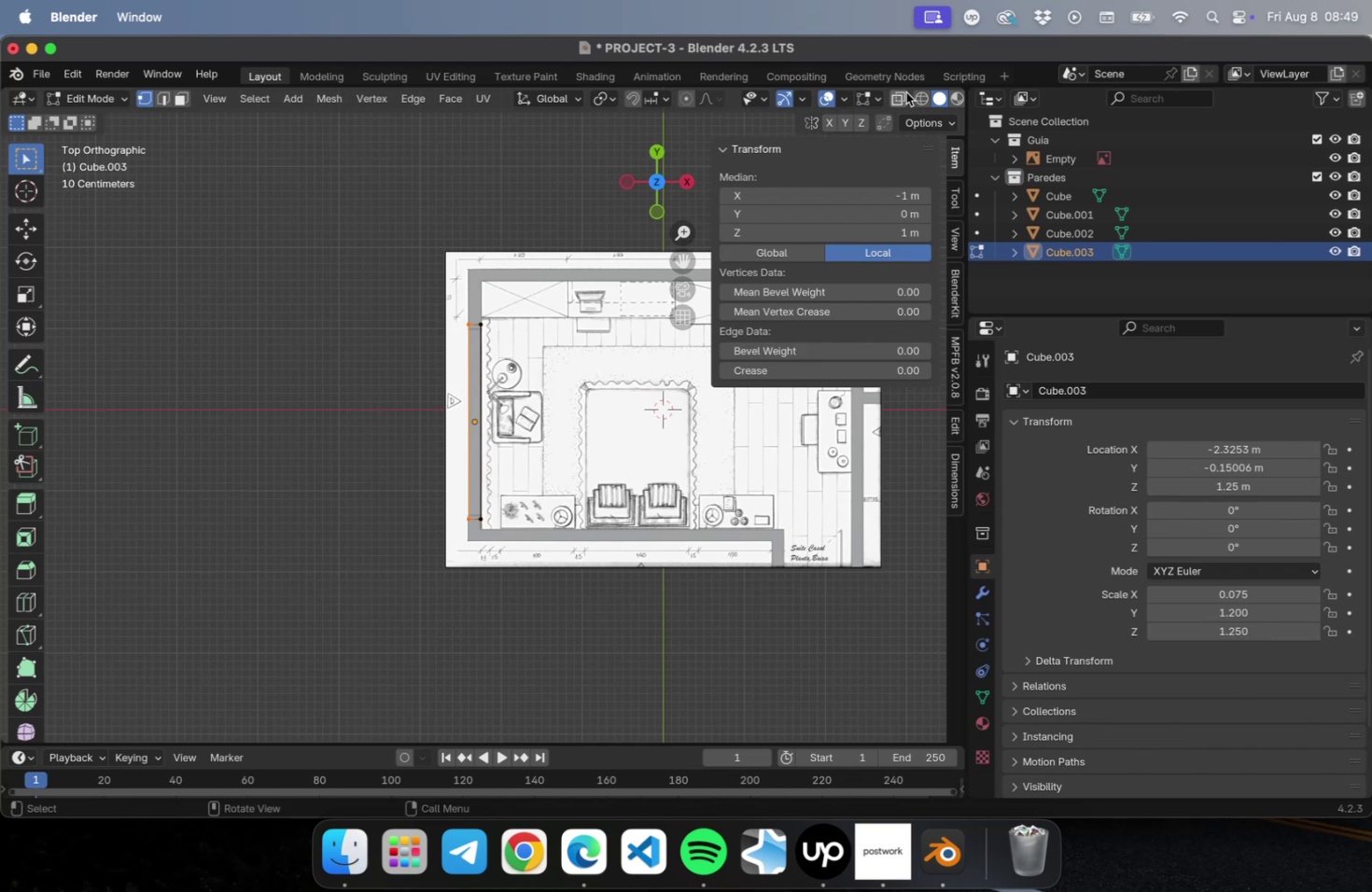 
left_click([900, 98])
 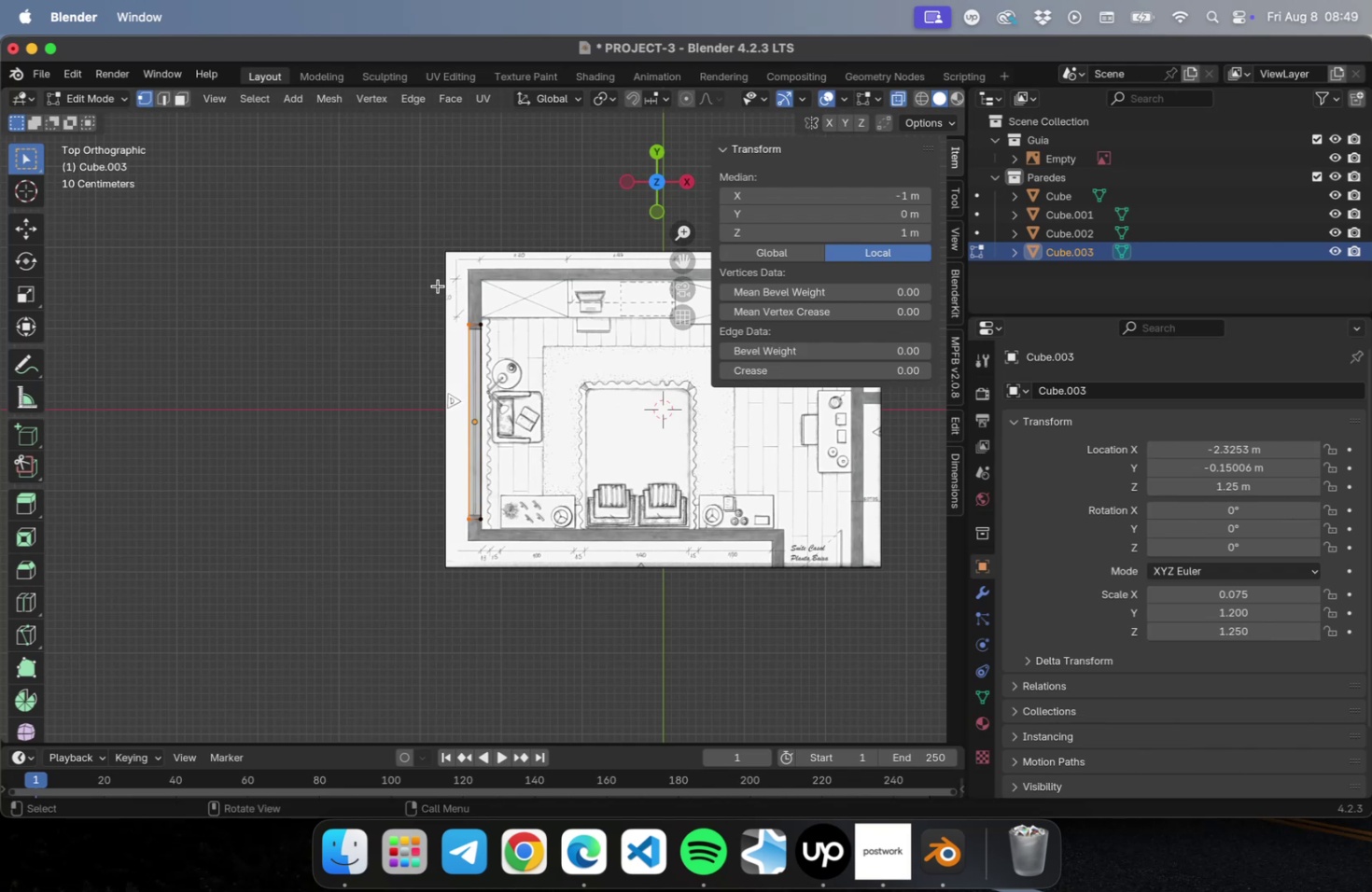 
left_click_drag(start_coordinate=[439, 260], to_coordinate=[473, 591])
 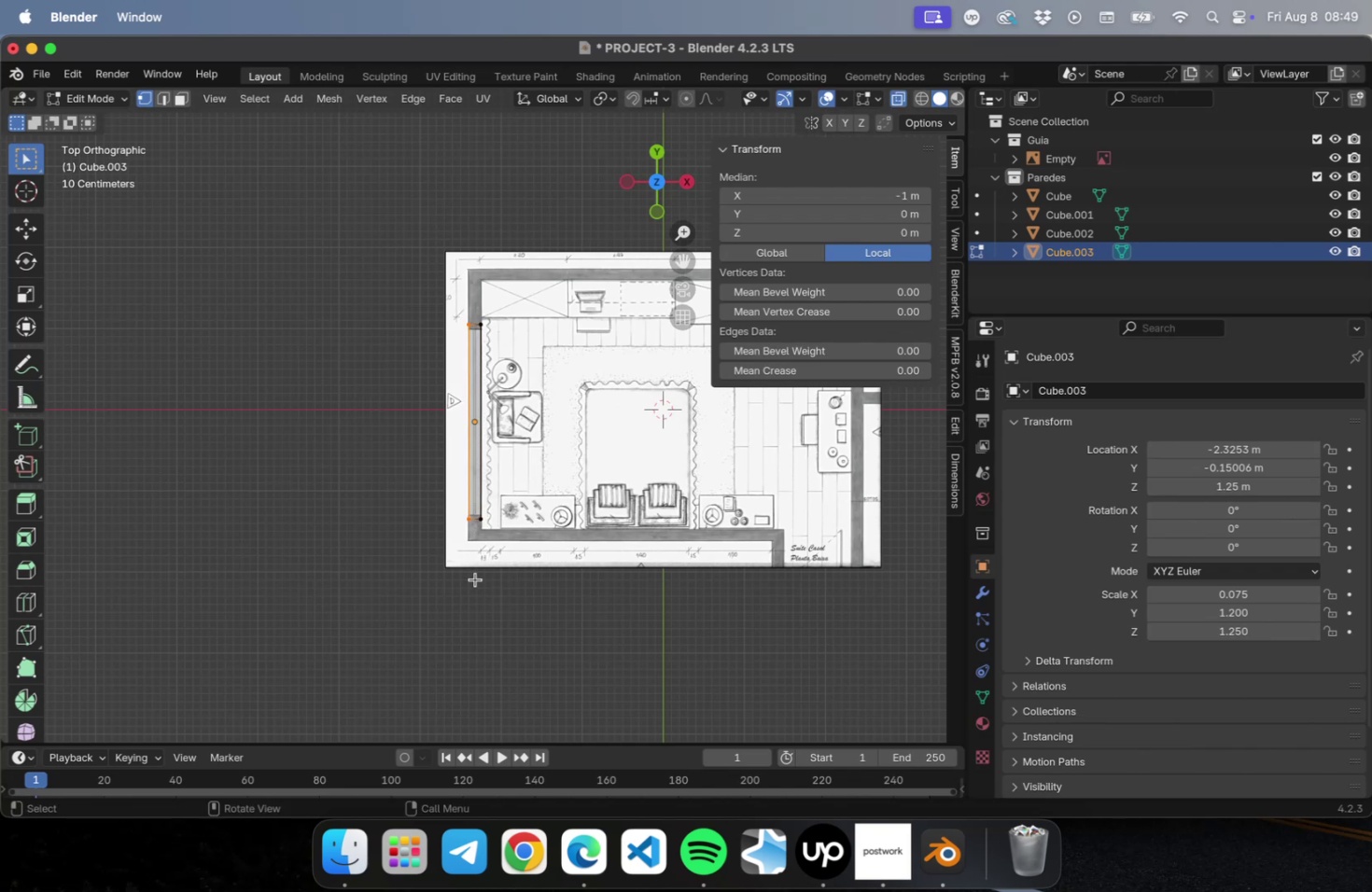 
scroll: coordinate [457, 292], scroll_direction: up, amount: 16.0
 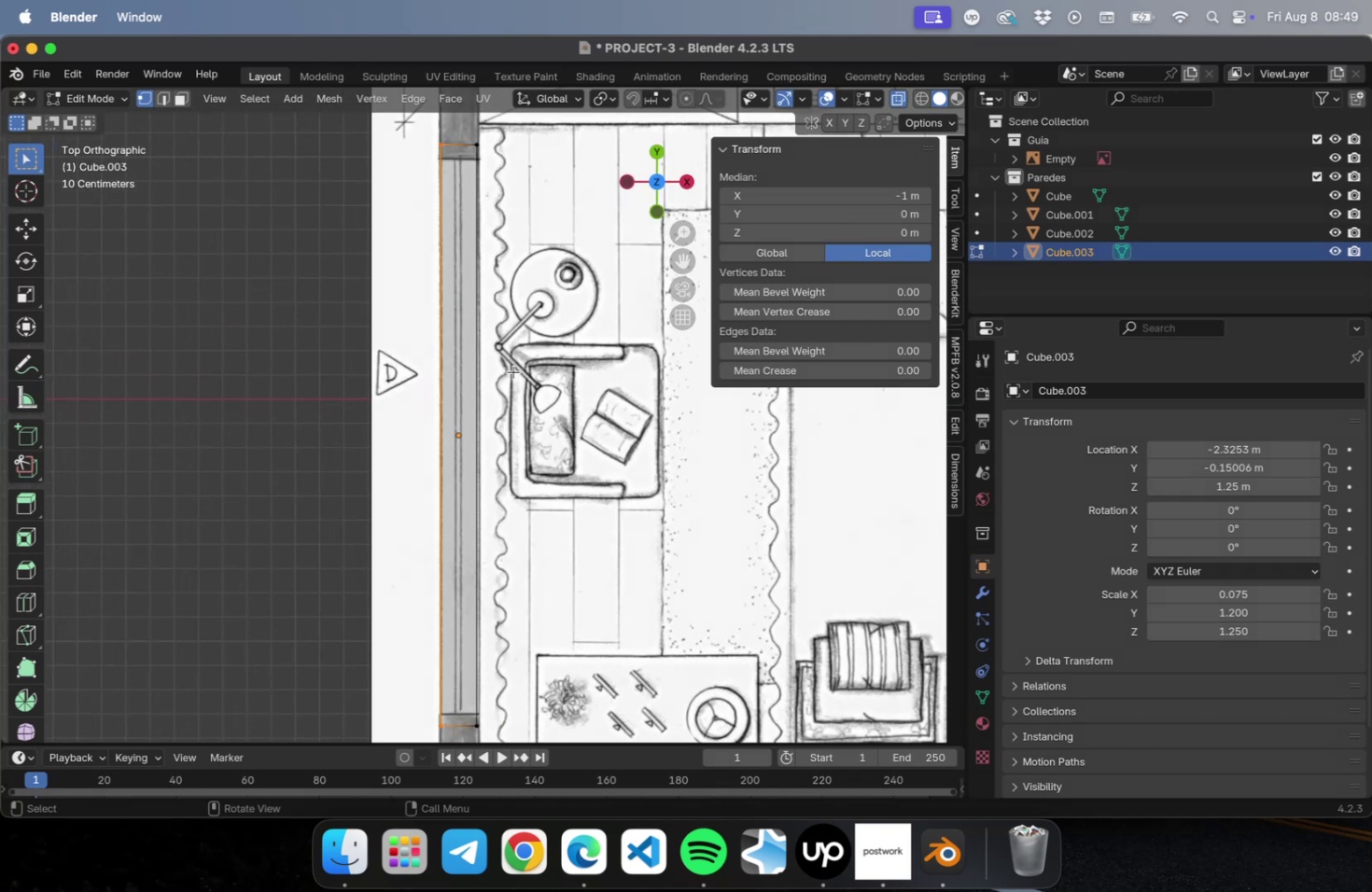 
left_click_drag(start_coordinate=[412, 164], to_coordinate=[553, 132])
 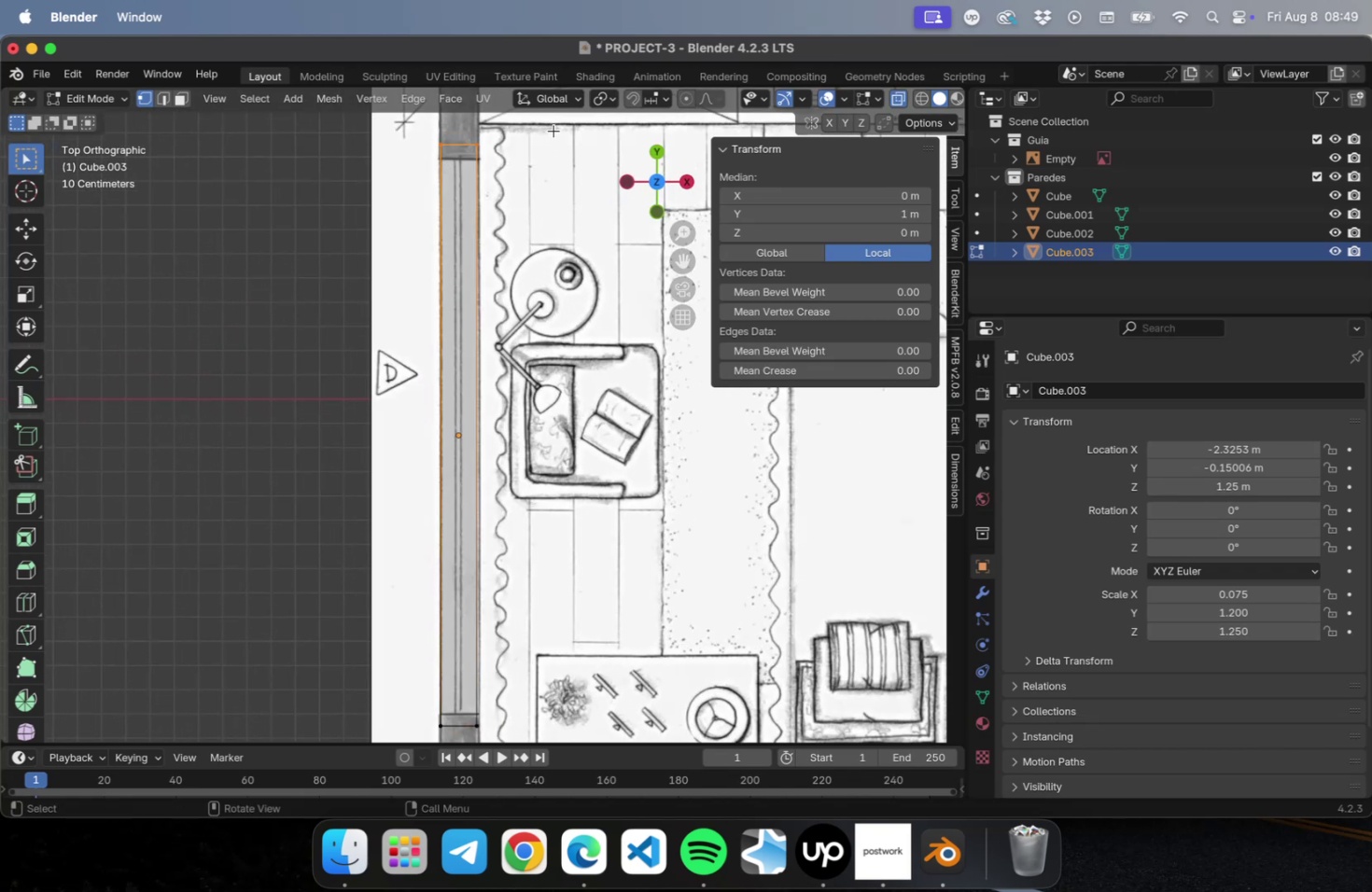 
key(NumLock)
 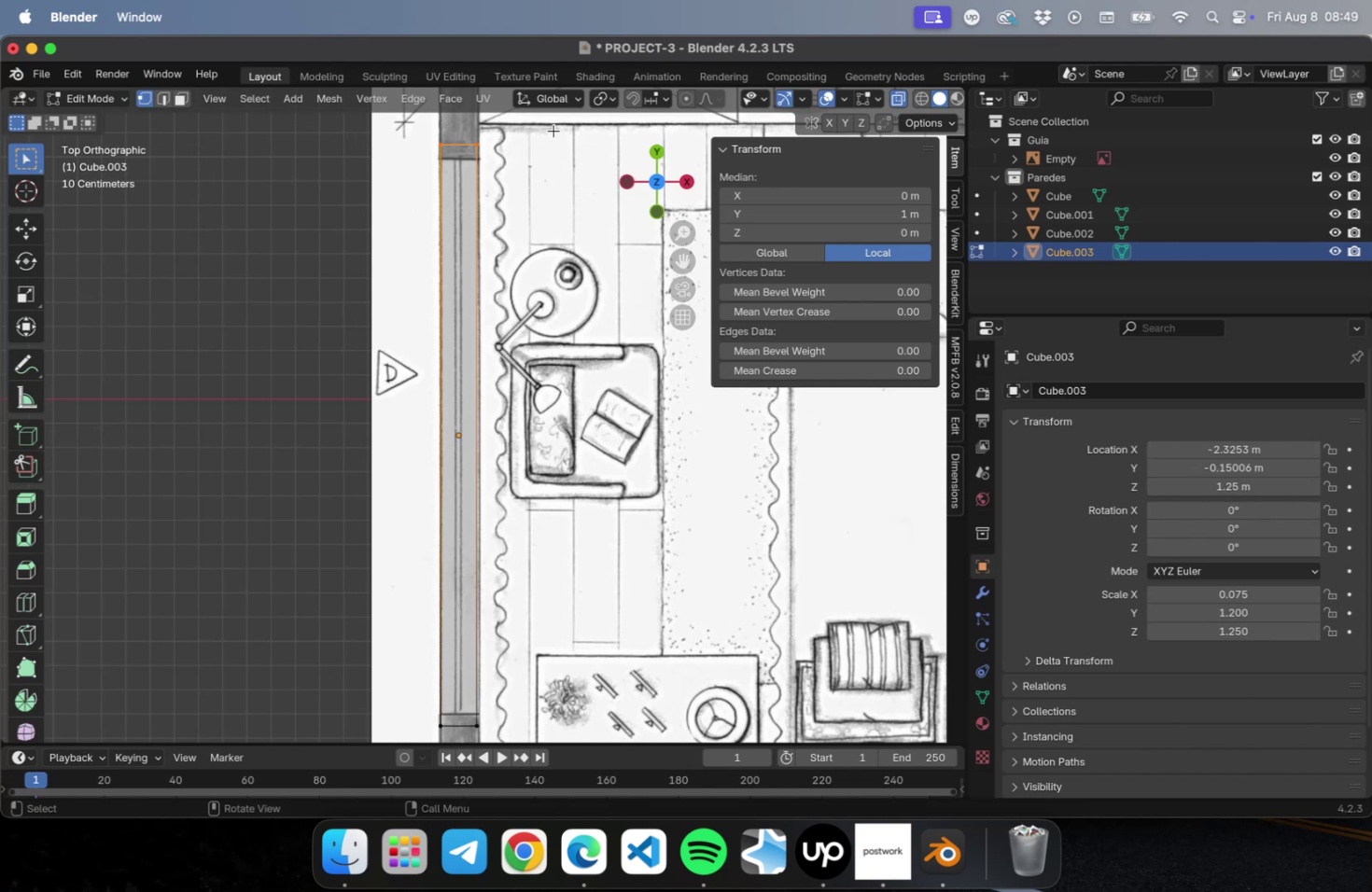 
key(NumpadDecimal)
 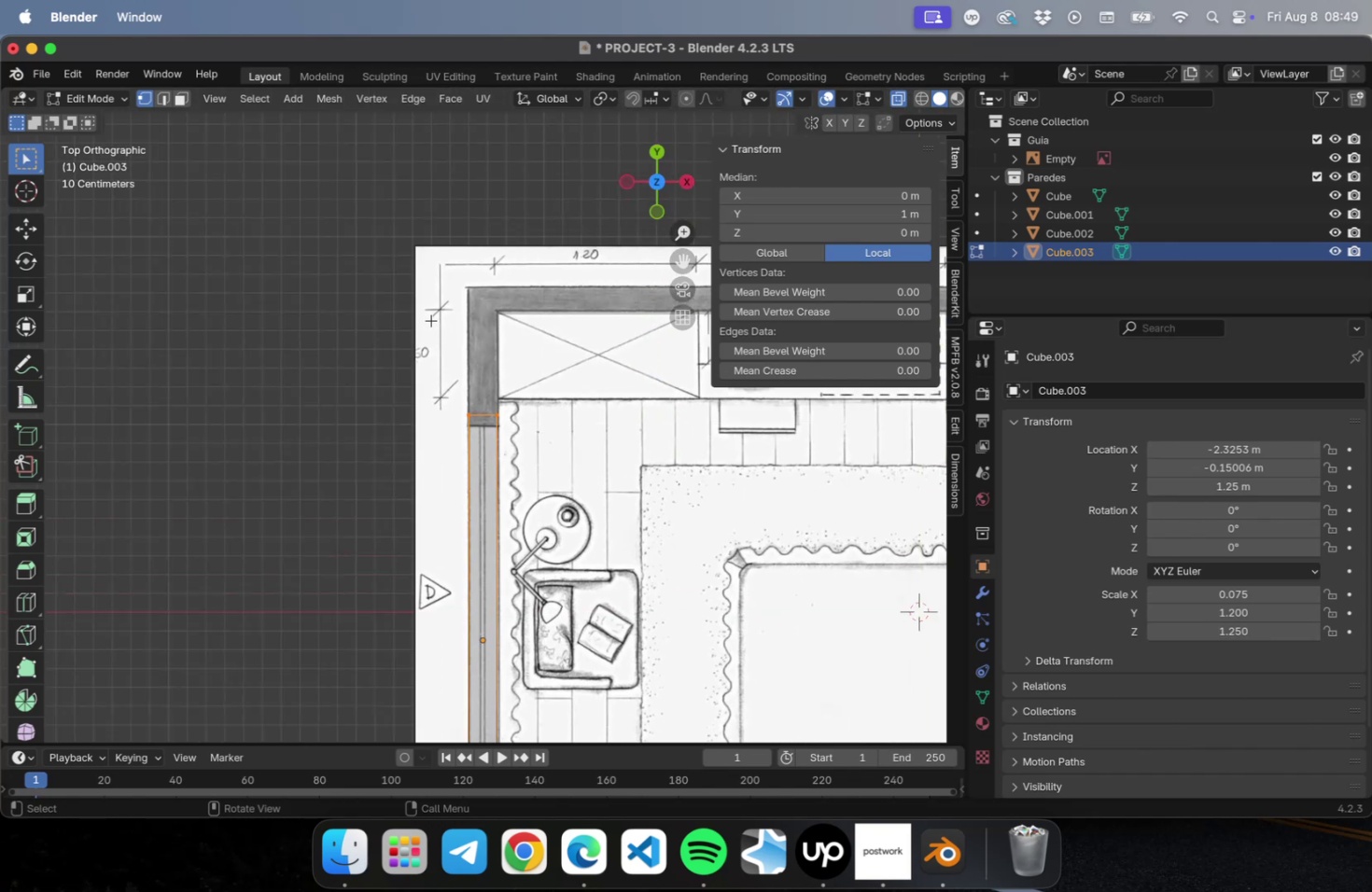 
scroll: coordinate [509, 465], scroll_direction: up, amount: 34.0
 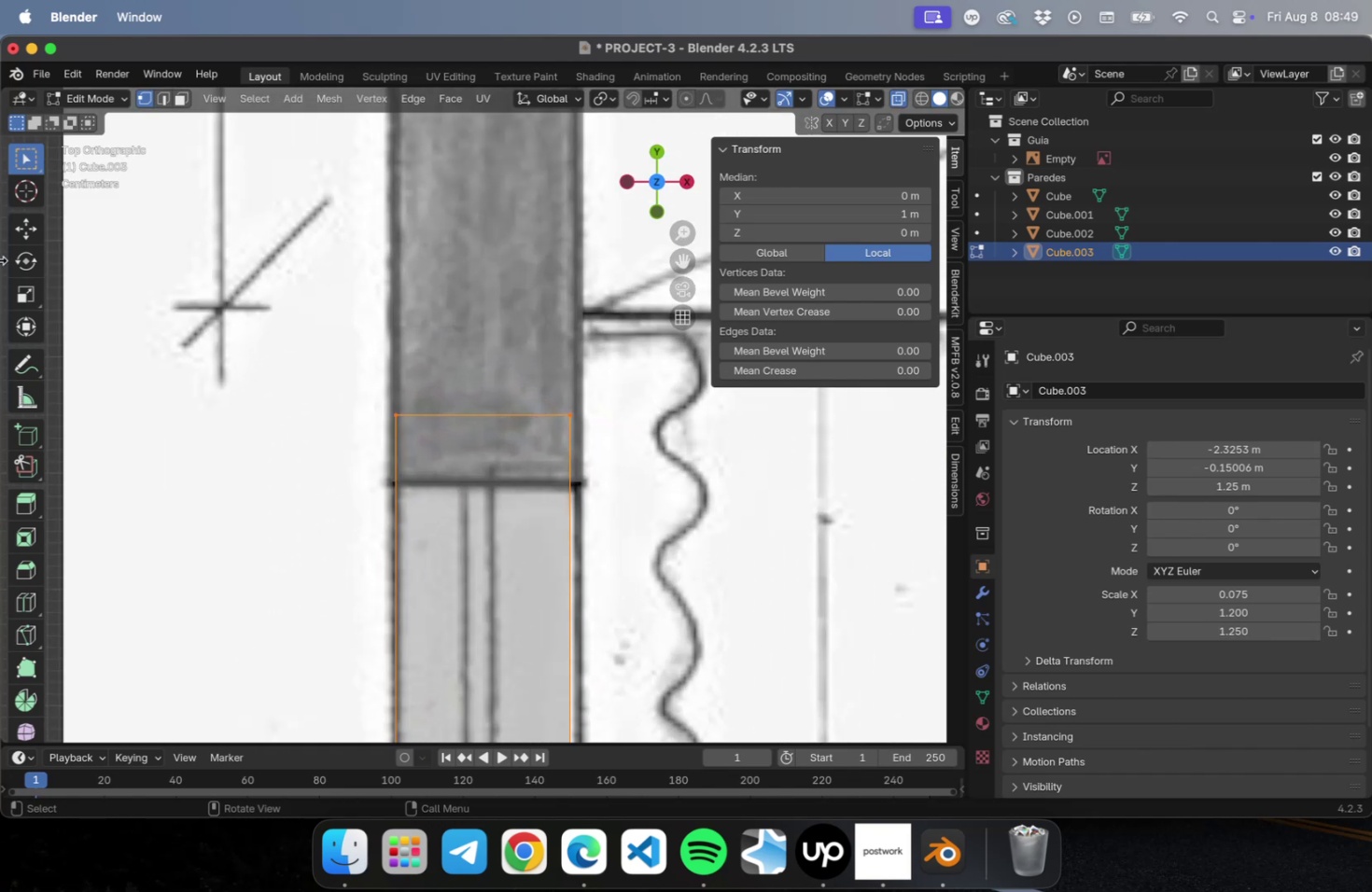 
mouse_move([46, 226])
 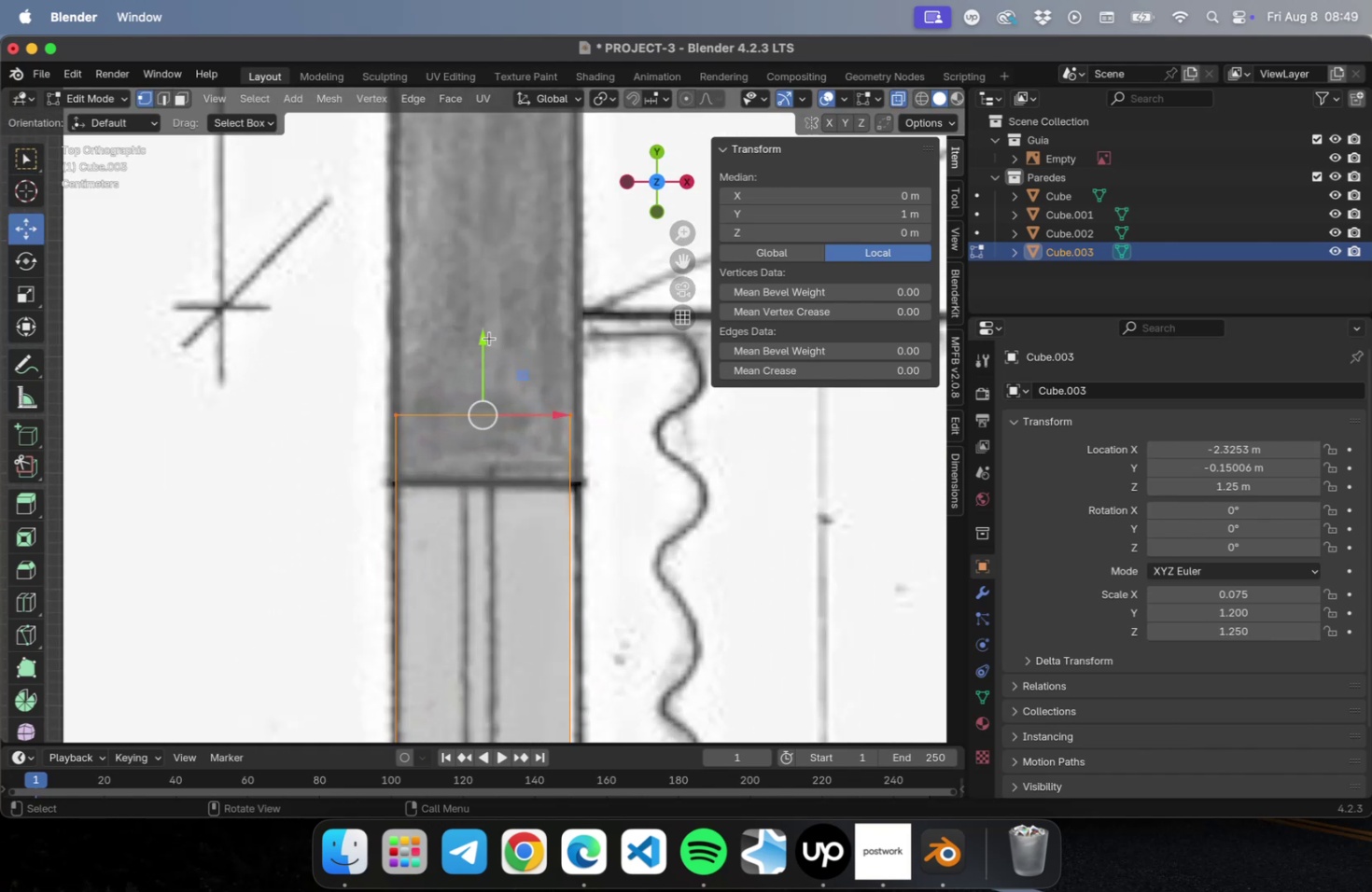 
left_click_drag(start_coordinate=[483, 338], to_coordinate=[480, 411])
 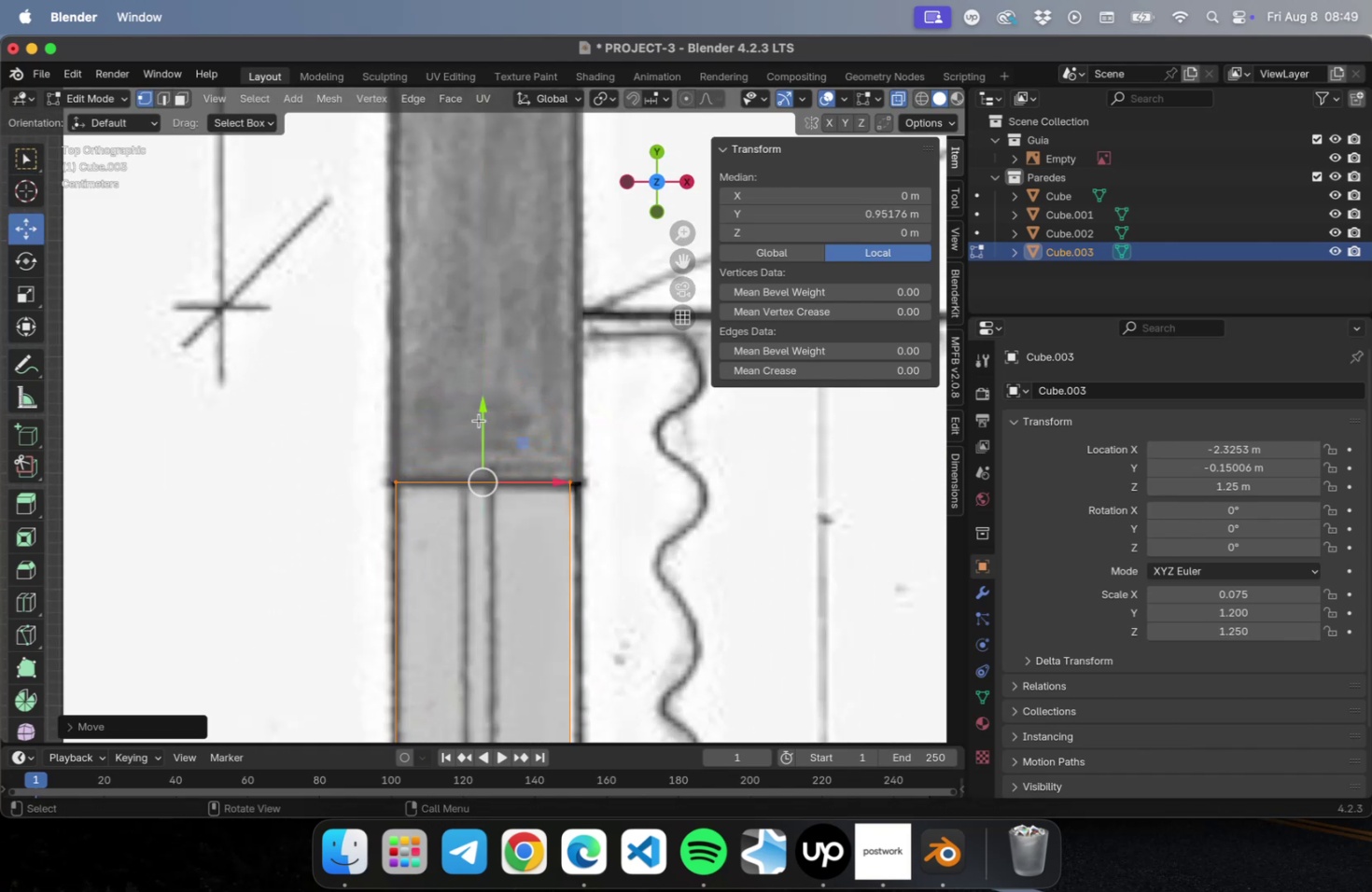 
scroll: coordinate [507, 515], scroll_direction: down, amount: 67.0
 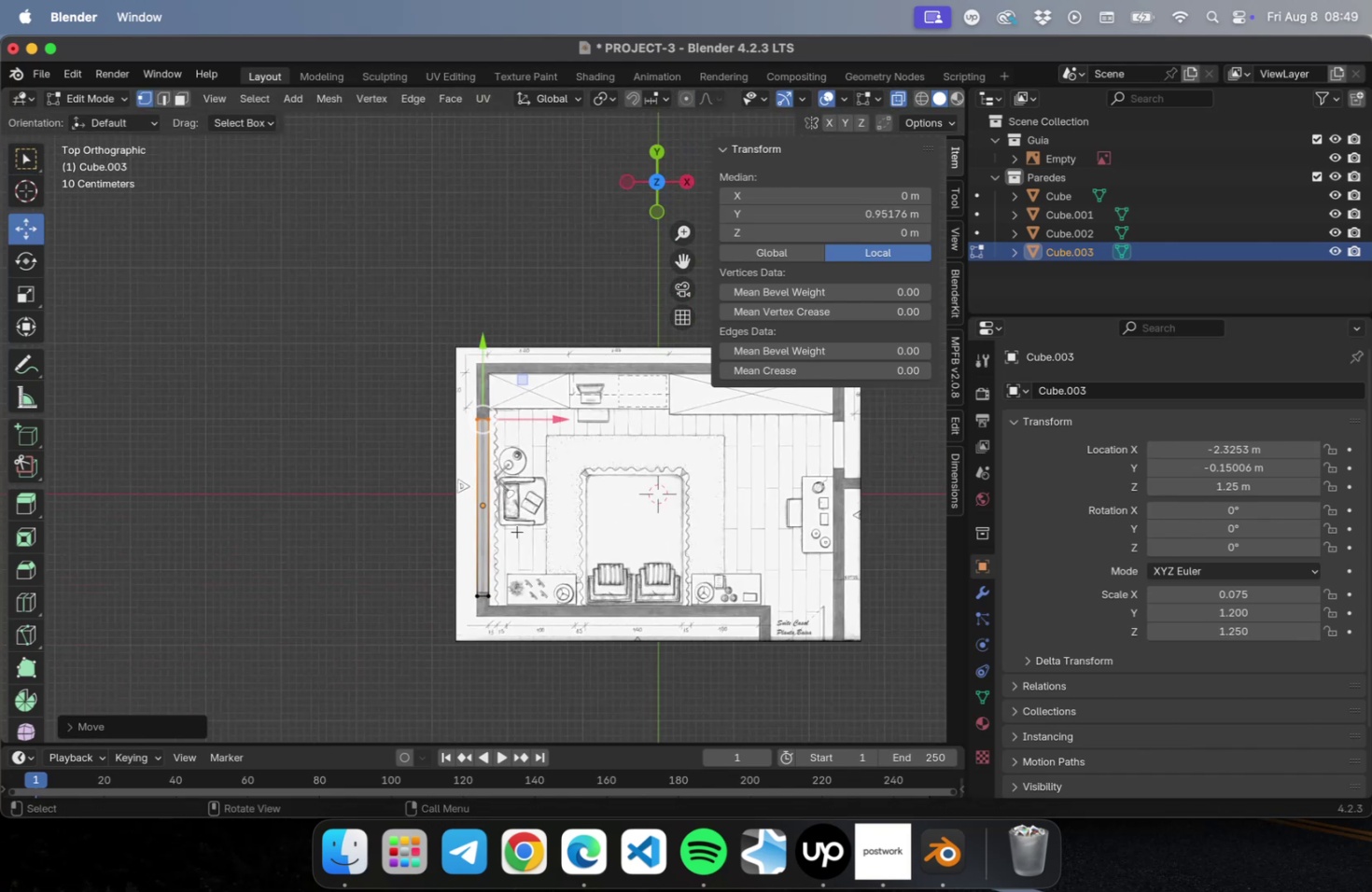 
hold_key(key=ShiftLeft, duration=0.43)
 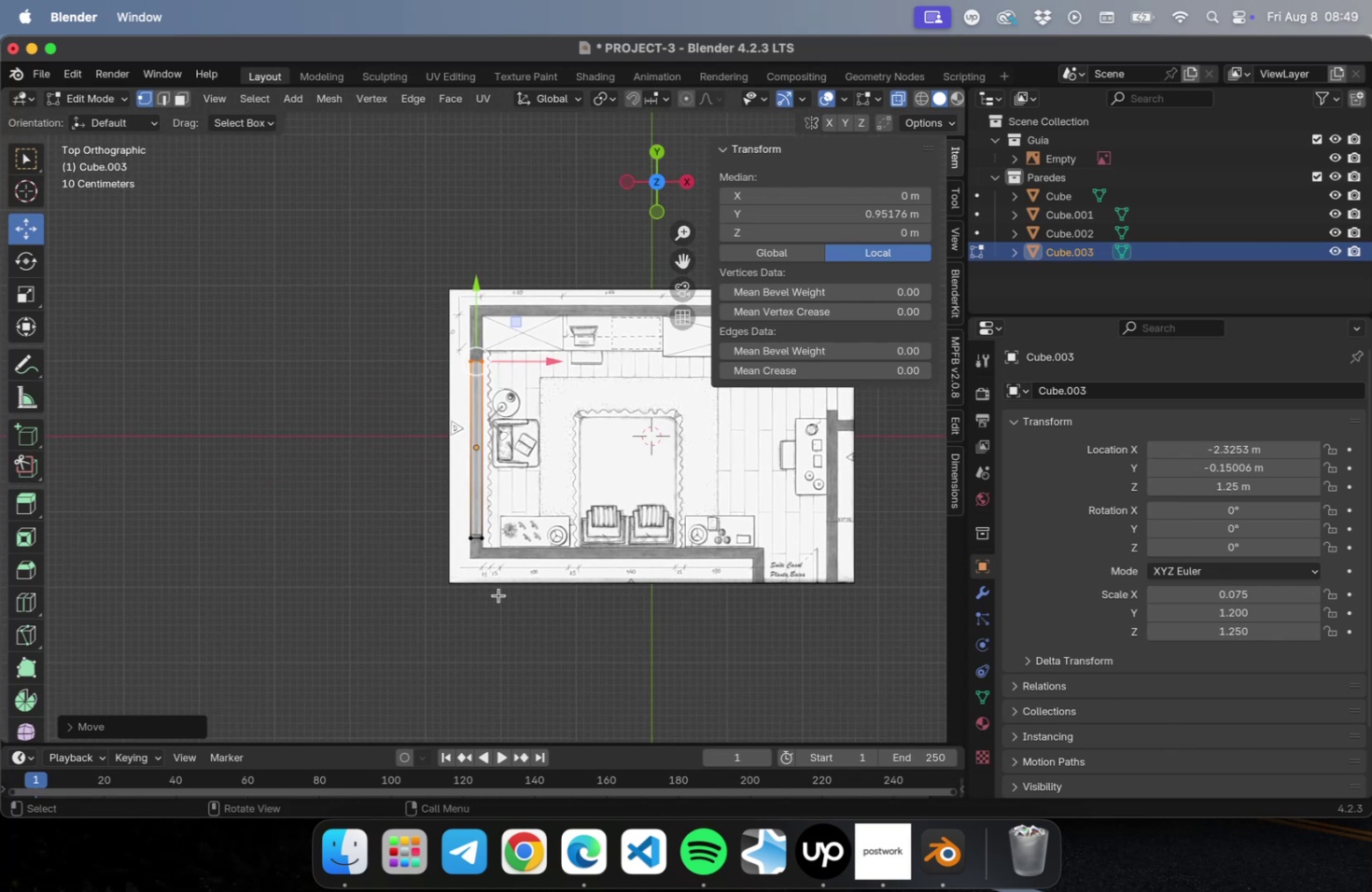 
left_click_drag(start_coordinate=[497, 596], to_coordinate=[396, 481])
 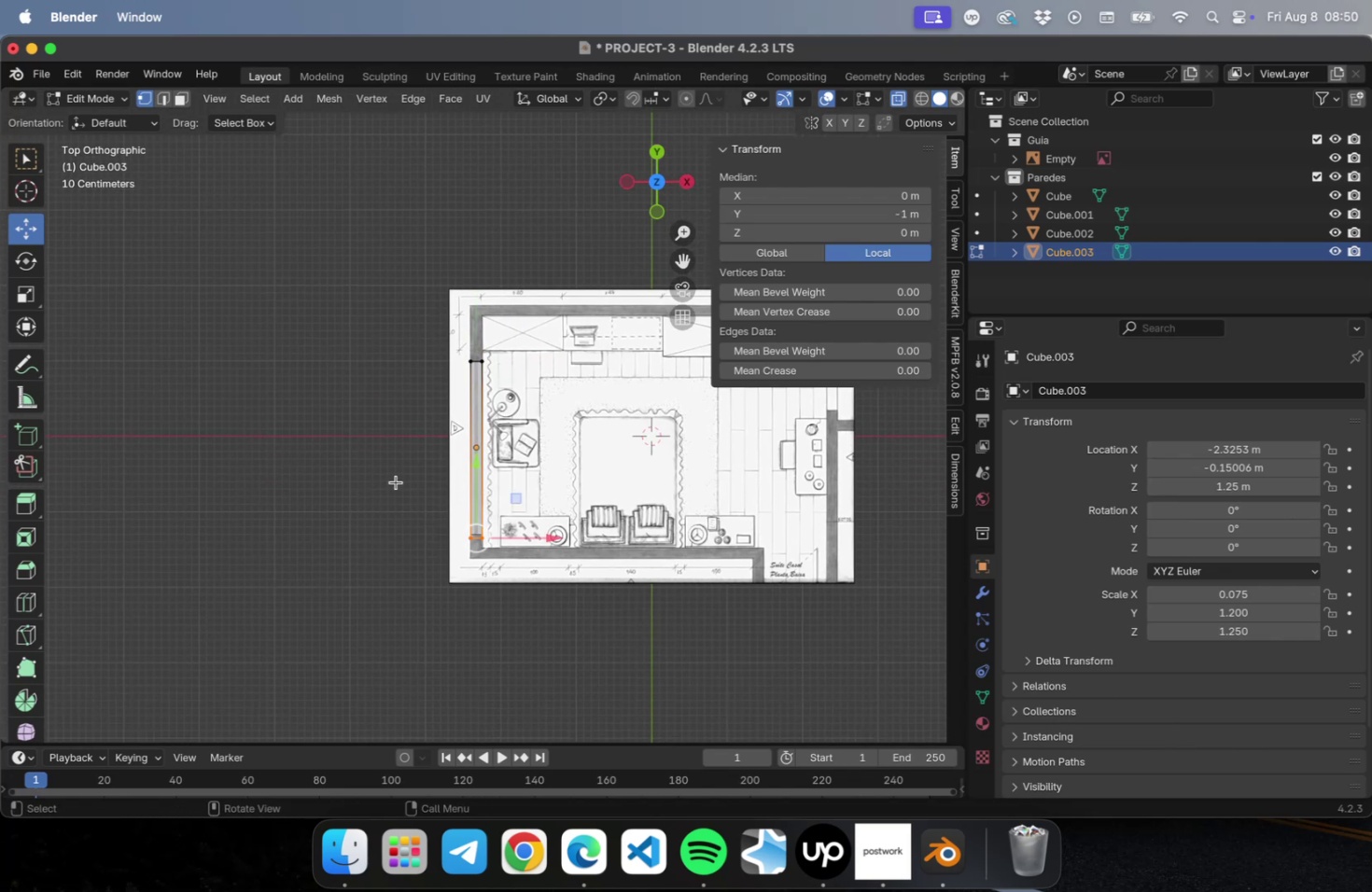 
key(NumLock)
 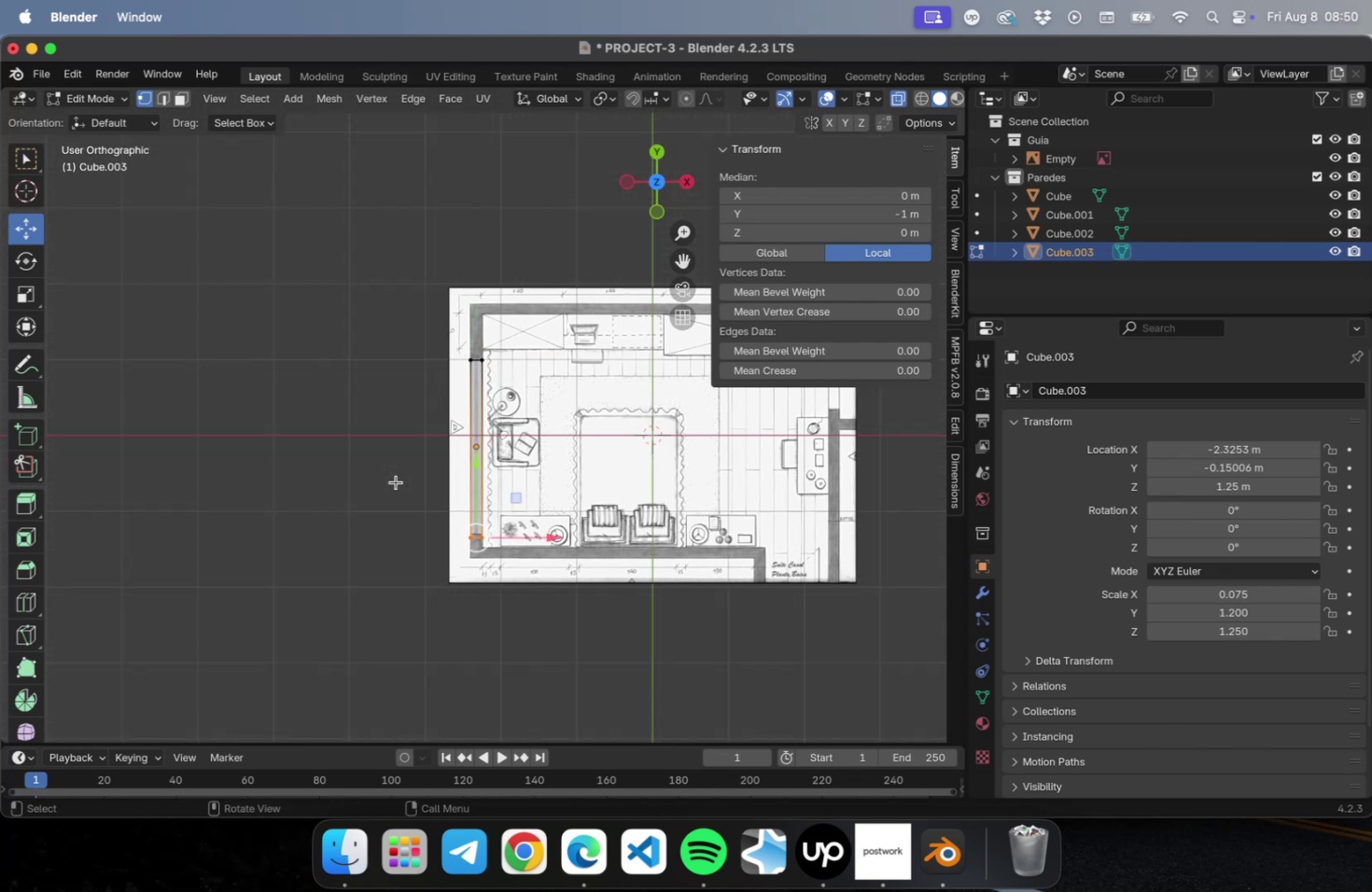 
key(NumpadDecimal)
 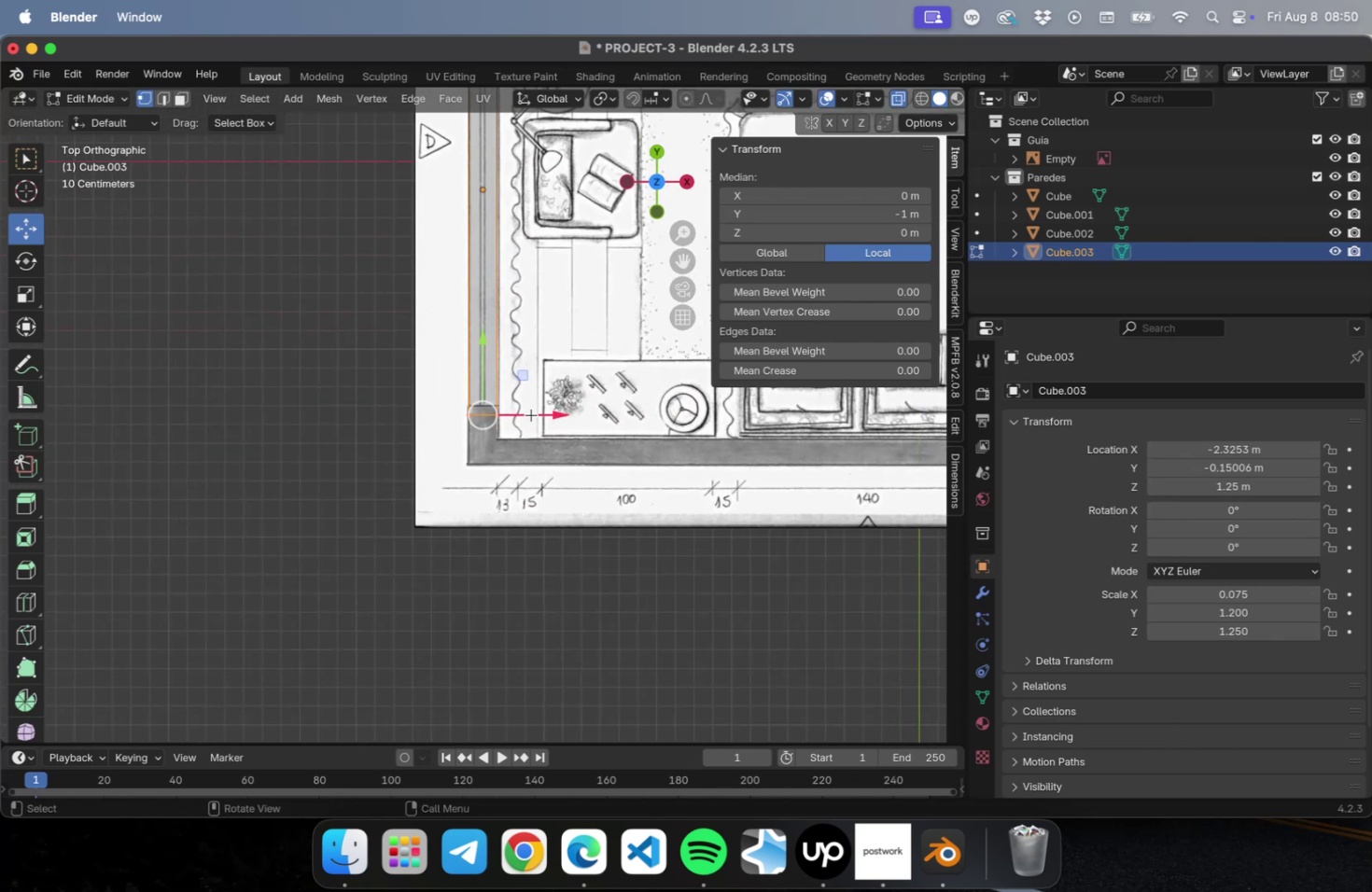 
scroll: coordinate [442, 400], scroll_direction: up, amount: 53.0
 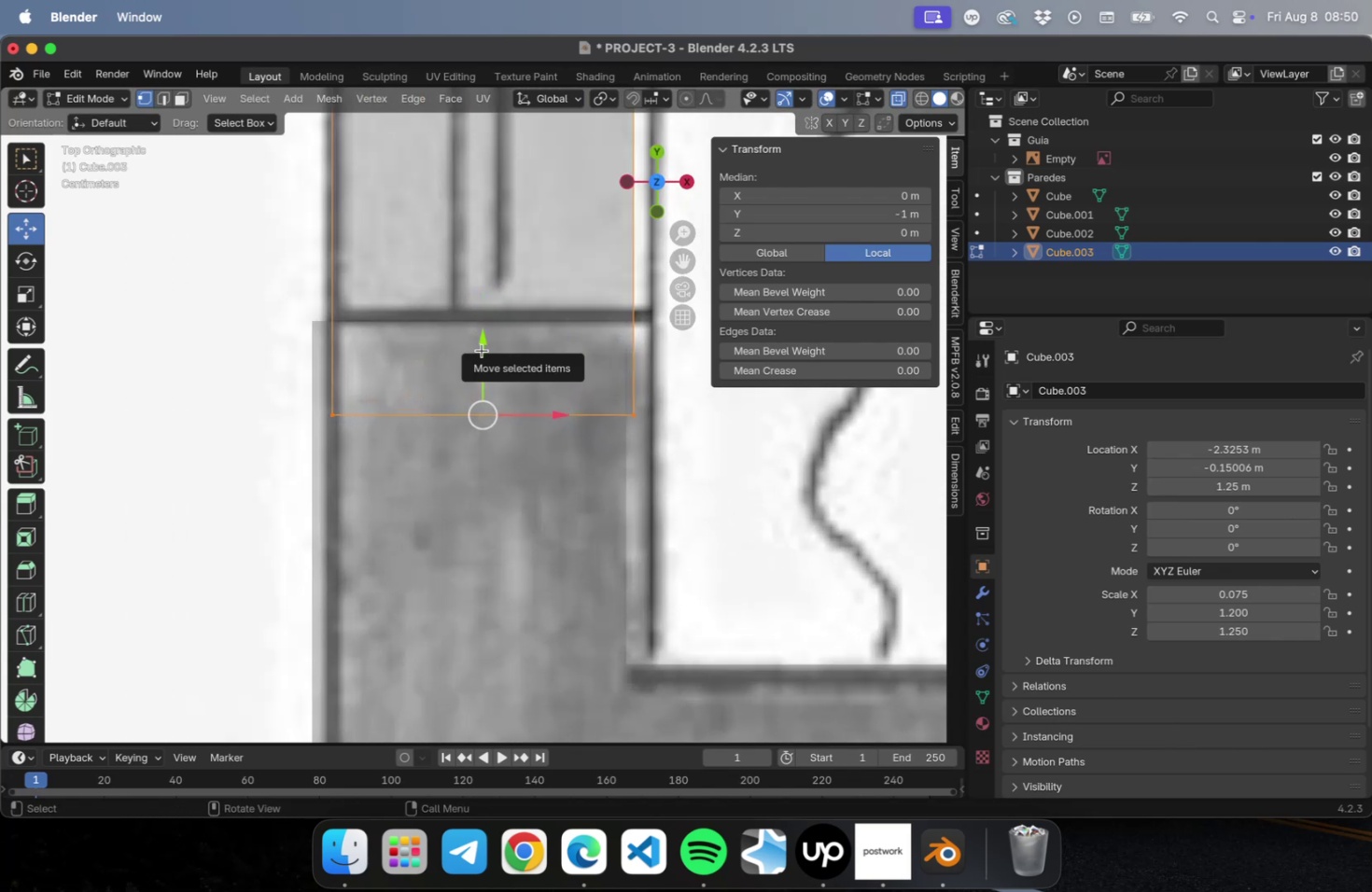 
left_click_drag(start_coordinate=[481, 355], to_coordinate=[468, 254])
 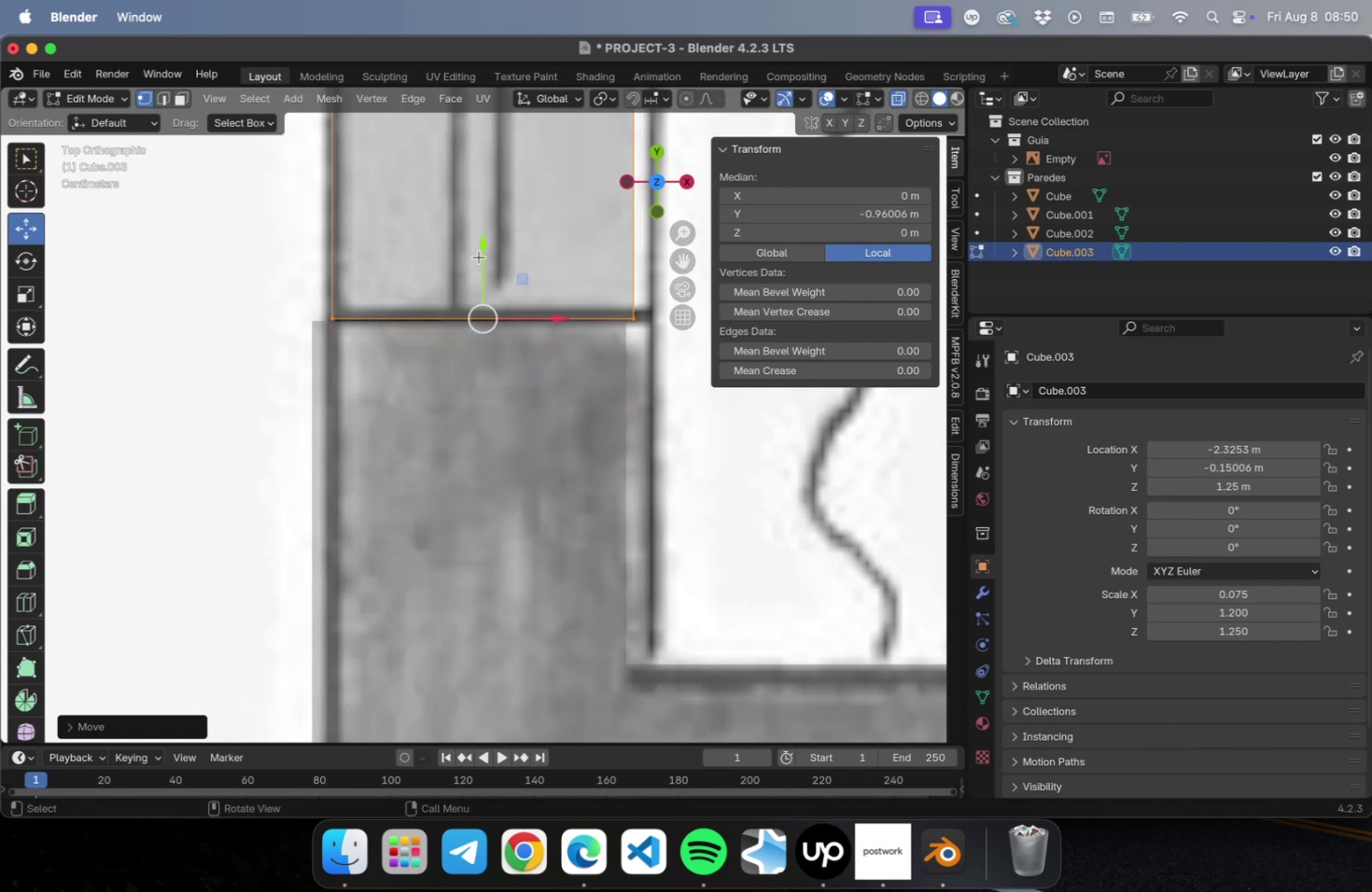 
left_click_drag(start_coordinate=[483, 251], to_coordinate=[481, 258])
 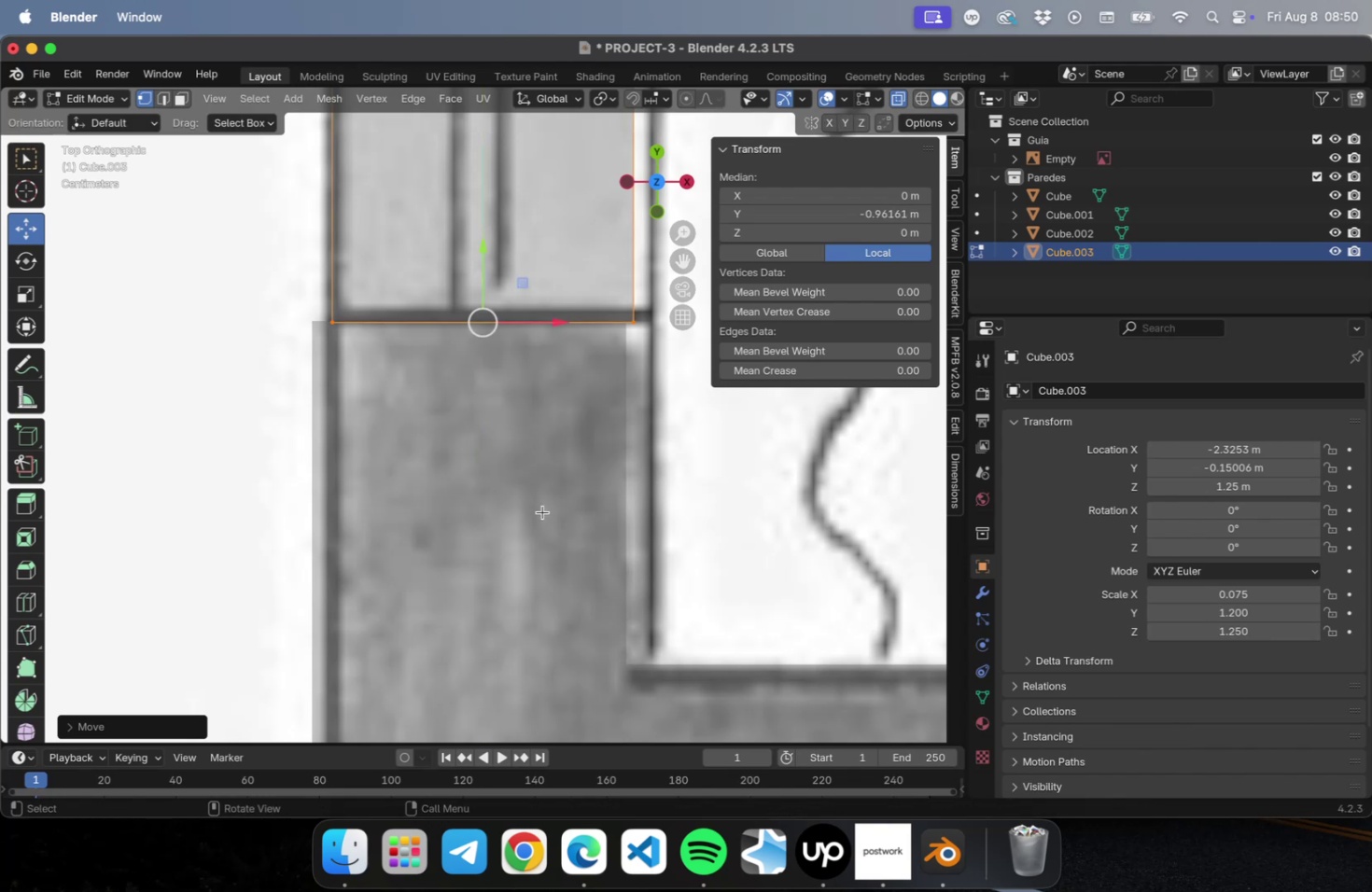 
key(Tab)
 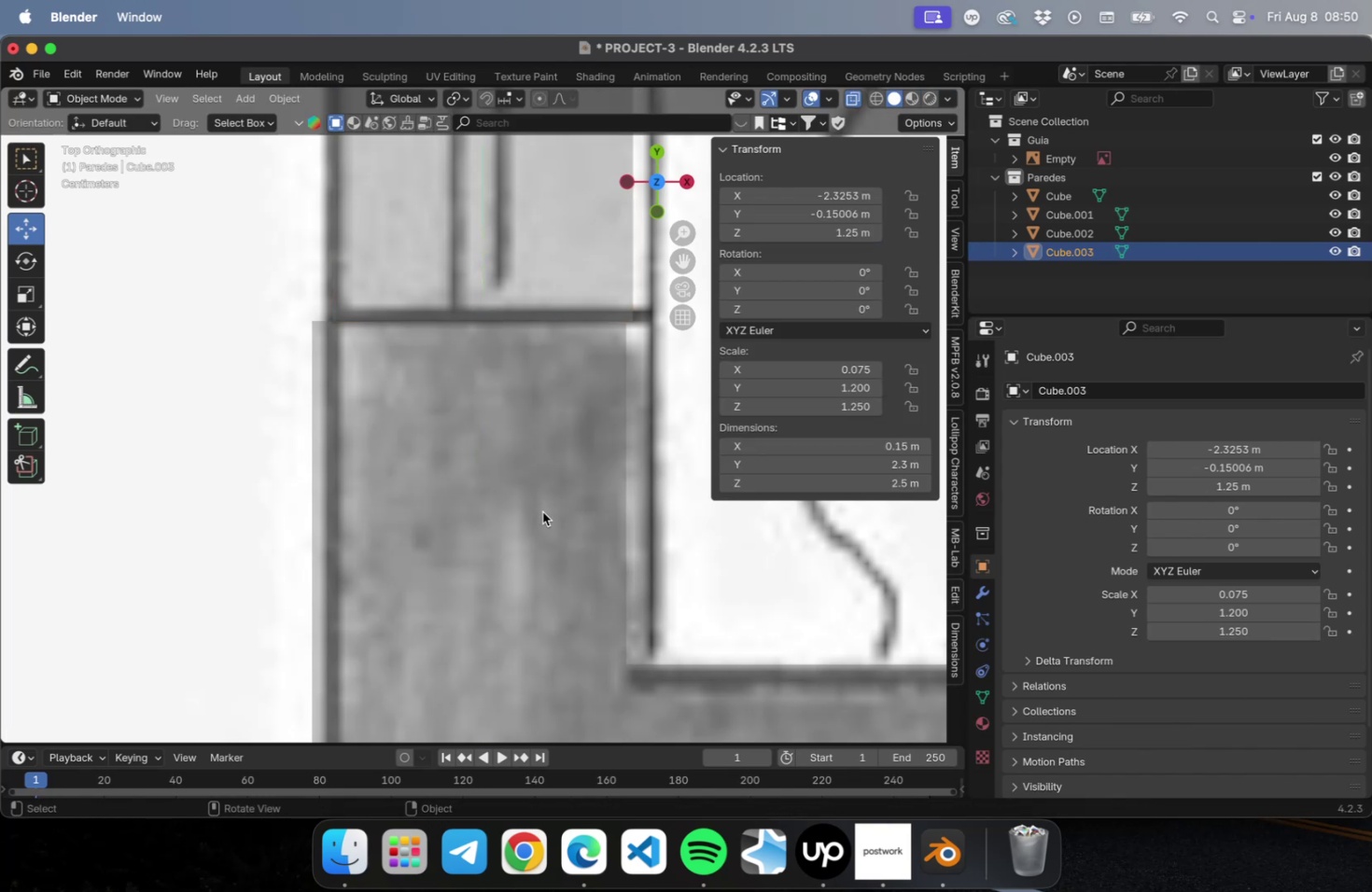 
left_click([542, 511])
 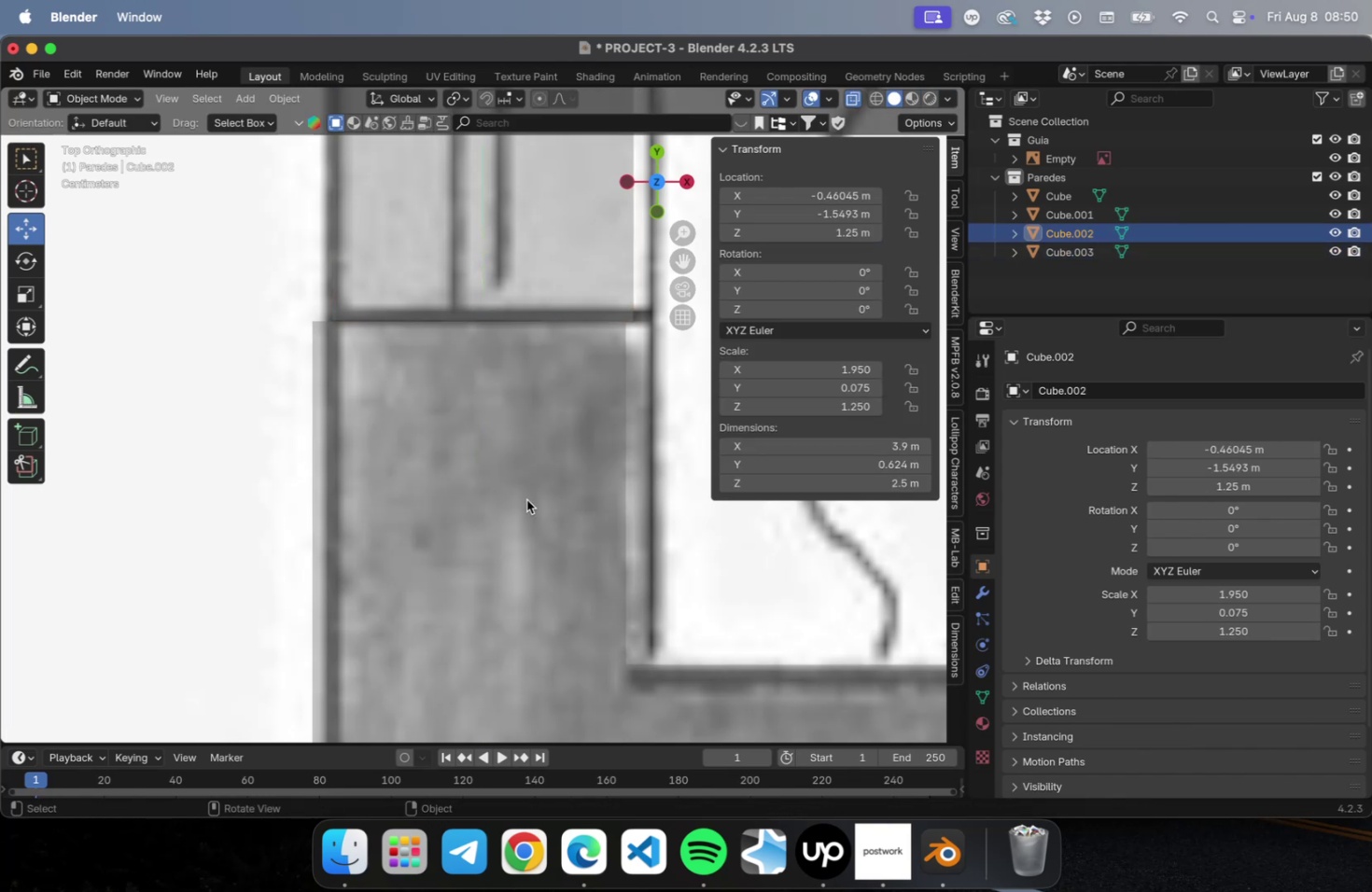 
left_click([526, 499])
 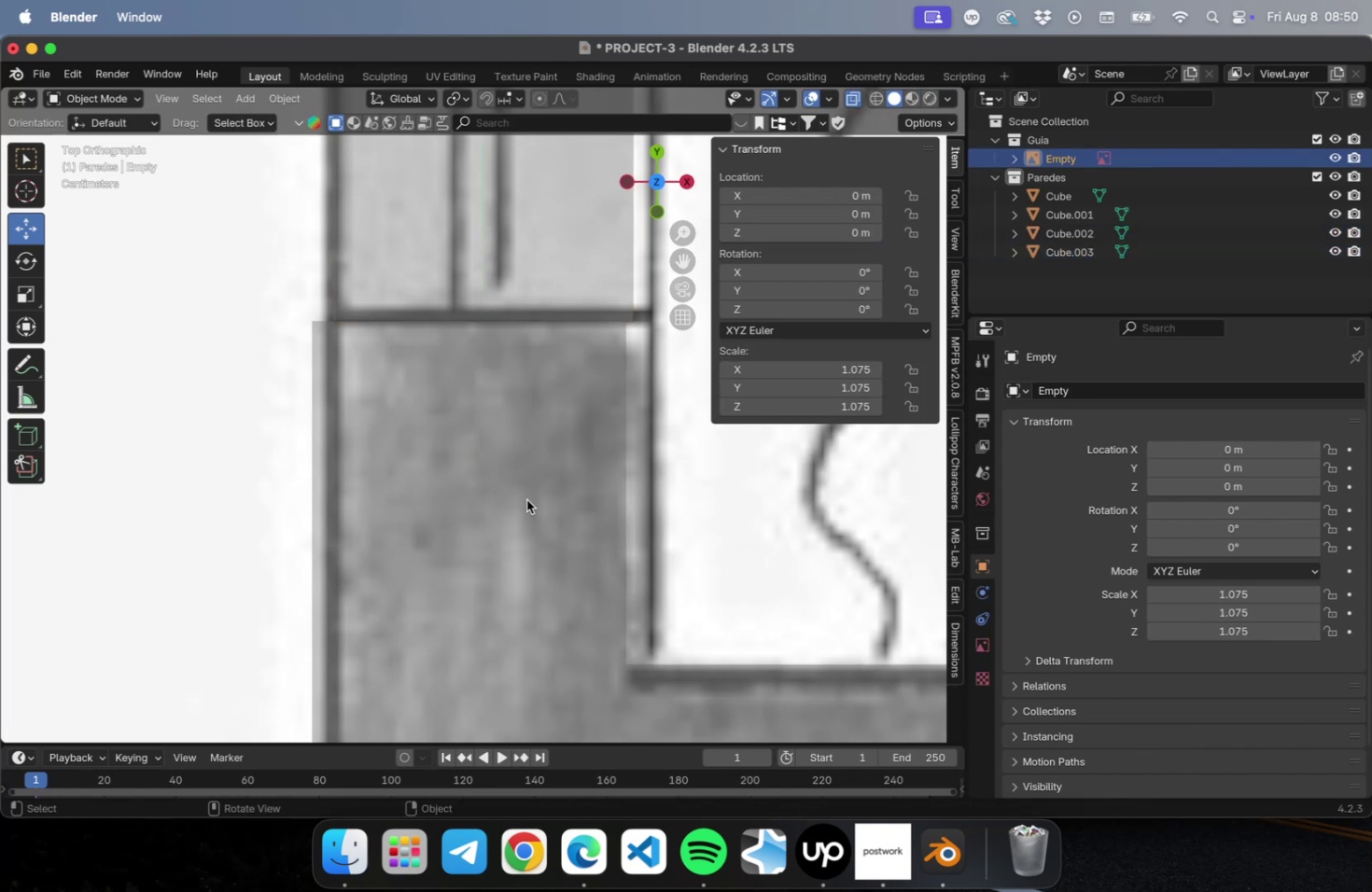 
scroll: coordinate [526, 501], scroll_direction: down, amount: 15.0
 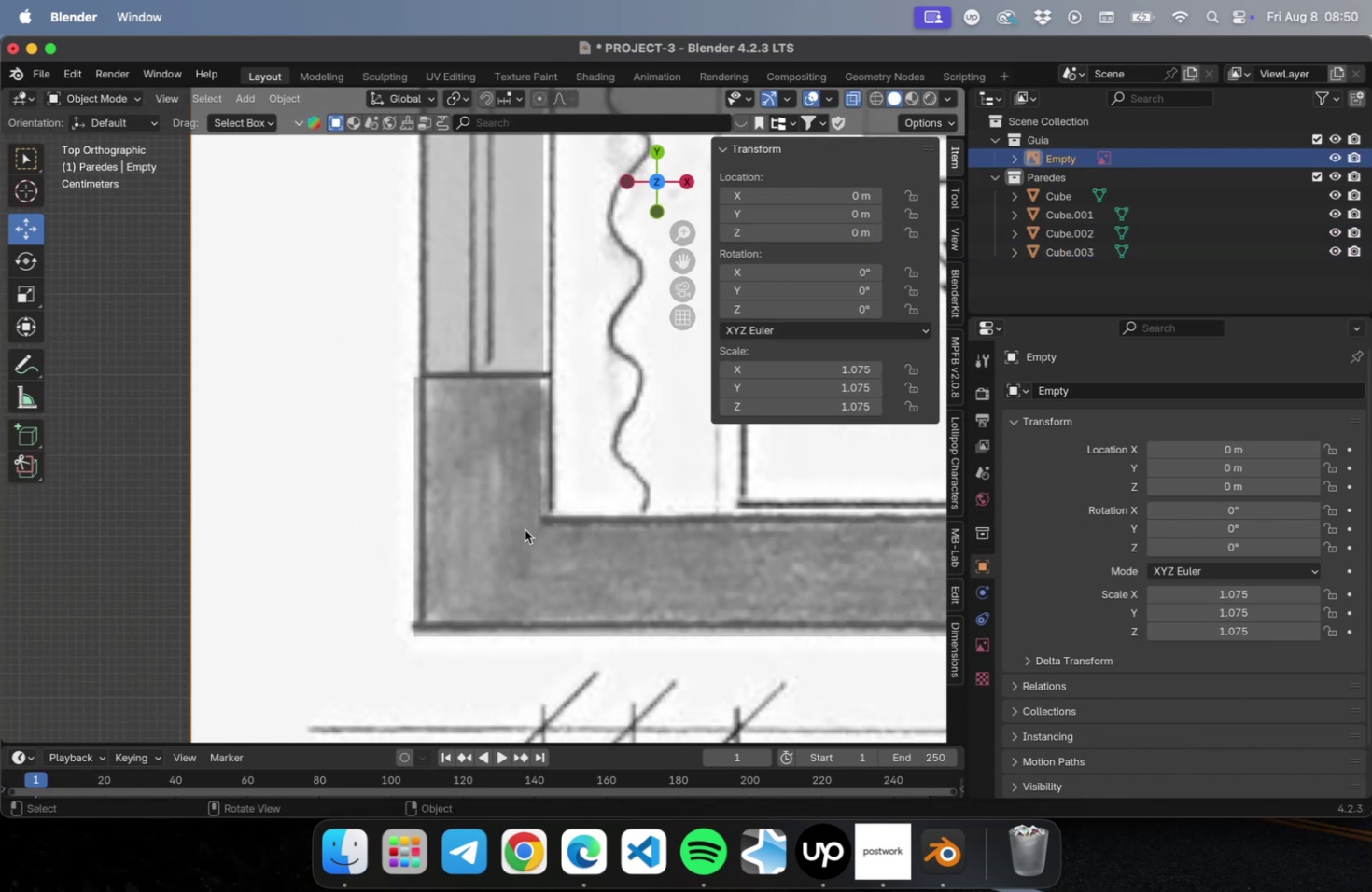 
left_click([525, 529])
 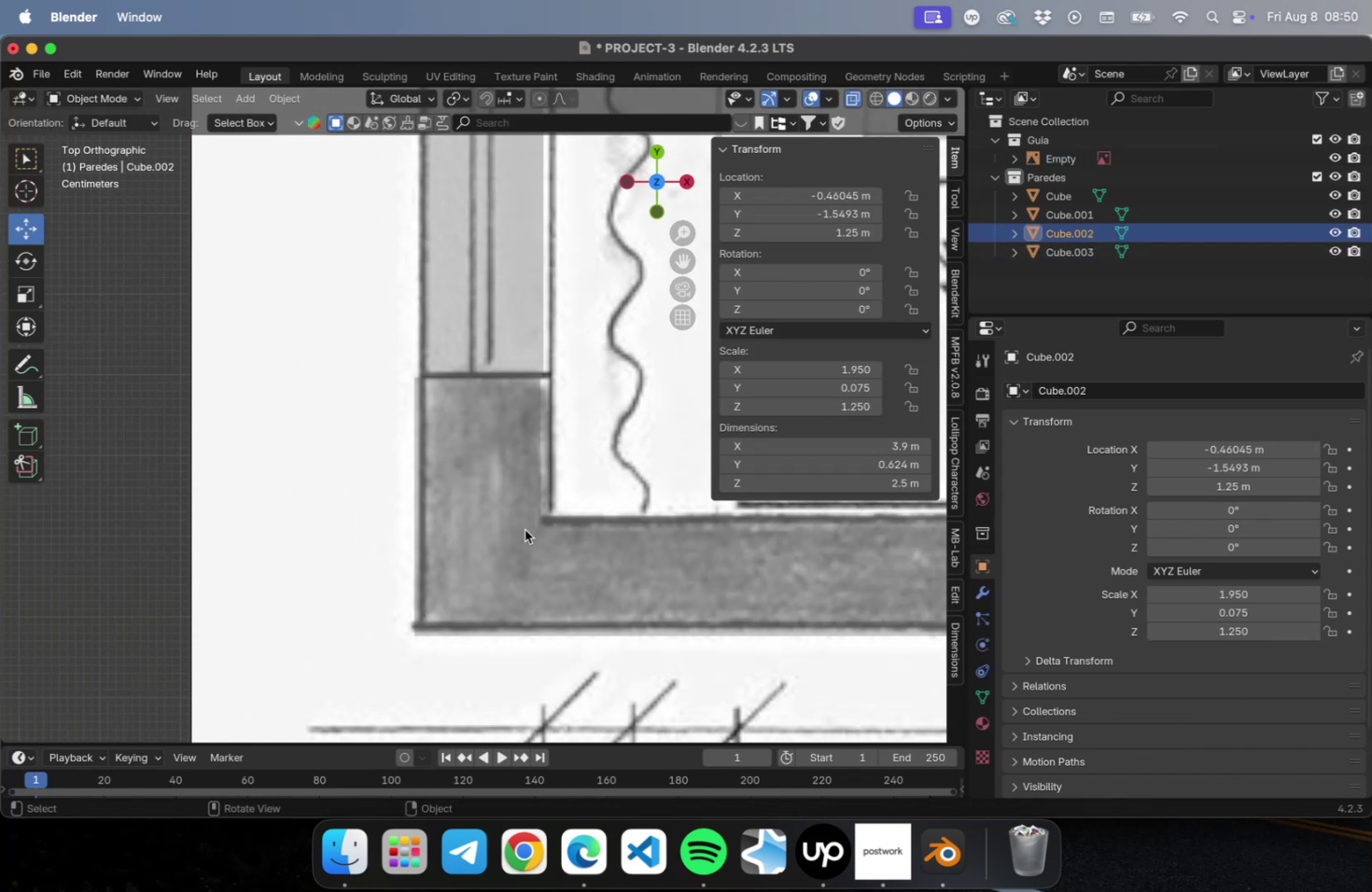 
key(Tab)
 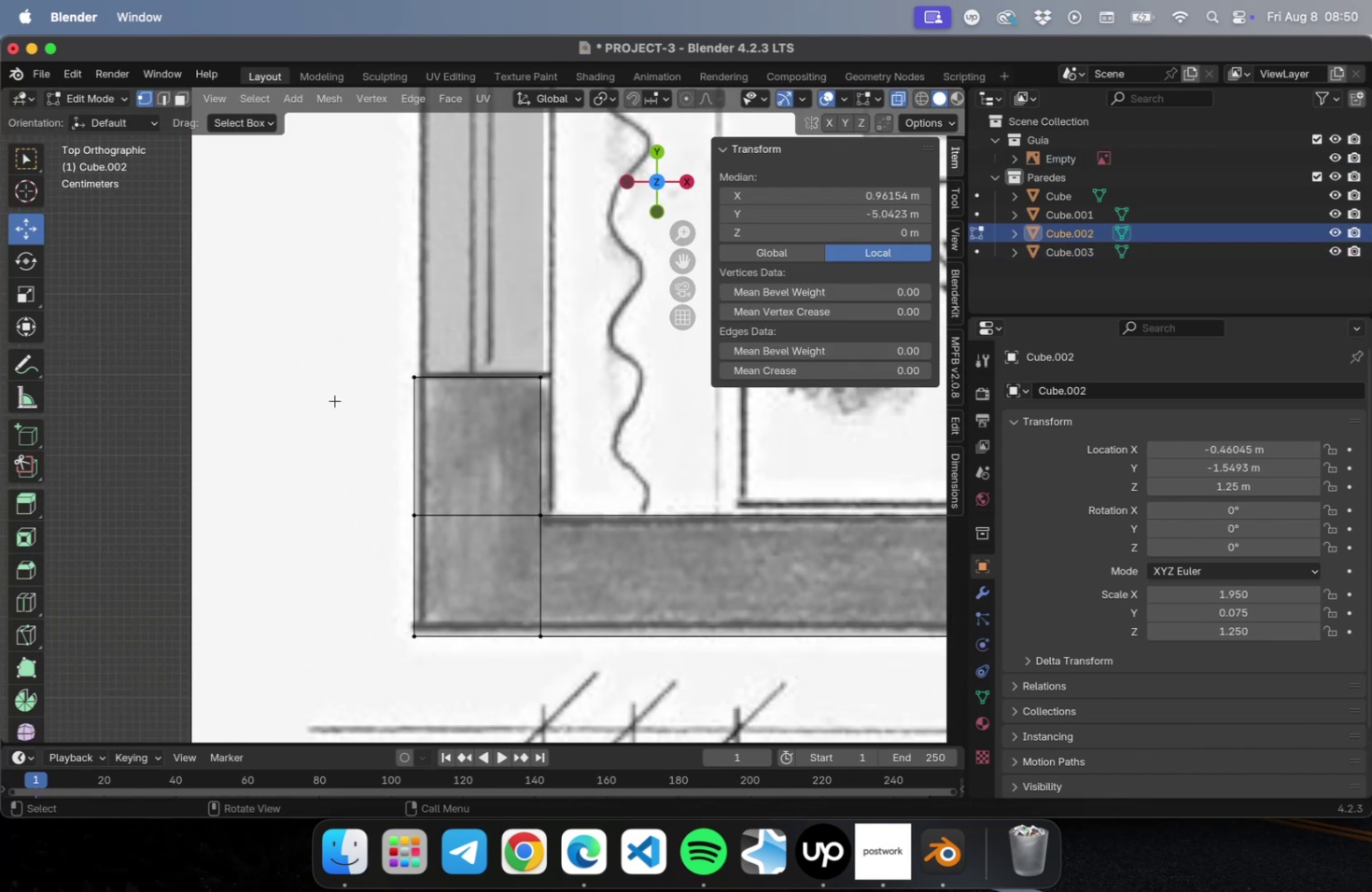 
left_click_drag(start_coordinate=[338, 355], to_coordinate=[553, 695])
 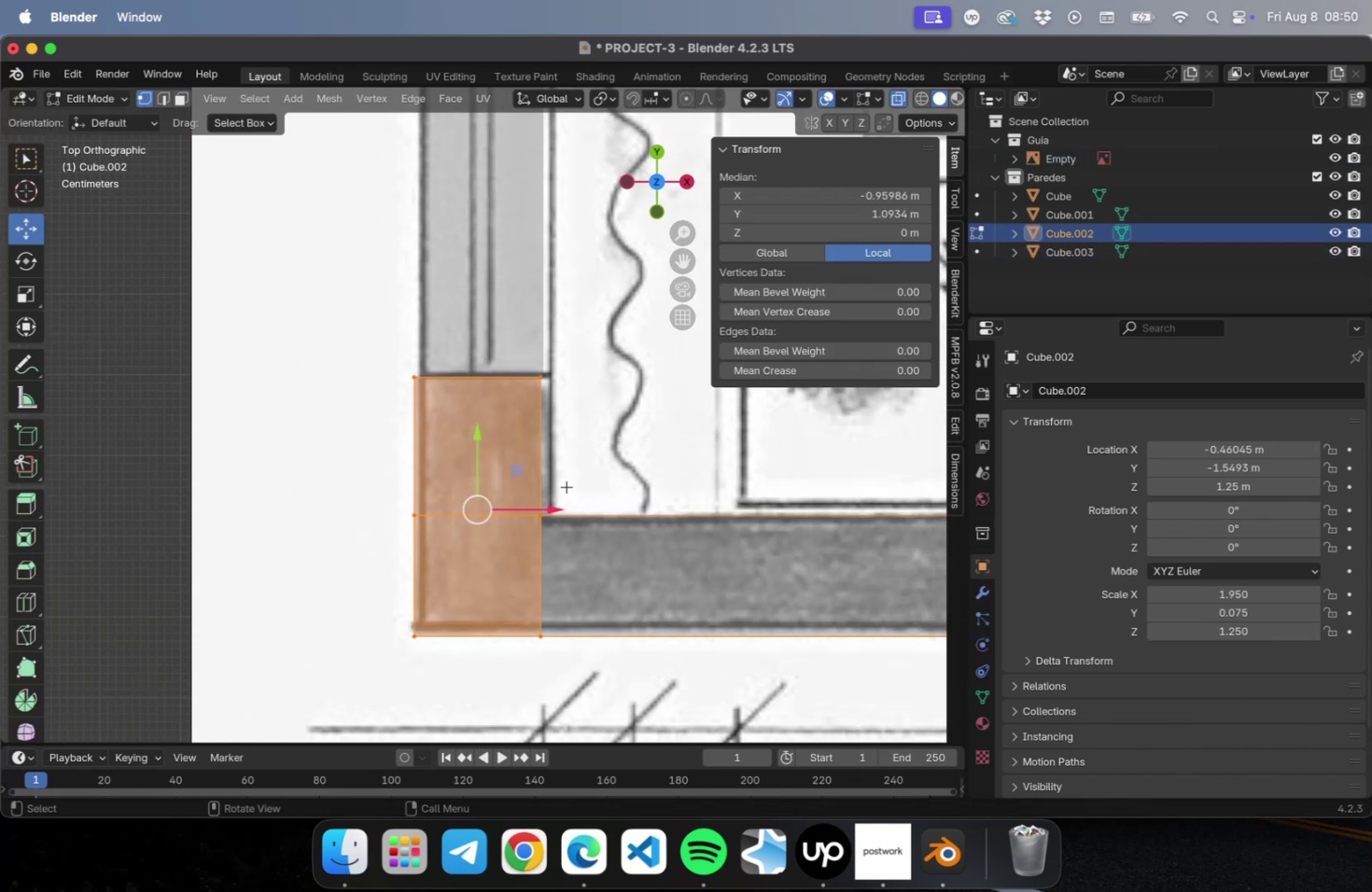 
scroll: coordinate [550, 472], scroll_direction: up, amount: 4.0
 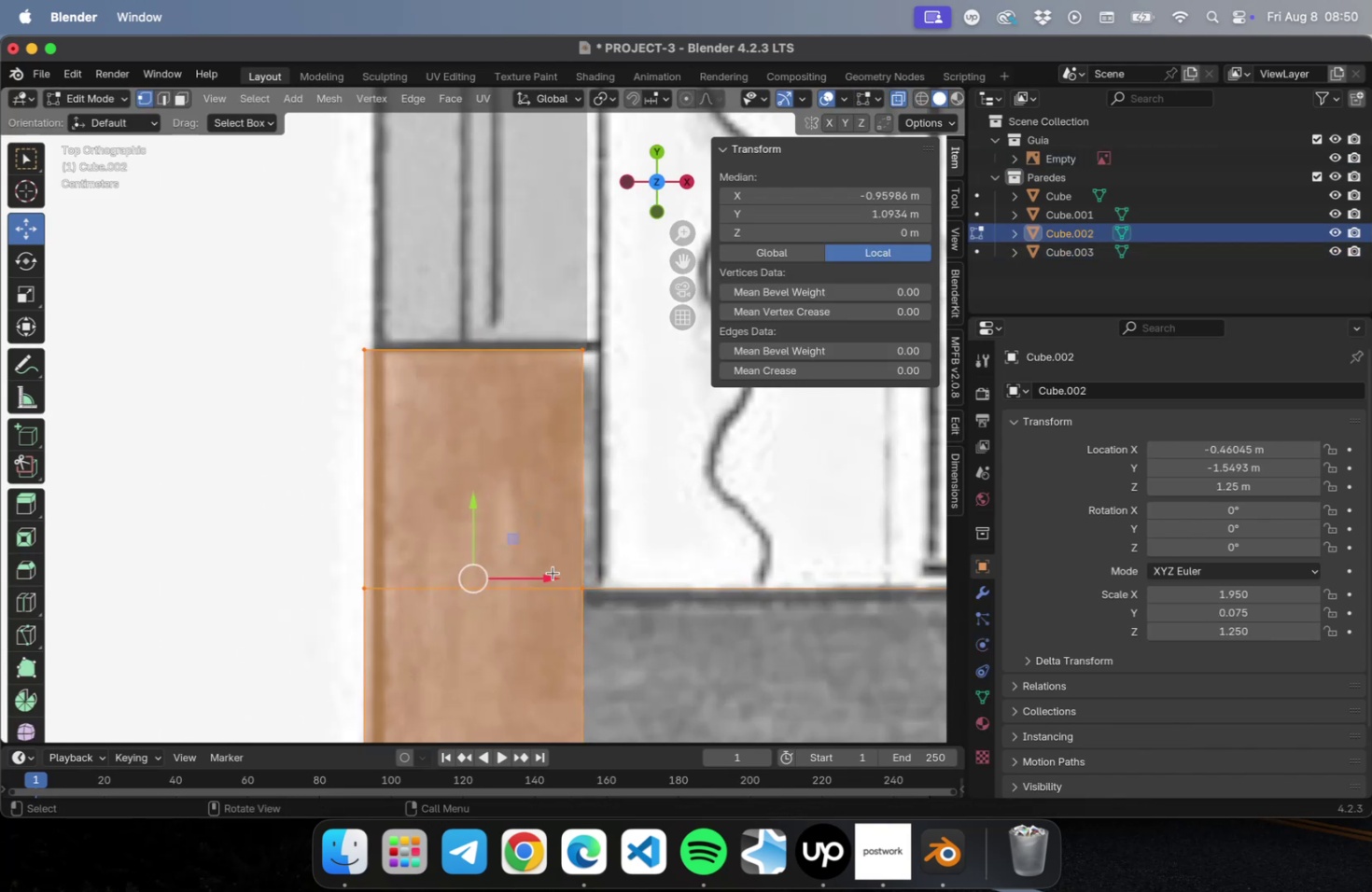 
left_click_drag(start_coordinate=[548, 576], to_coordinate=[556, 574])
 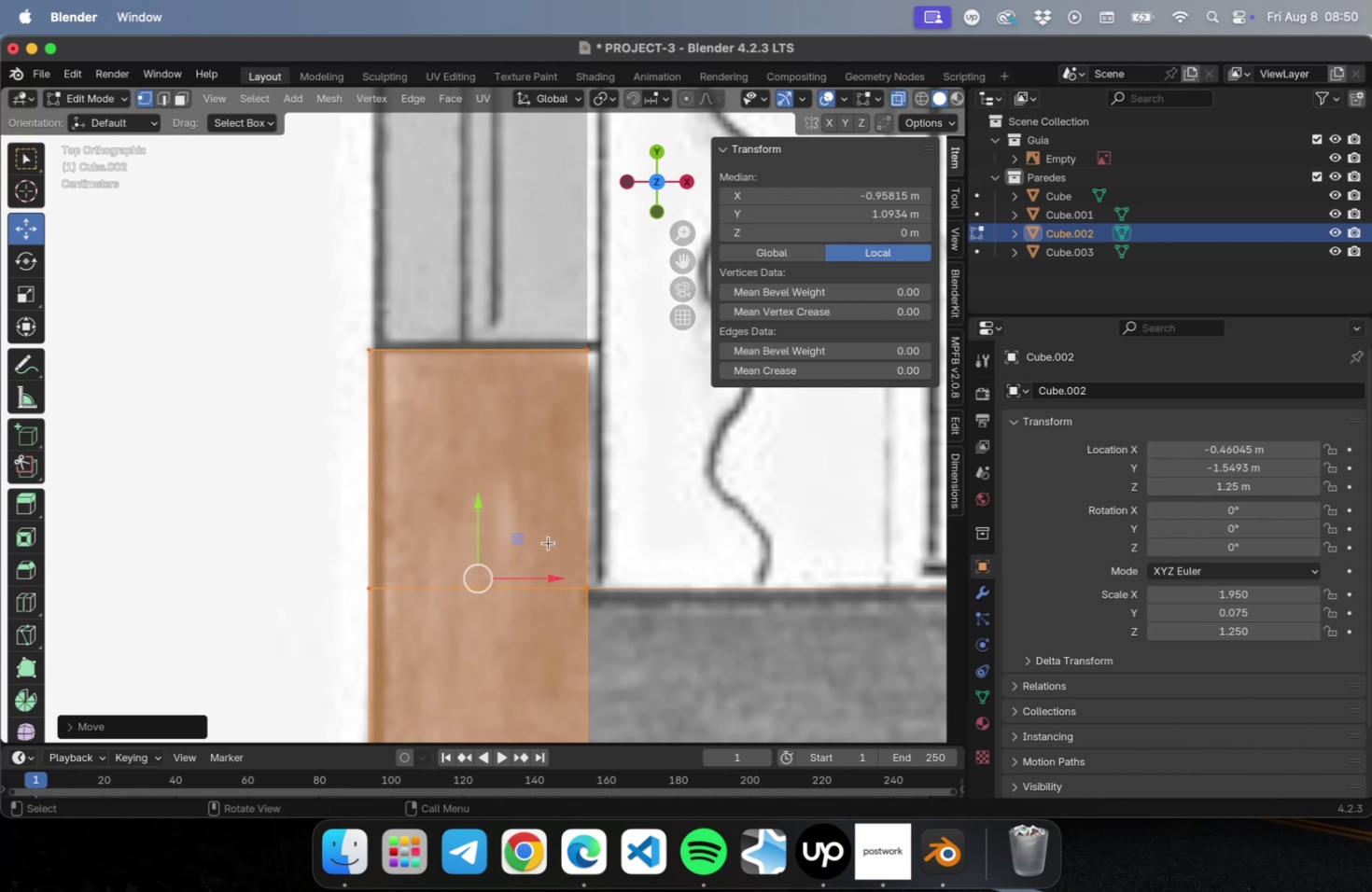 
scroll: coordinate [553, 528], scroll_direction: down, amount: 4.0
 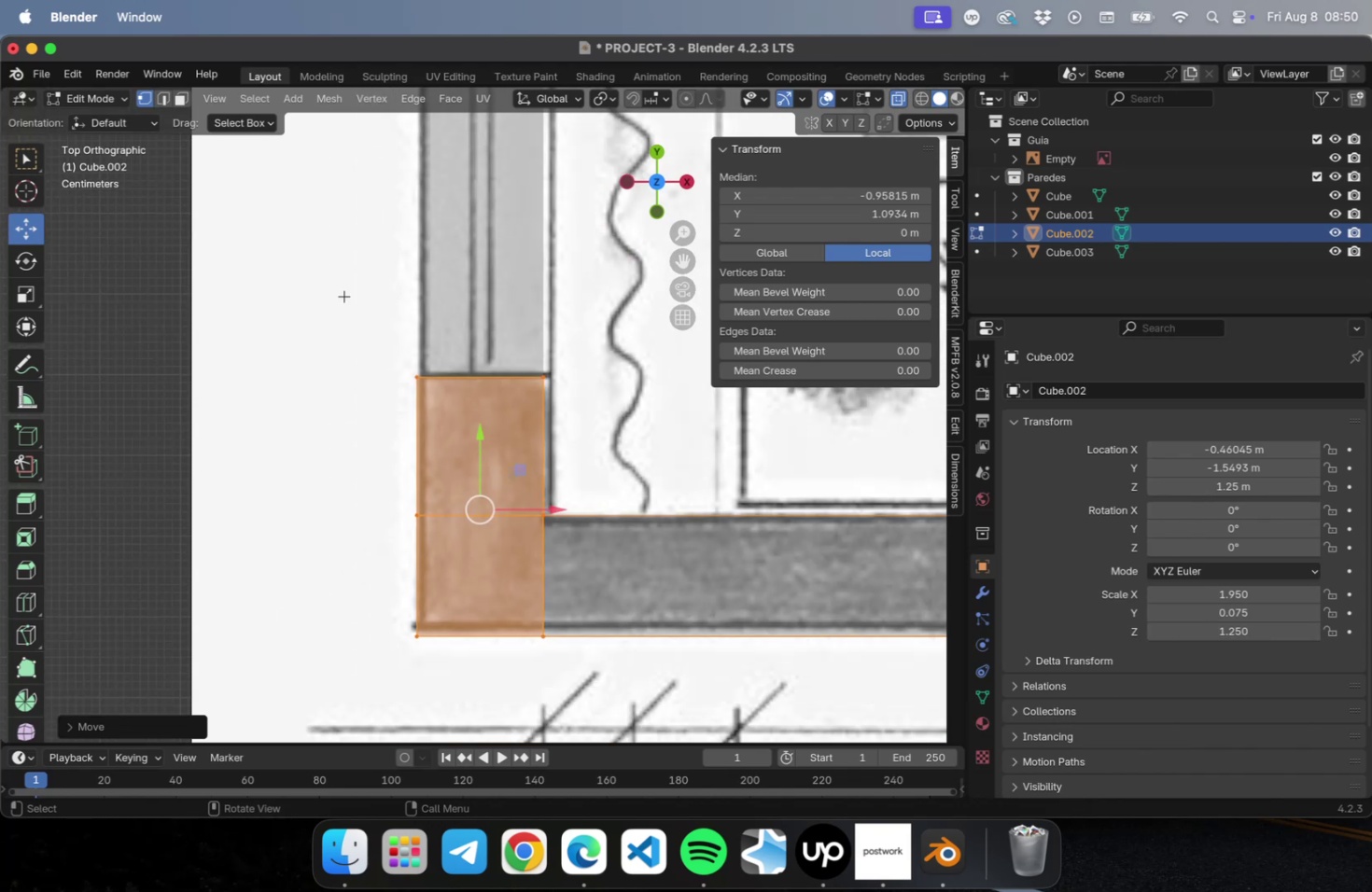 
left_click_drag(start_coordinate=[346, 294], to_coordinate=[461, 676])
 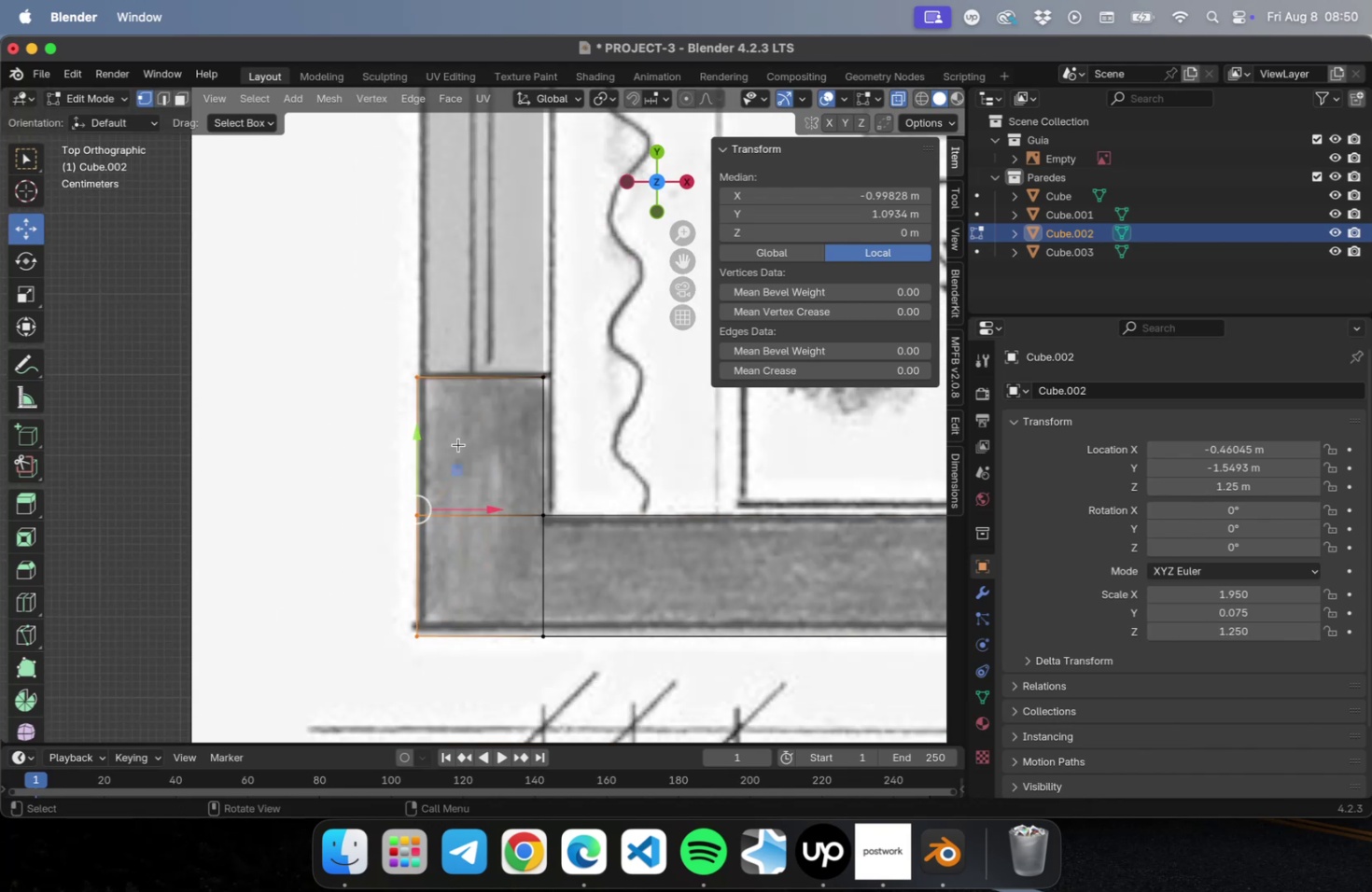 
scroll: coordinate [454, 449], scroll_direction: up, amount: 5.0
 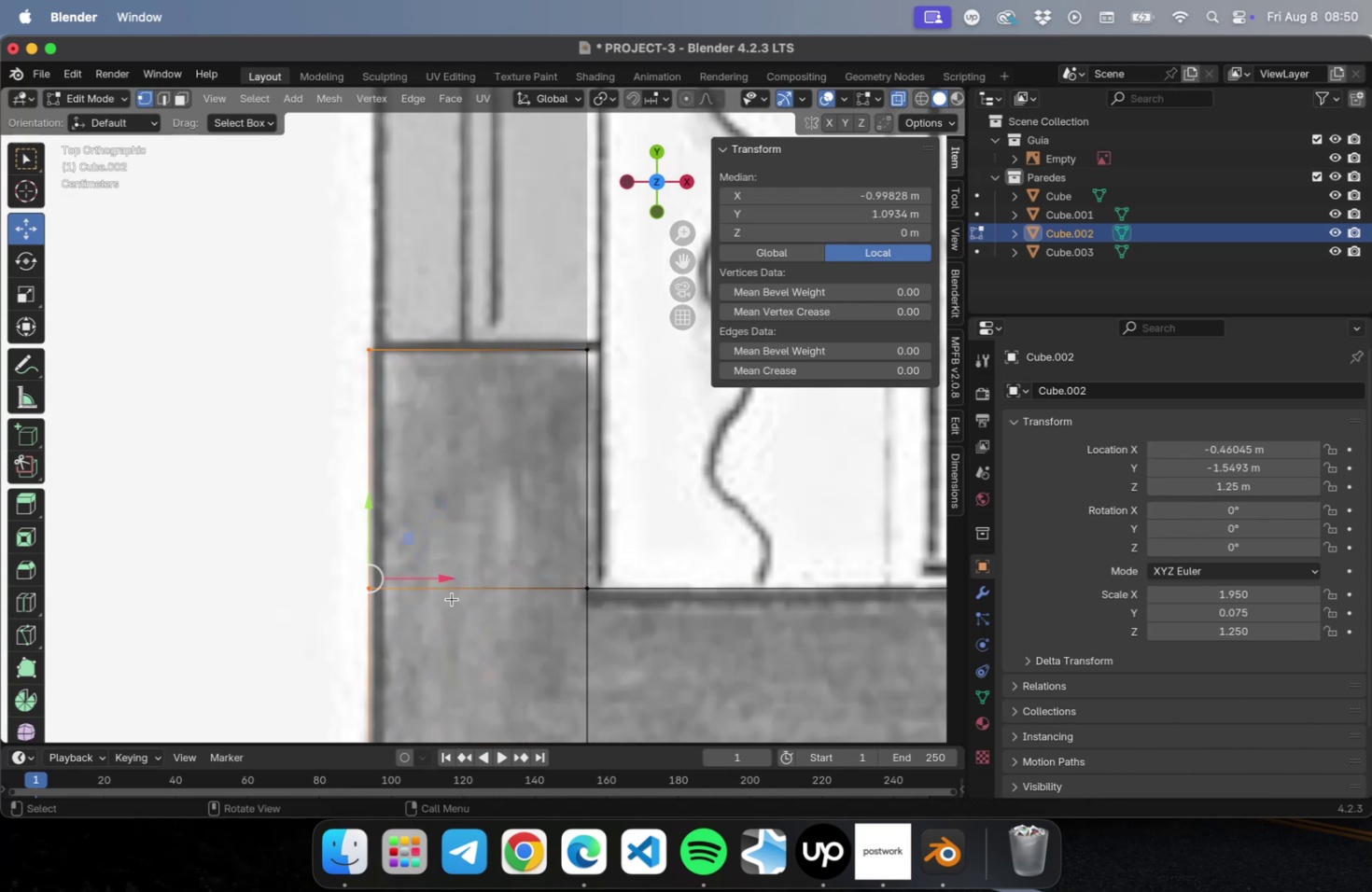 
left_click_drag(start_coordinate=[441, 576], to_coordinate=[455, 573])
 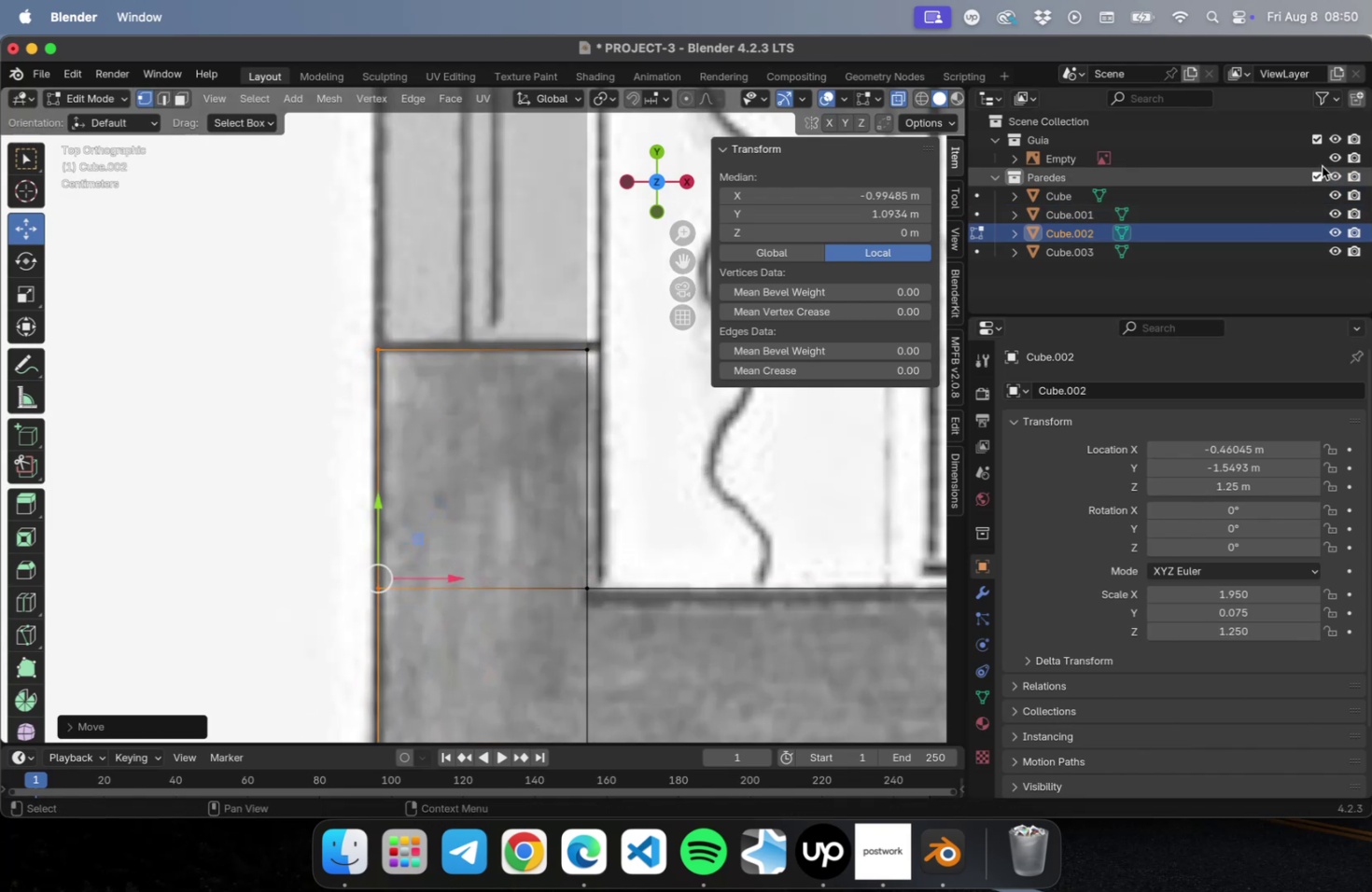 
left_click([1331, 159])
 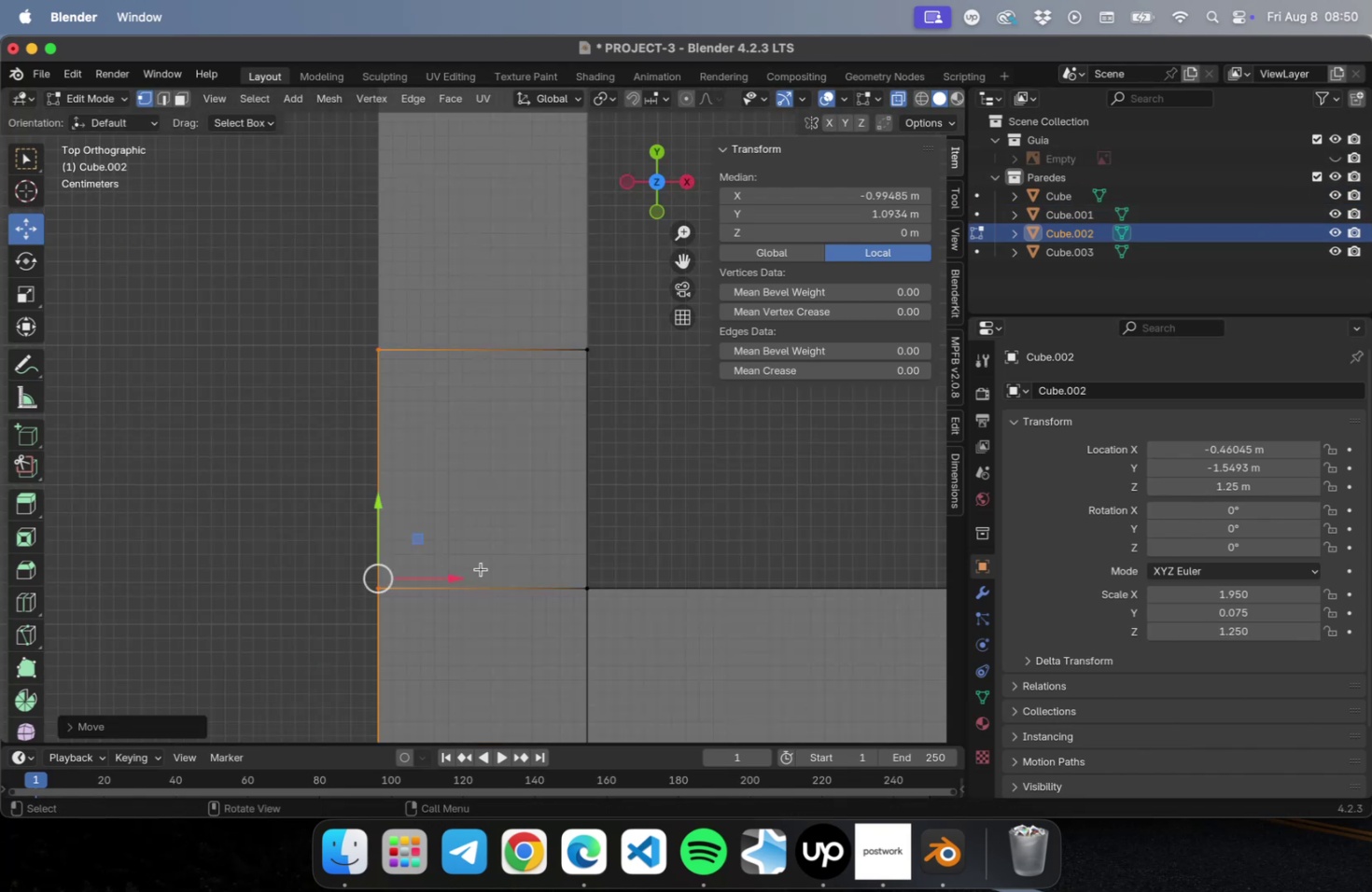 
scroll: coordinate [413, 630], scroll_direction: up, amount: 3.0
 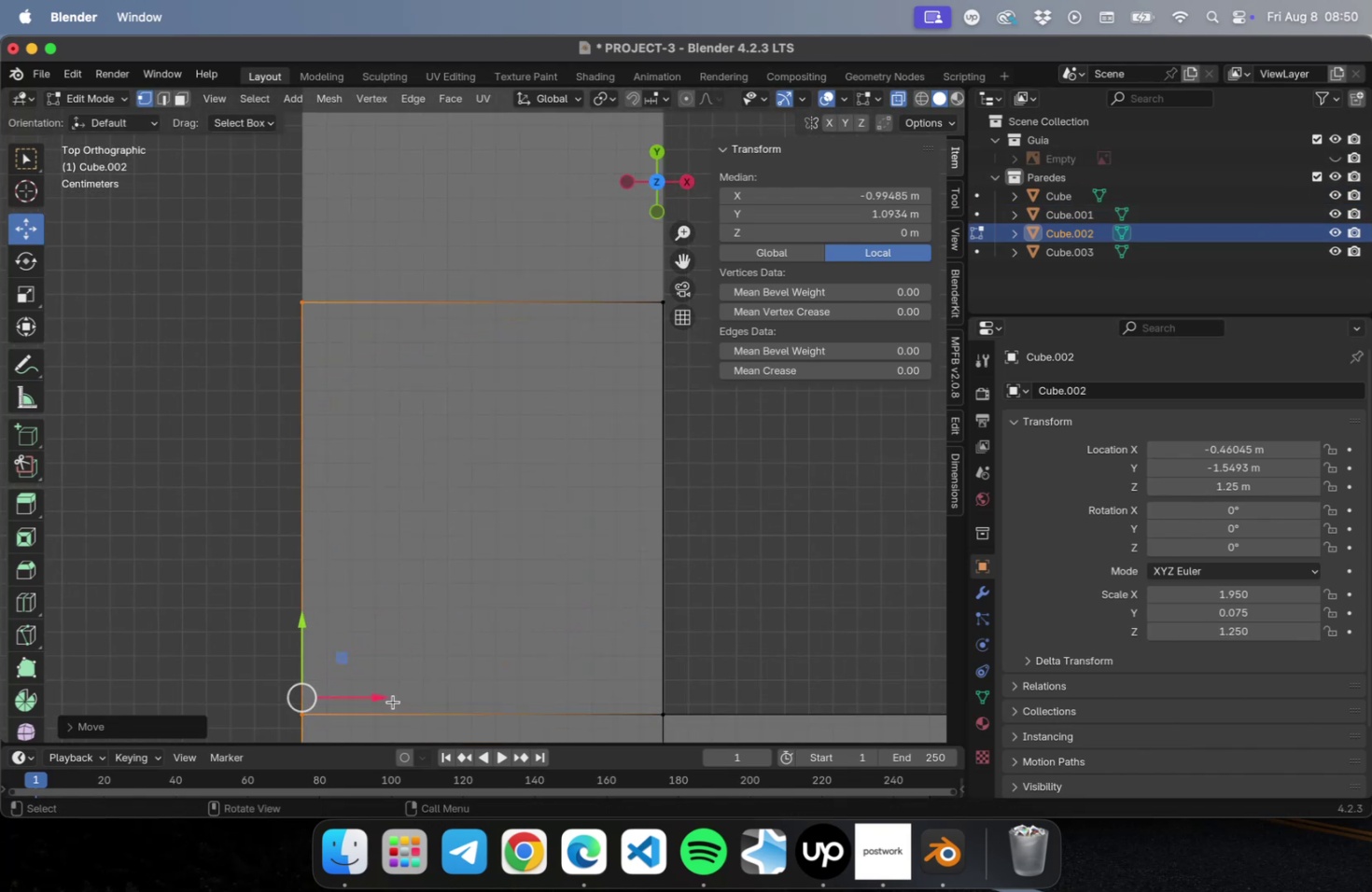 
left_click_drag(start_coordinate=[377, 698], to_coordinate=[382, 696])
 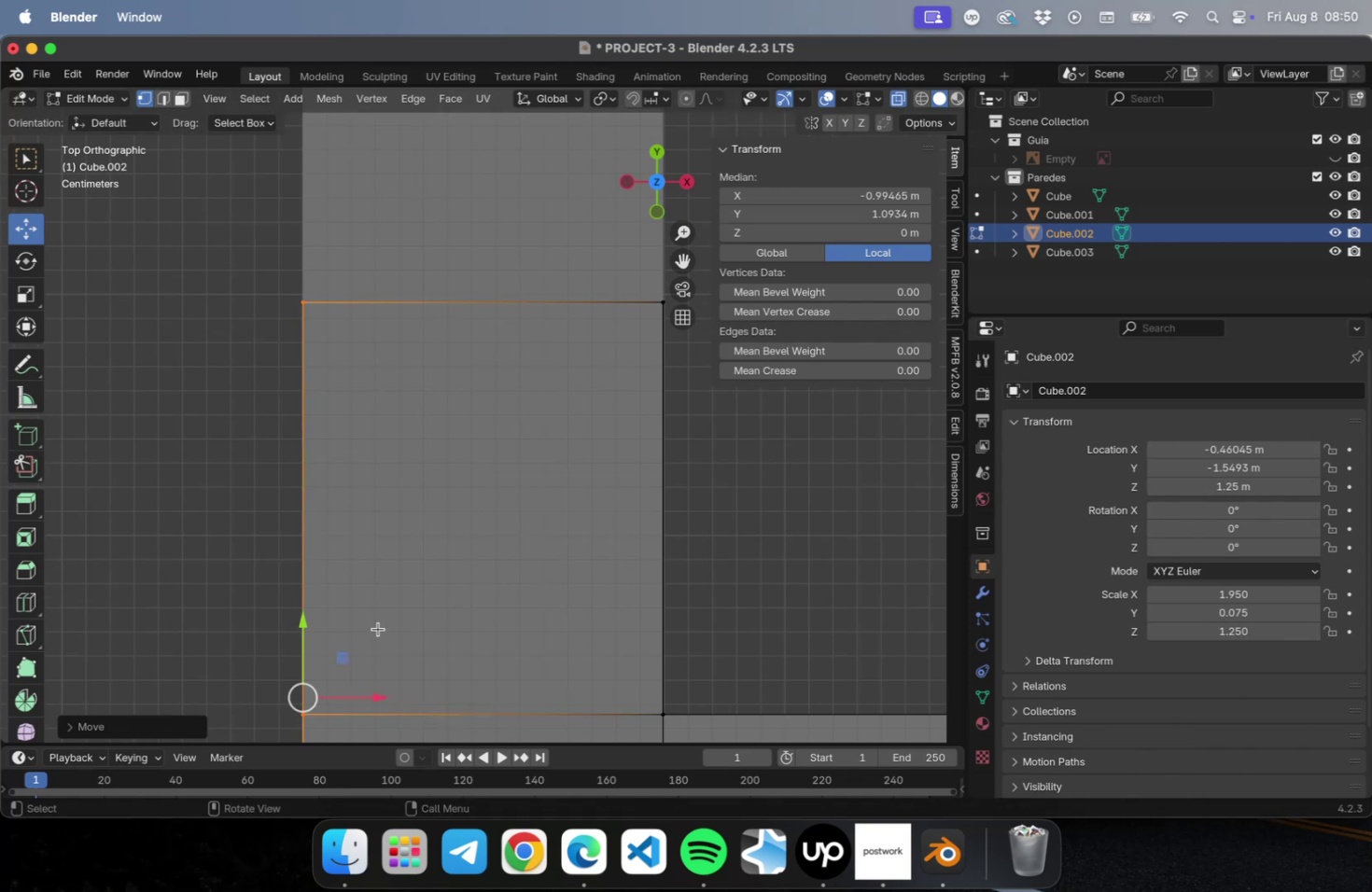 
scroll: coordinate [378, 628], scroll_direction: down, amount: 5.0
 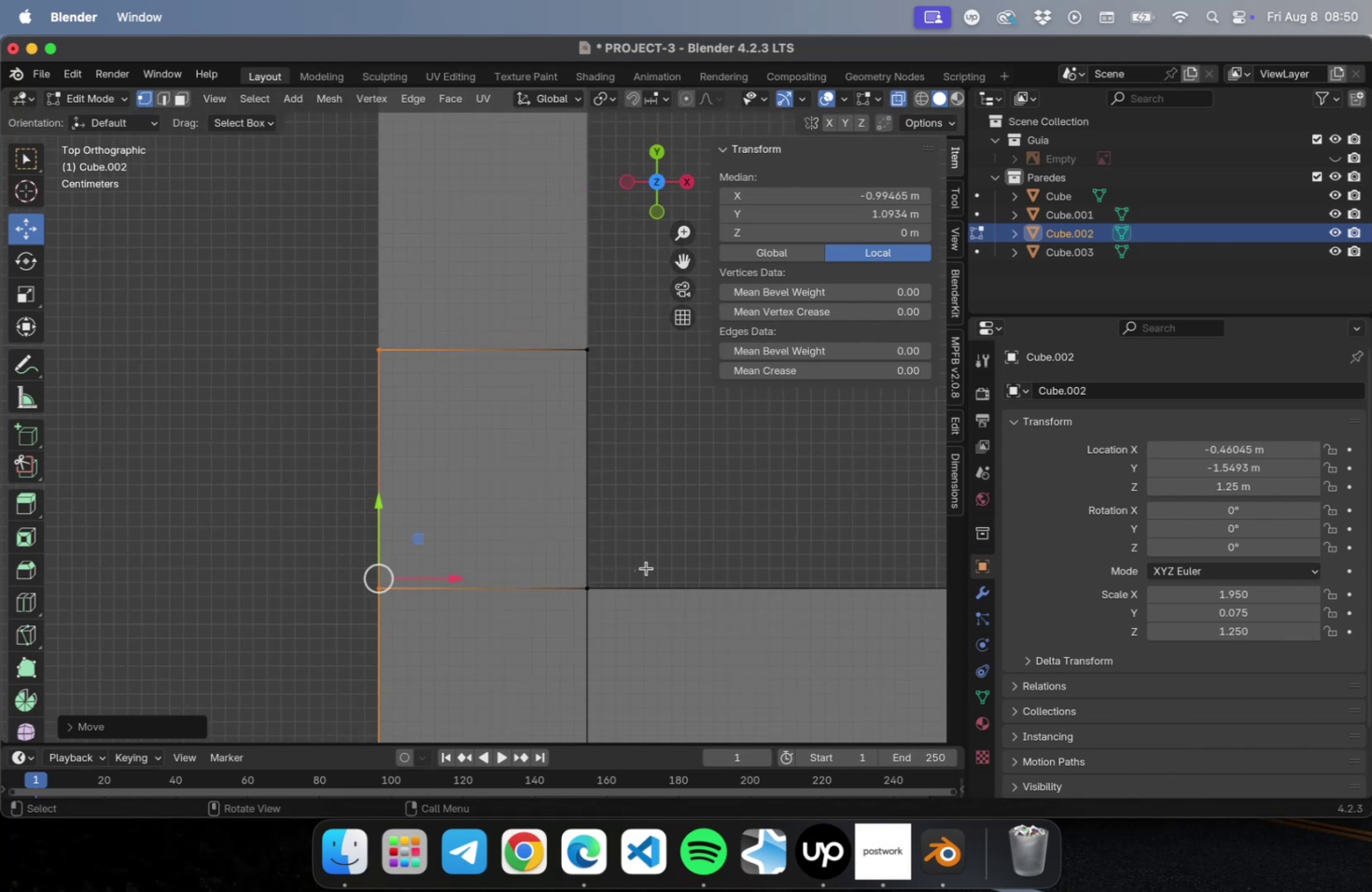 
left_click([646, 567])
 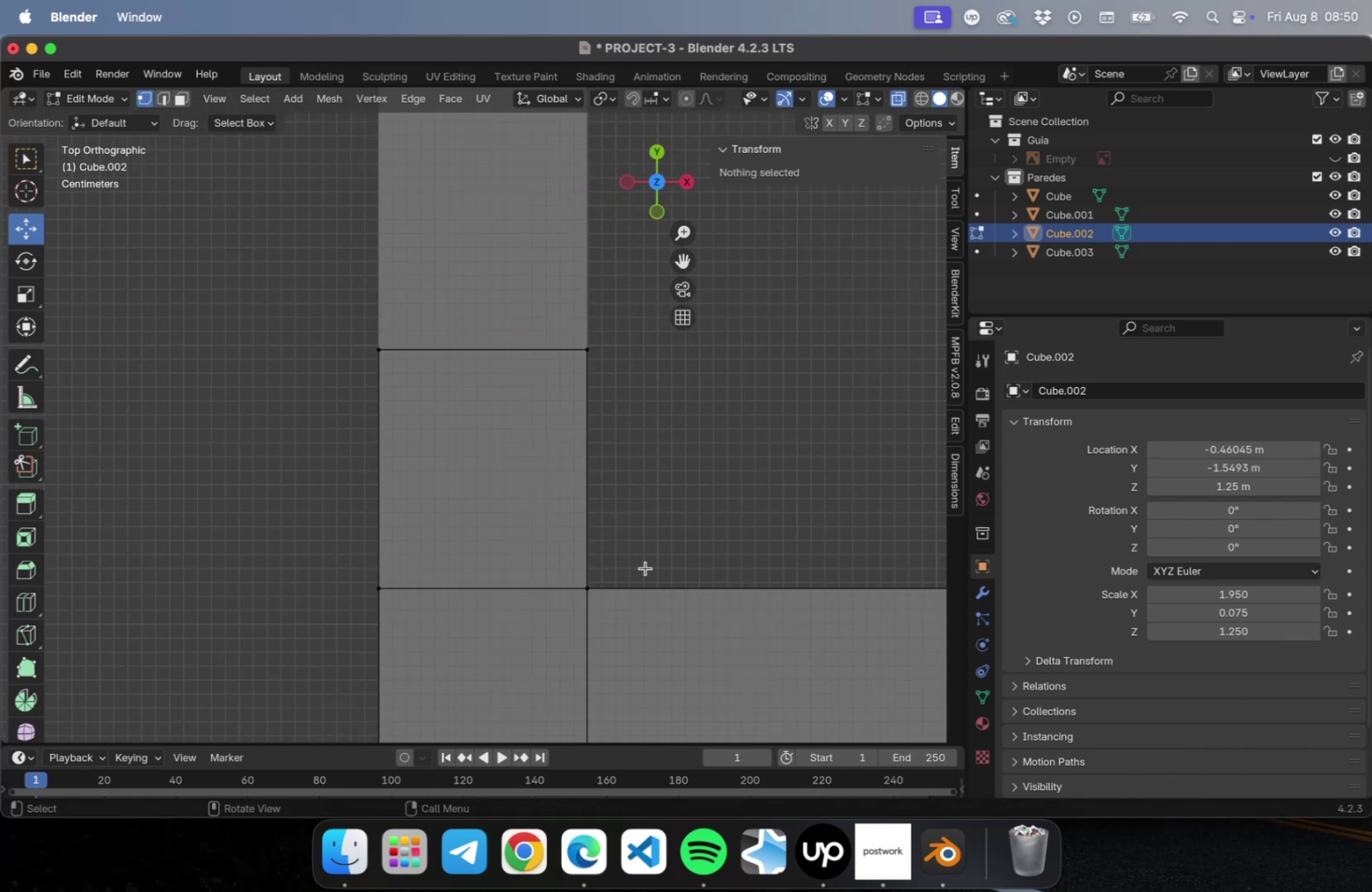 
key(Tab)
 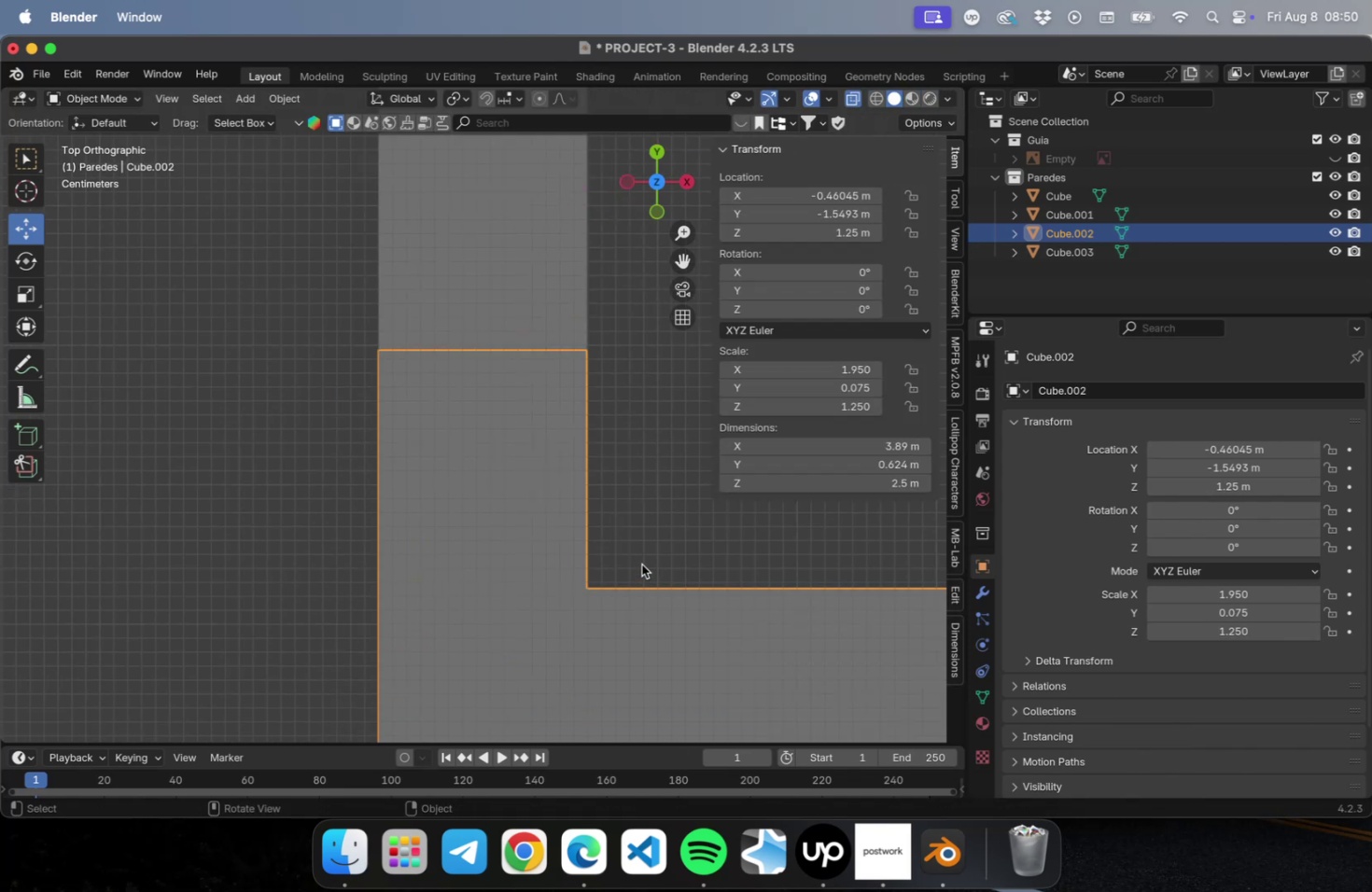 
left_click([659, 509])
 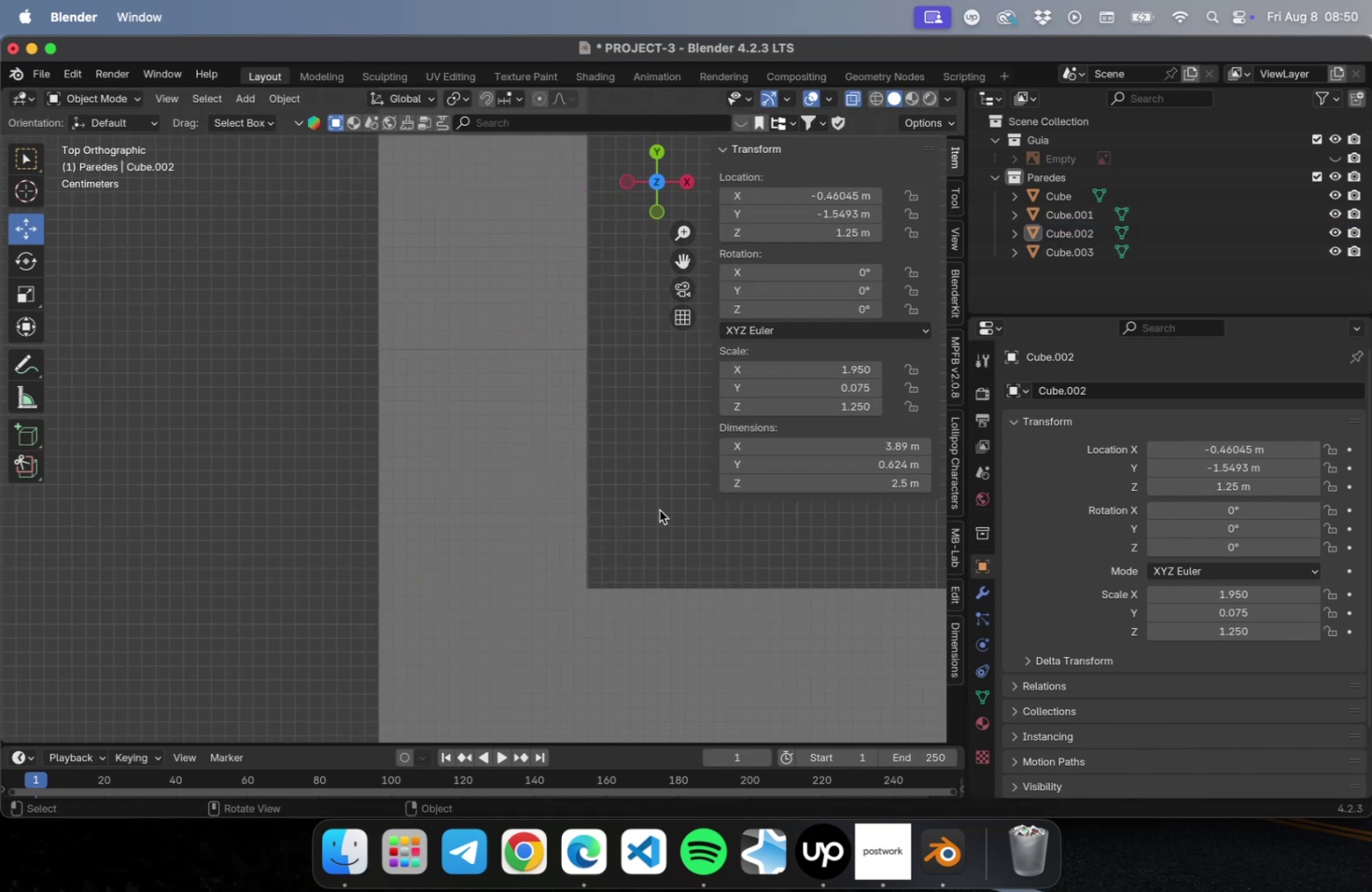 
scroll: coordinate [658, 513], scroll_direction: down, amount: 21.0
 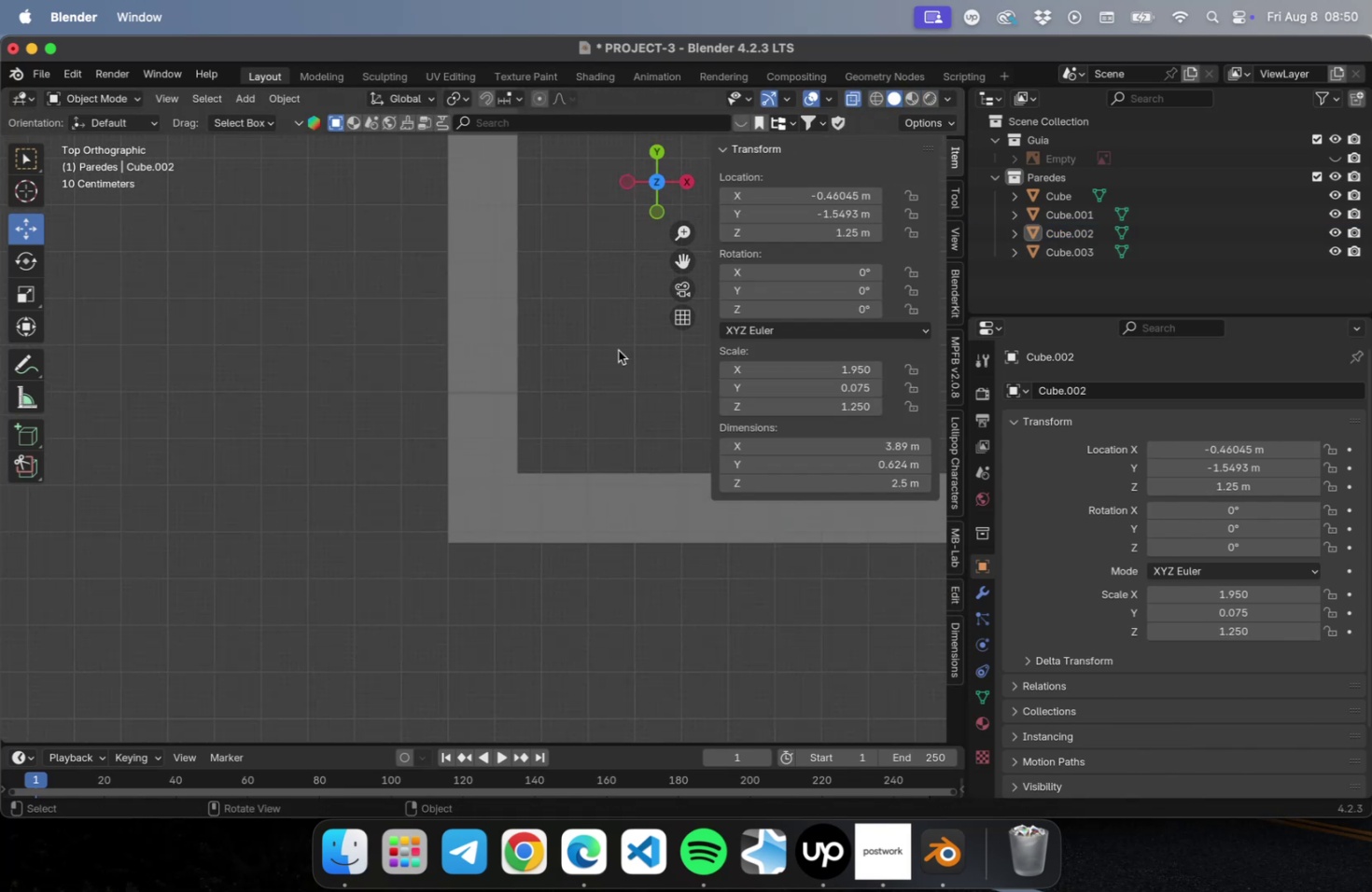 
hold_key(key=ShiftLeft, duration=2.48)
 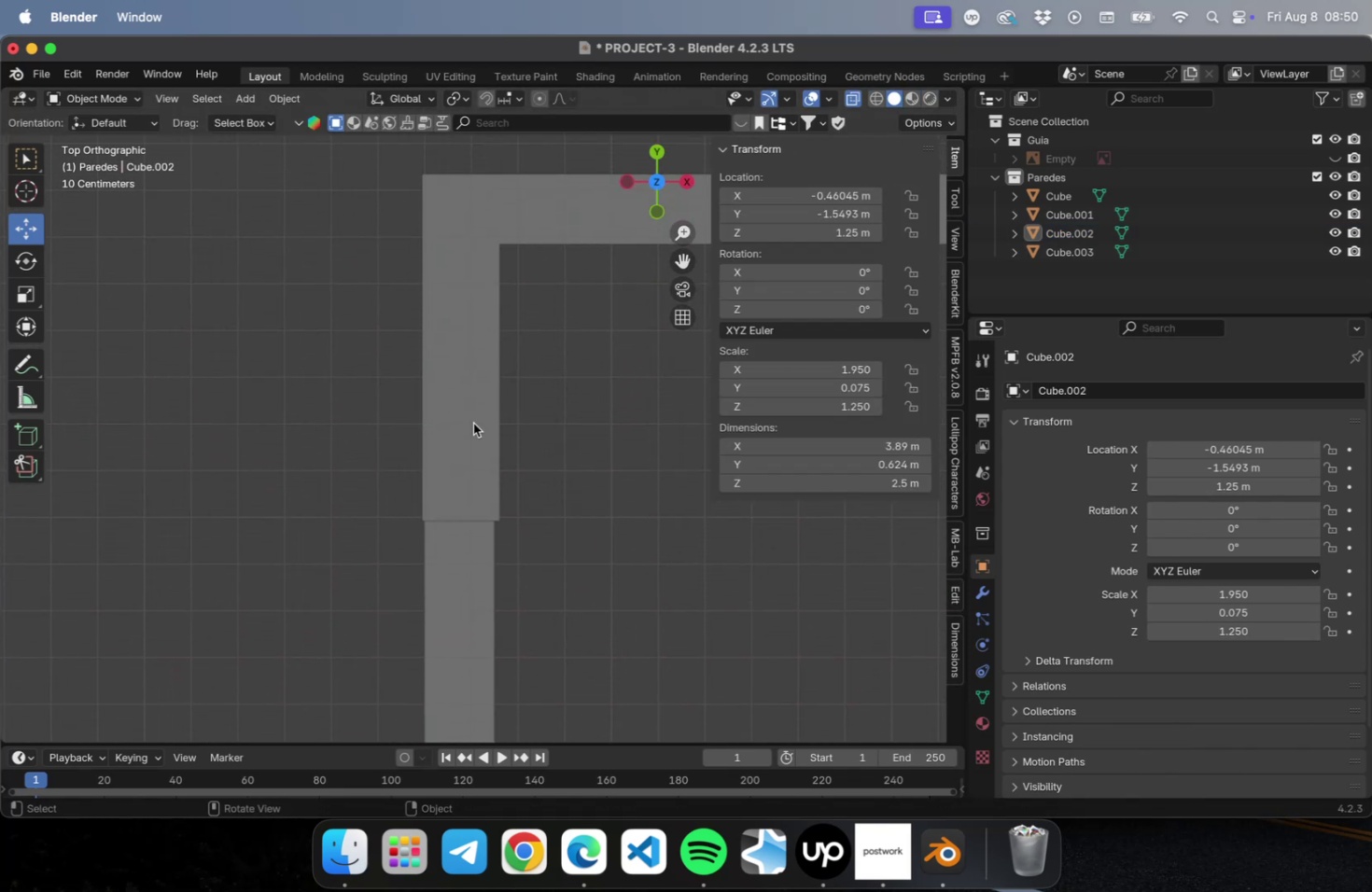 
left_click([473, 423])
 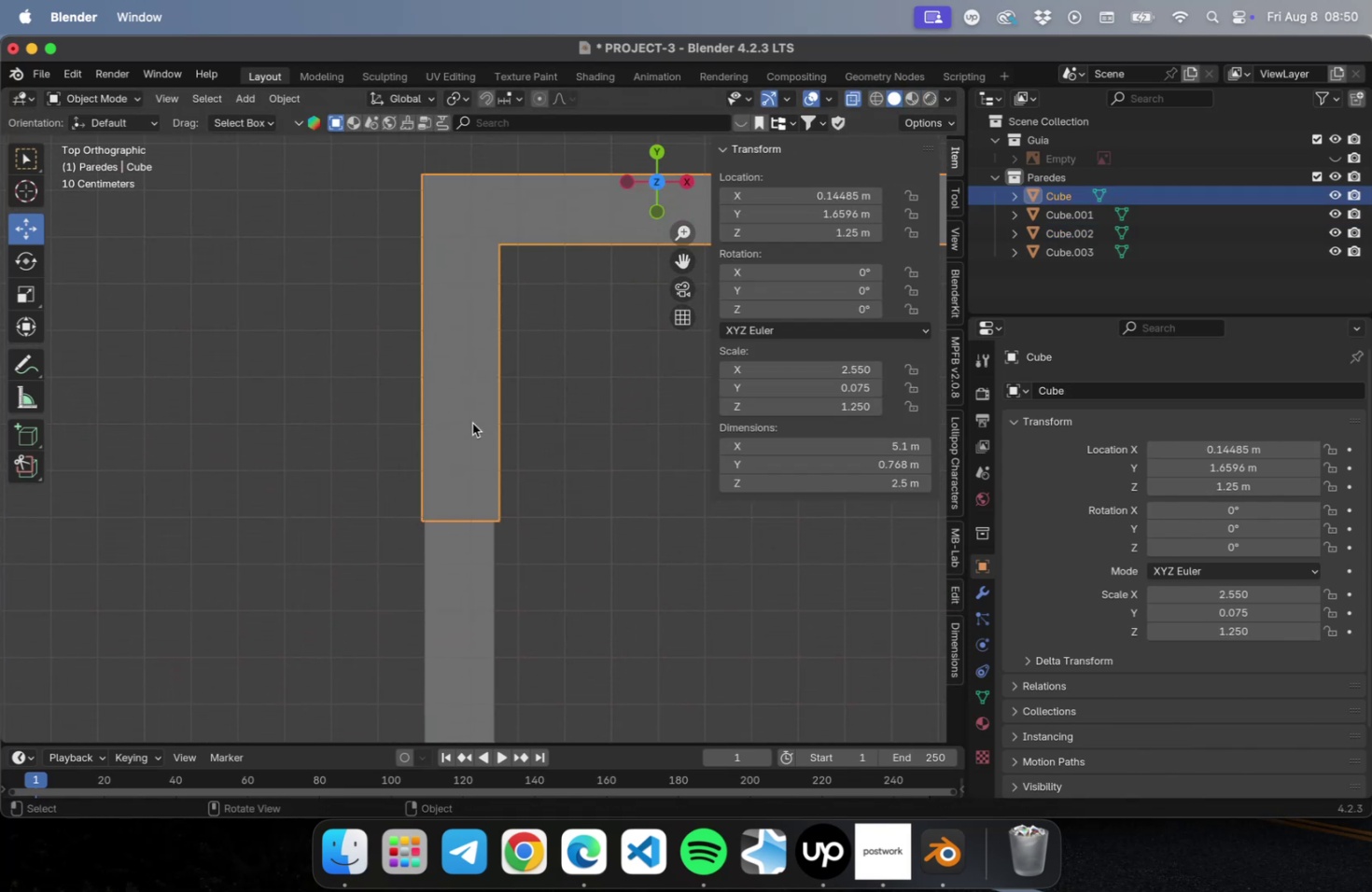 
scroll: coordinate [472, 423], scroll_direction: up, amount: 1.0
 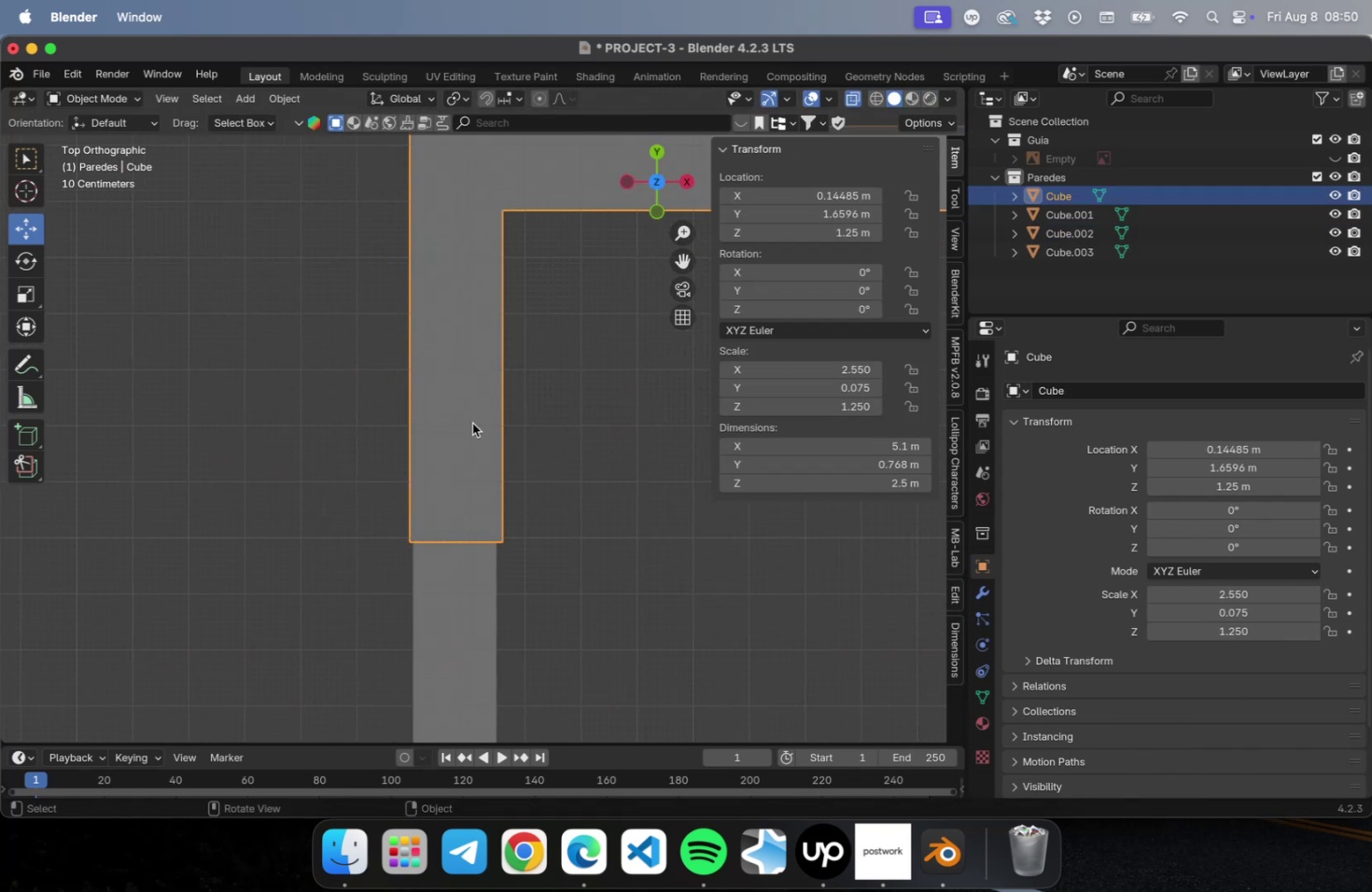 
hold_key(key=ShiftLeft, duration=0.64)
 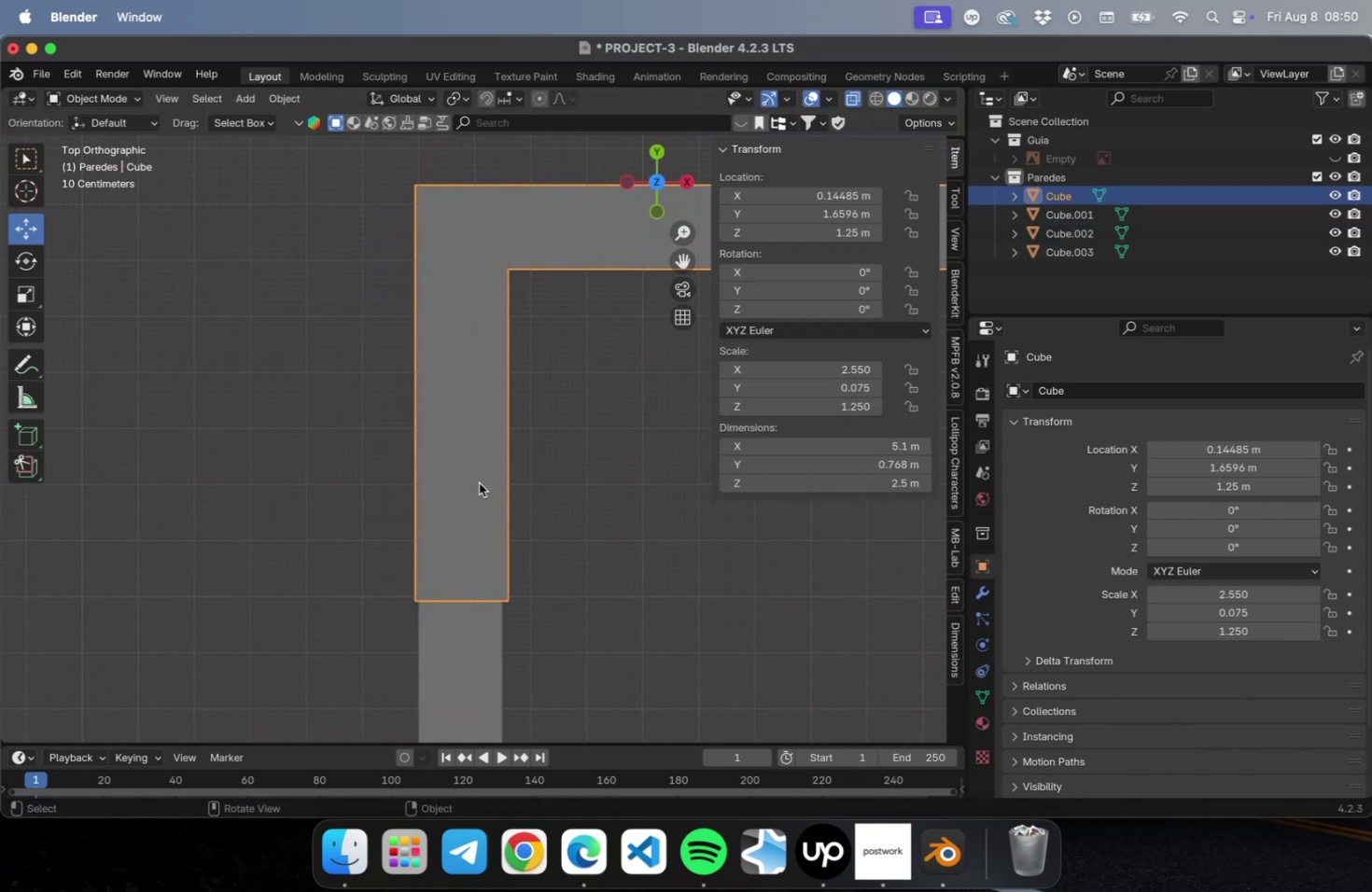 
key(Tab)
 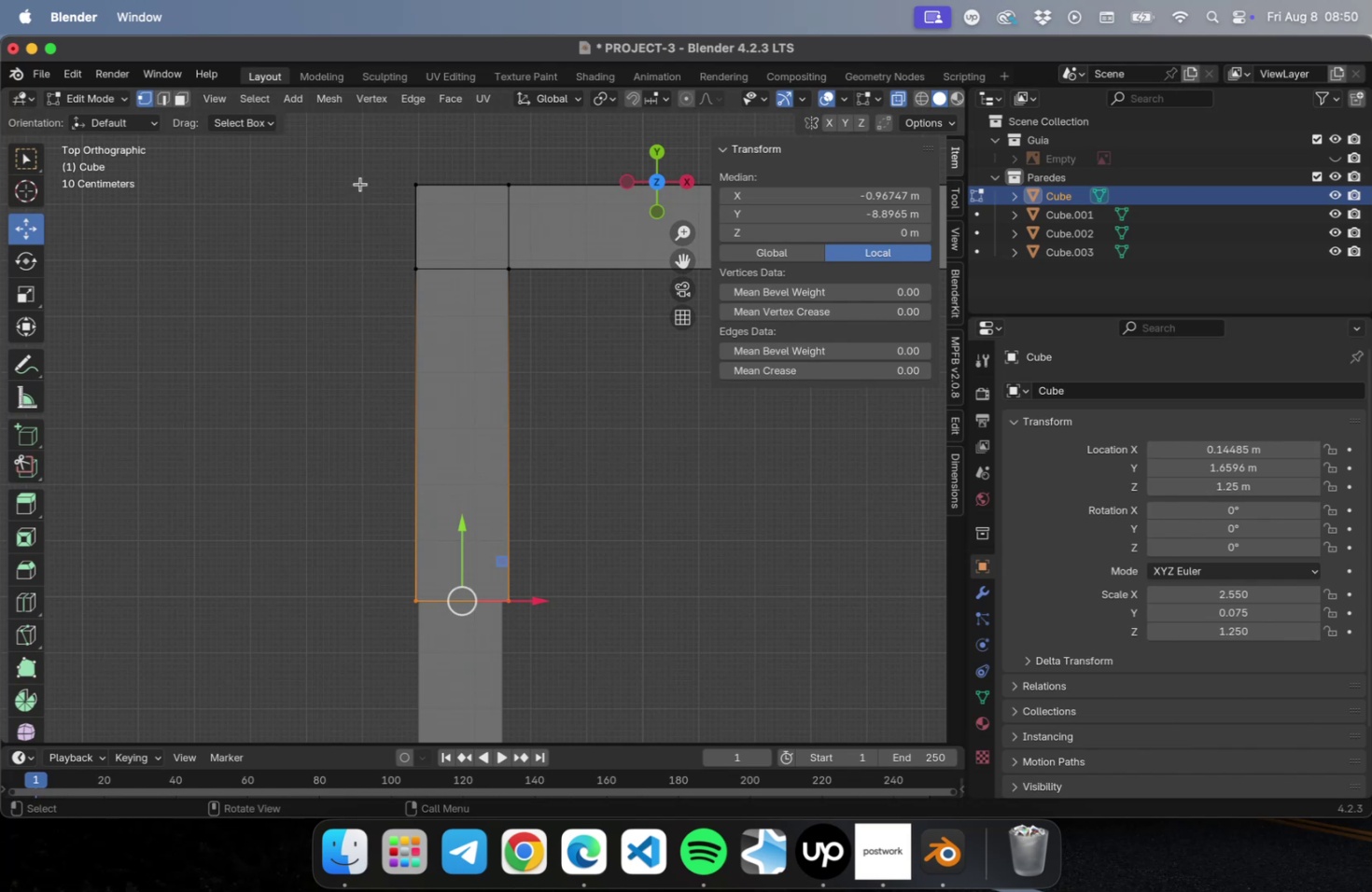 
left_click_drag(start_coordinate=[369, 146], to_coordinate=[431, 629])
 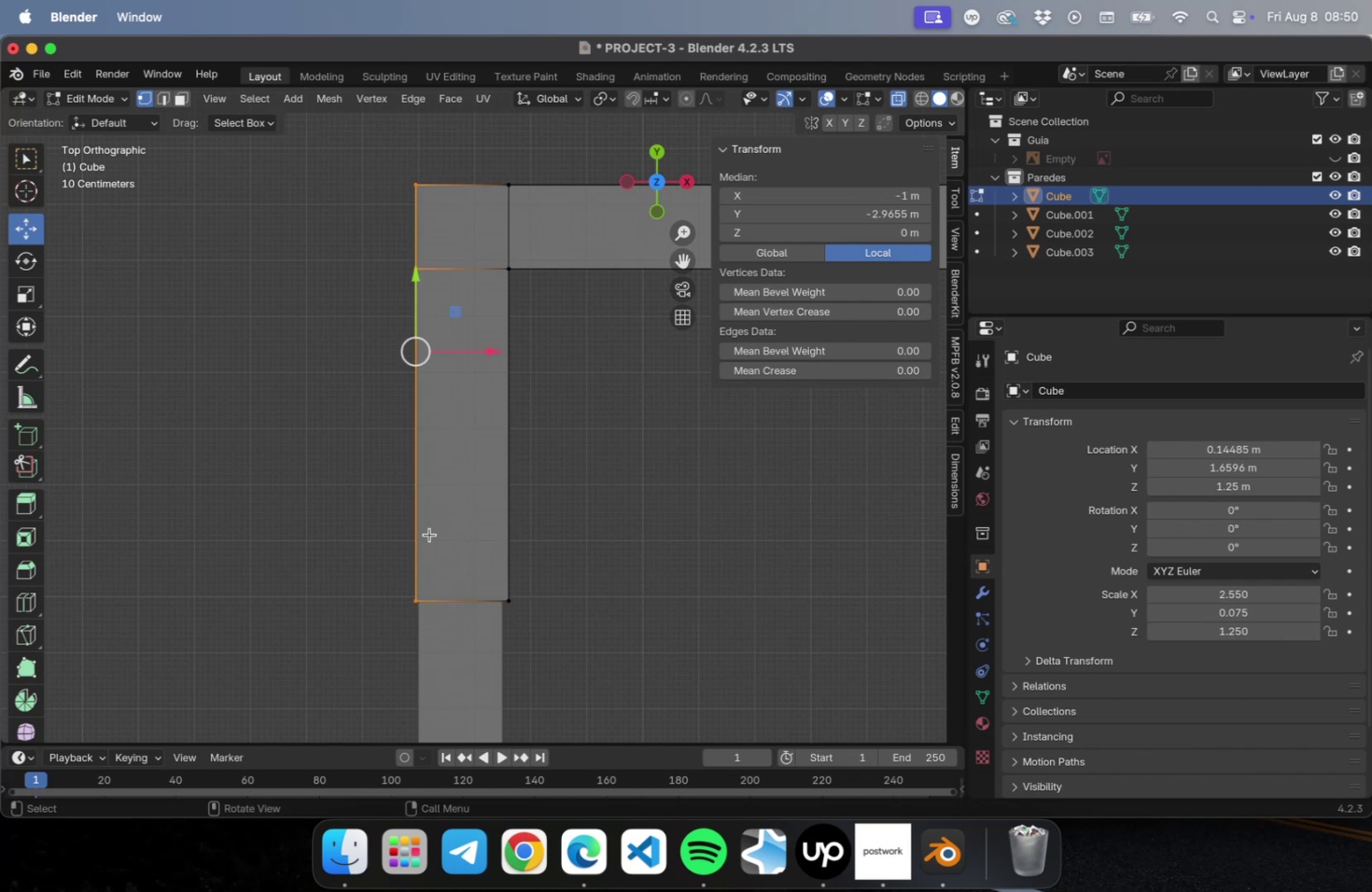 
scroll: coordinate [428, 475], scroll_direction: up, amount: 5.0
 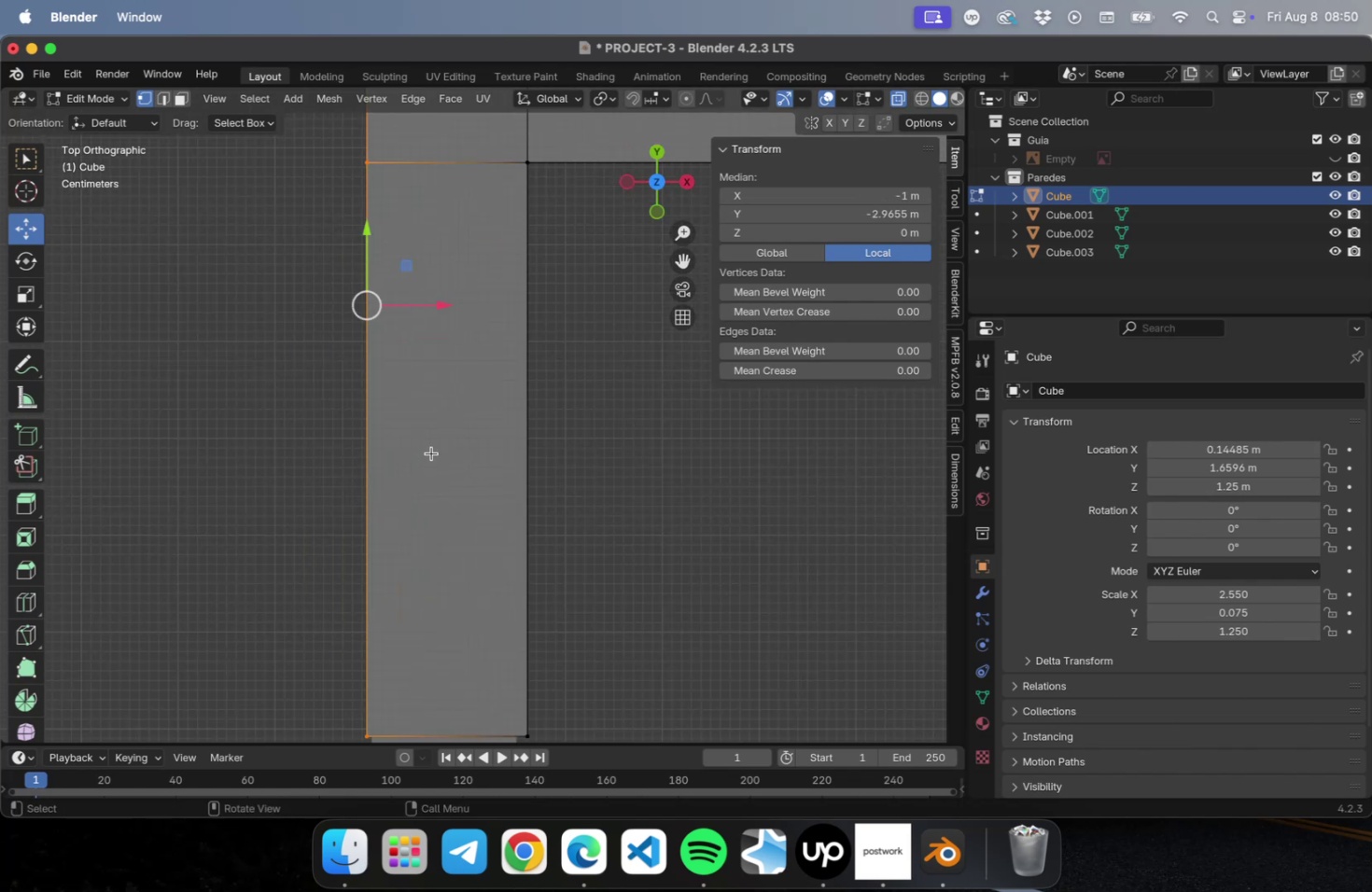 
hold_key(key=ShiftLeft, duration=0.86)
 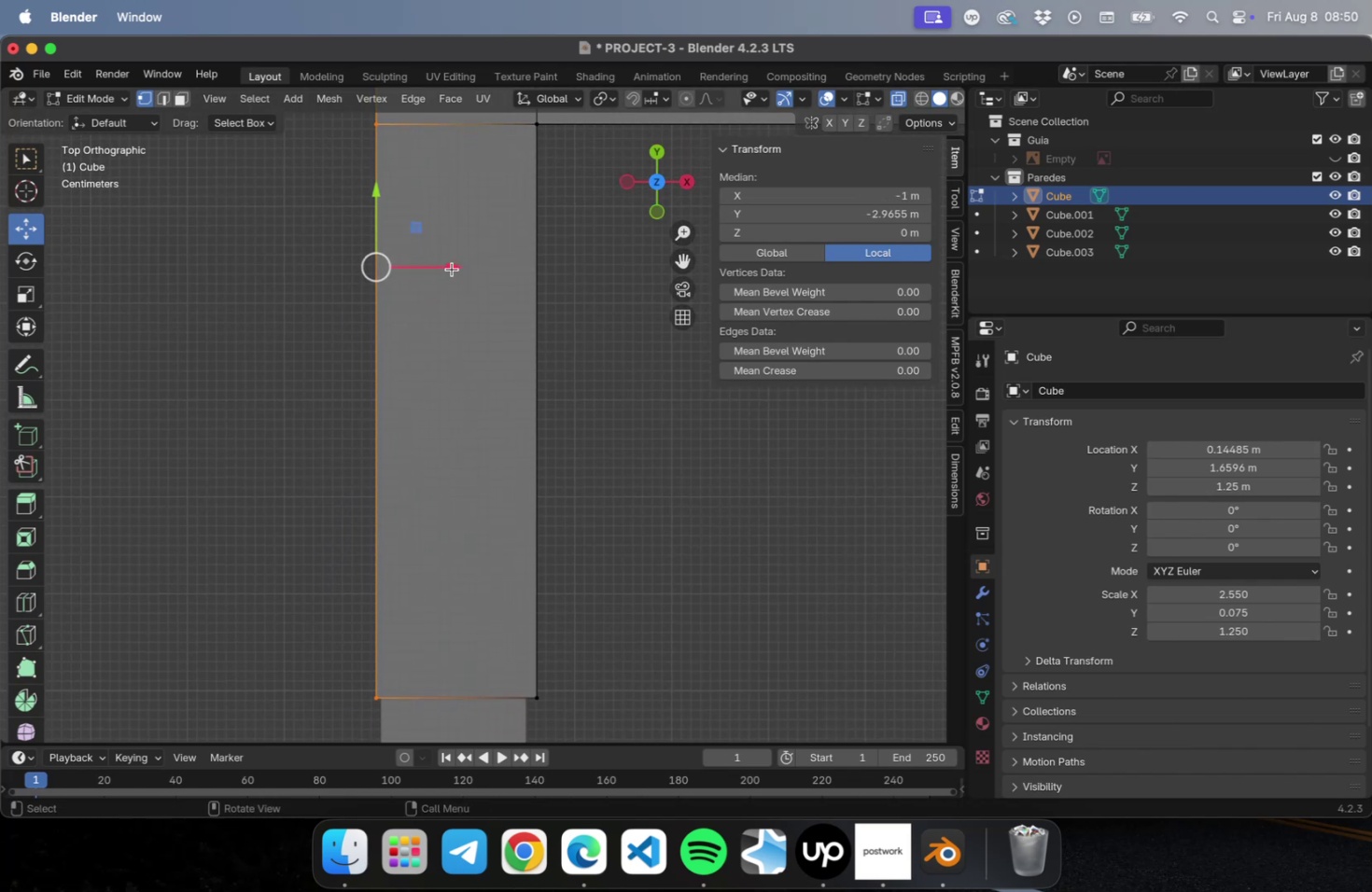 
left_click_drag(start_coordinate=[452, 269], to_coordinate=[461, 267])
 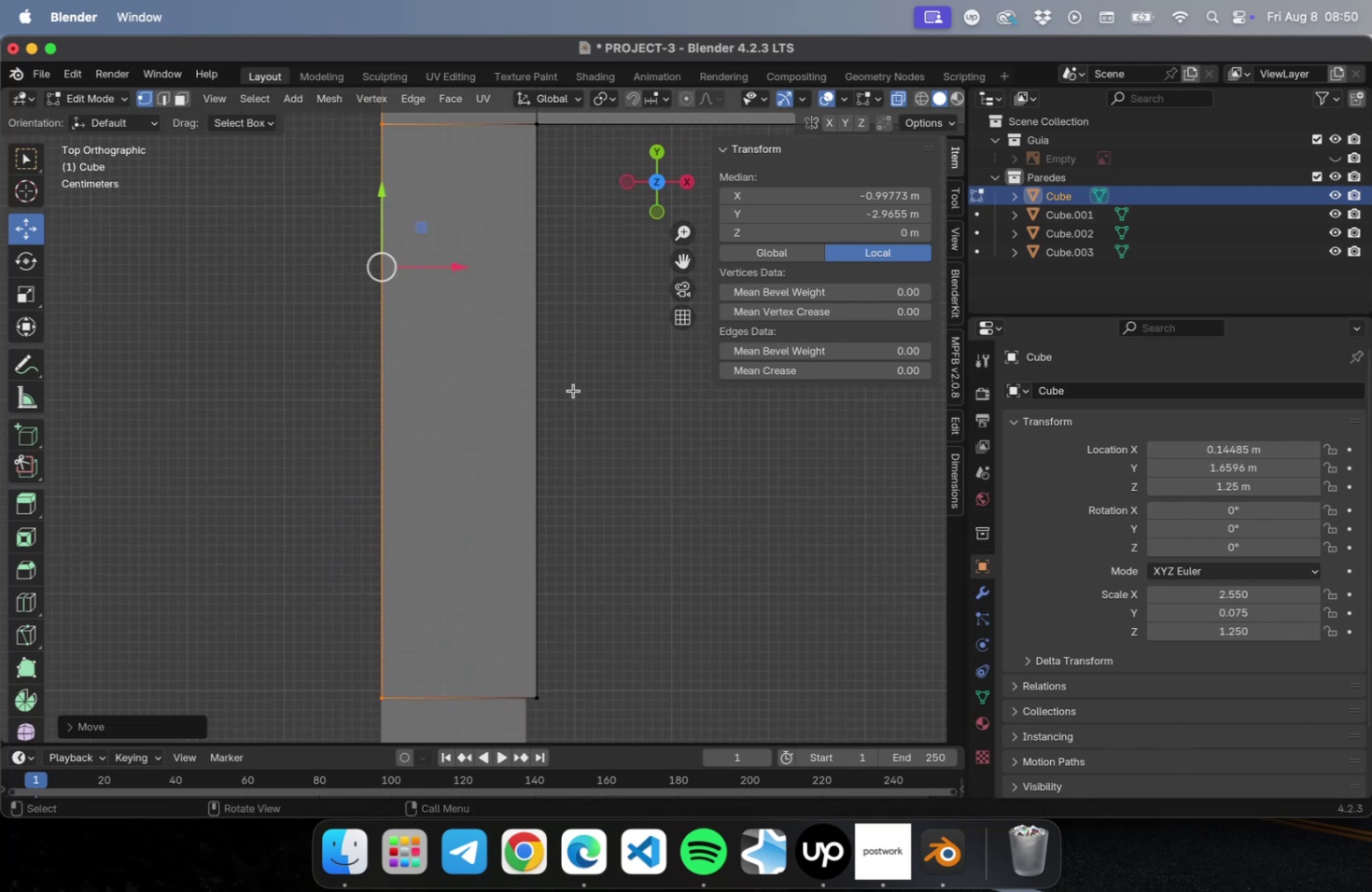 
scroll: coordinate [571, 395], scroll_direction: down, amount: 1.0
 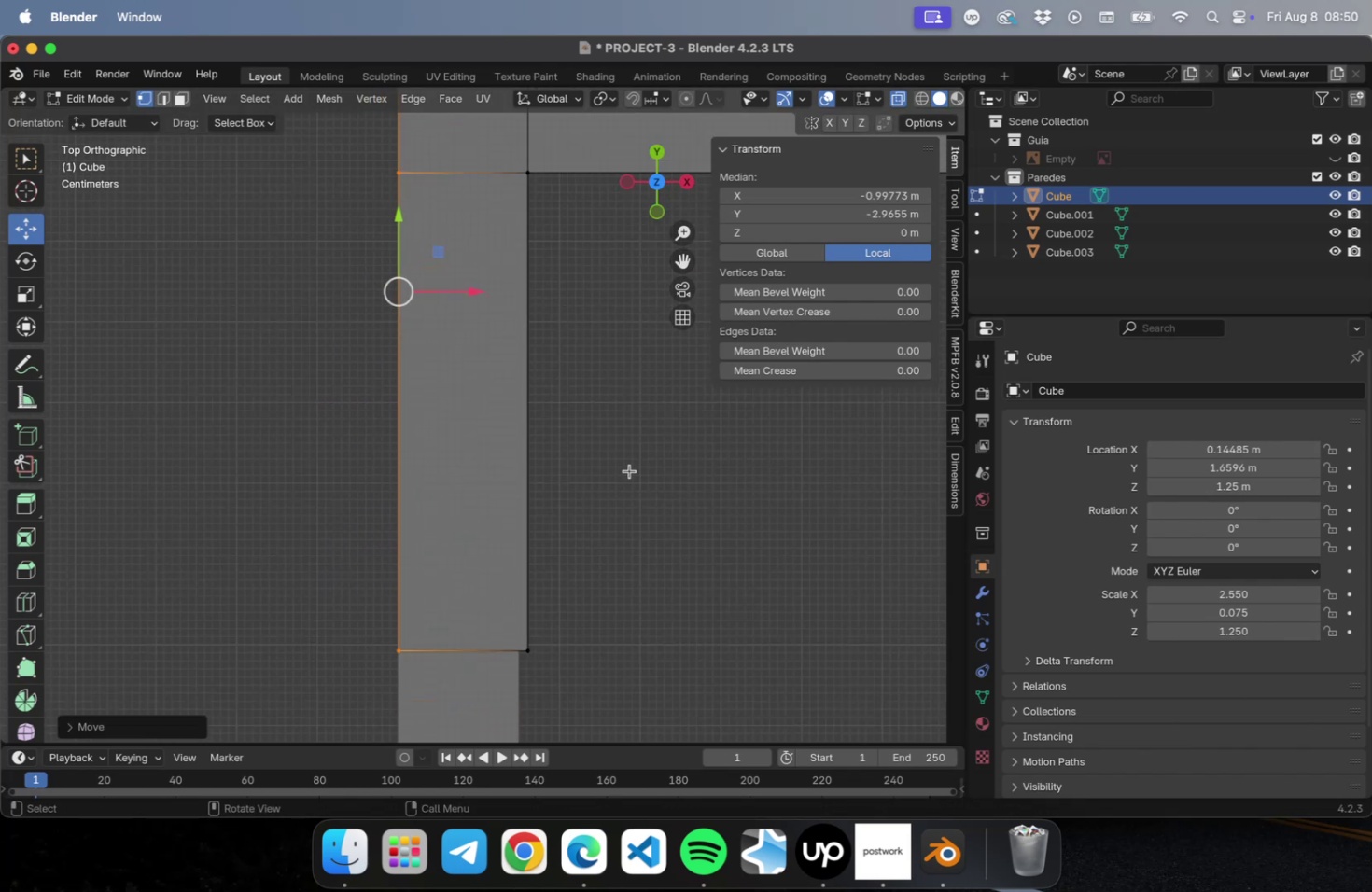 
left_click([629, 470])
 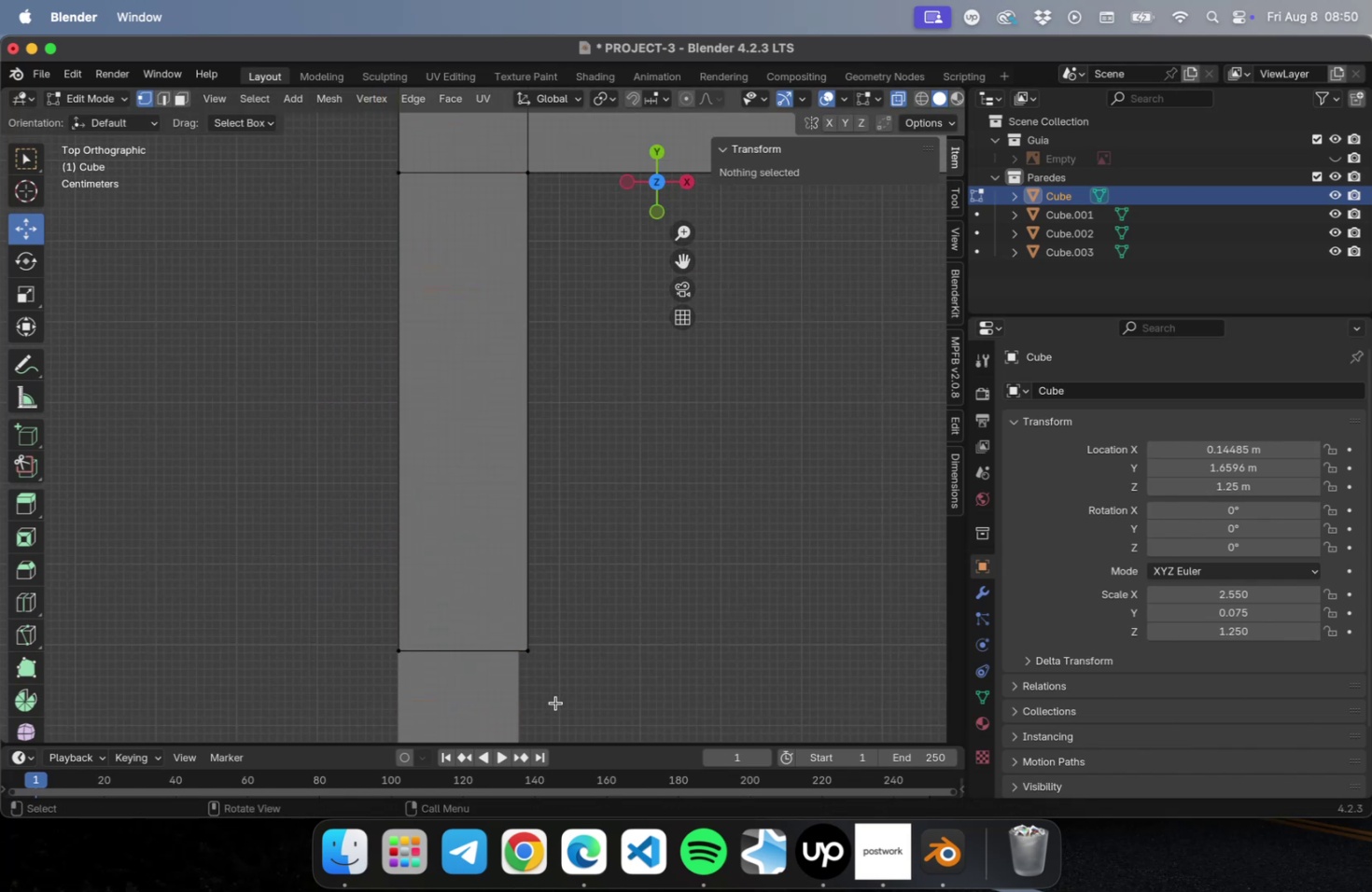 
scroll: coordinate [538, 611], scroll_direction: down, amount: 2.0
 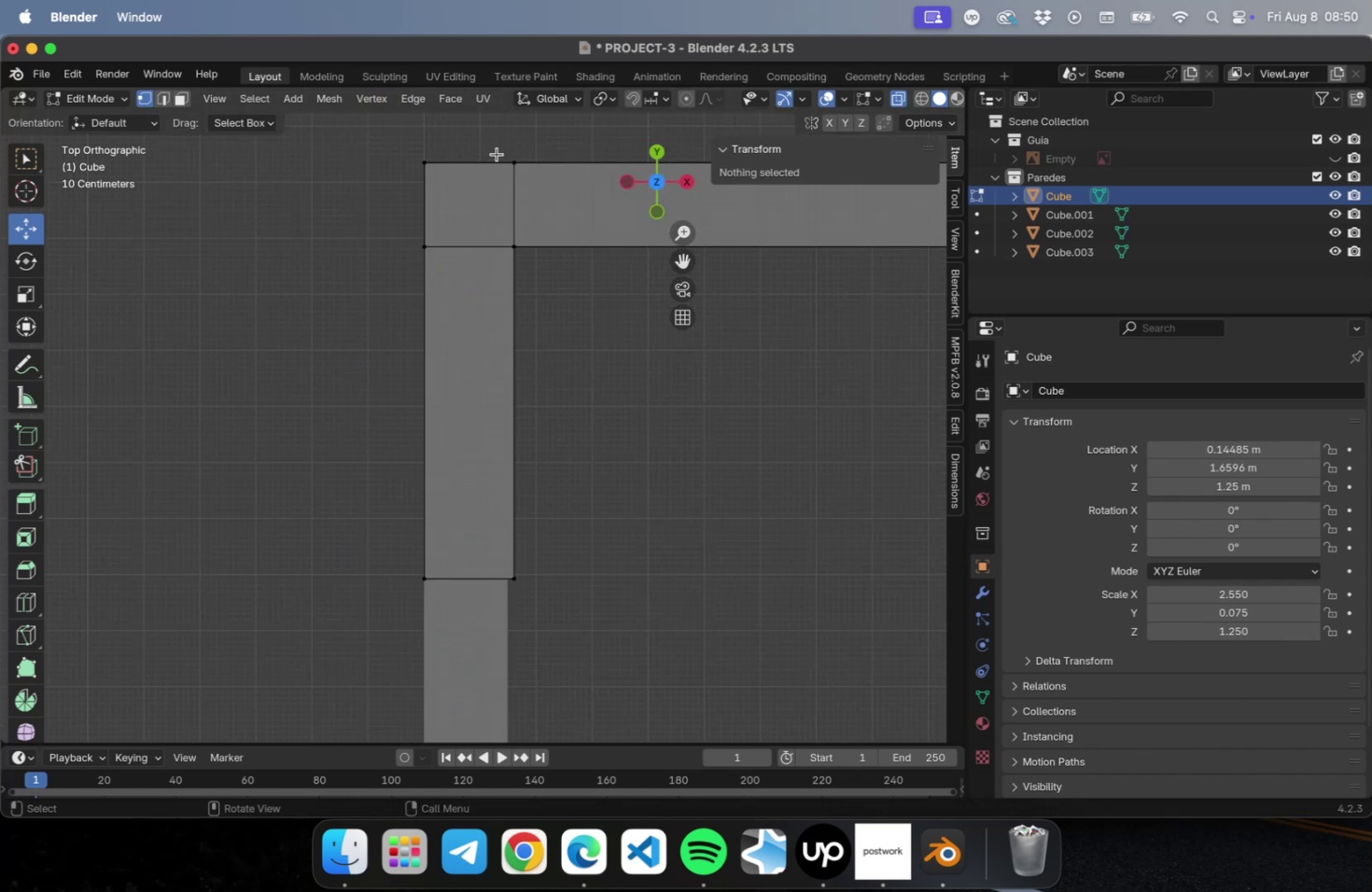 
left_click_drag(start_coordinate=[489, 134], to_coordinate=[529, 646])
 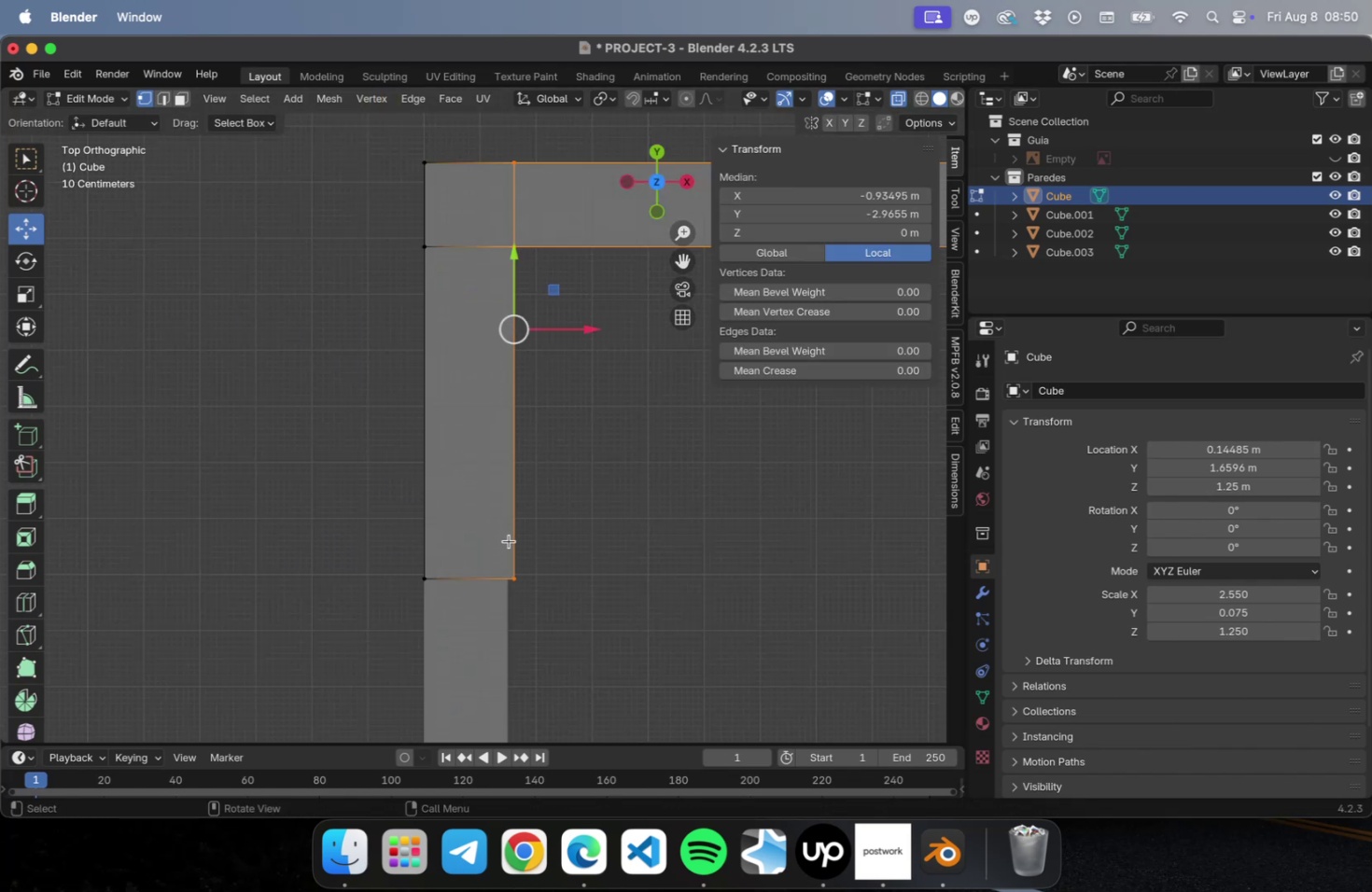 
scroll: coordinate [507, 533], scroll_direction: up, amount: 4.0
 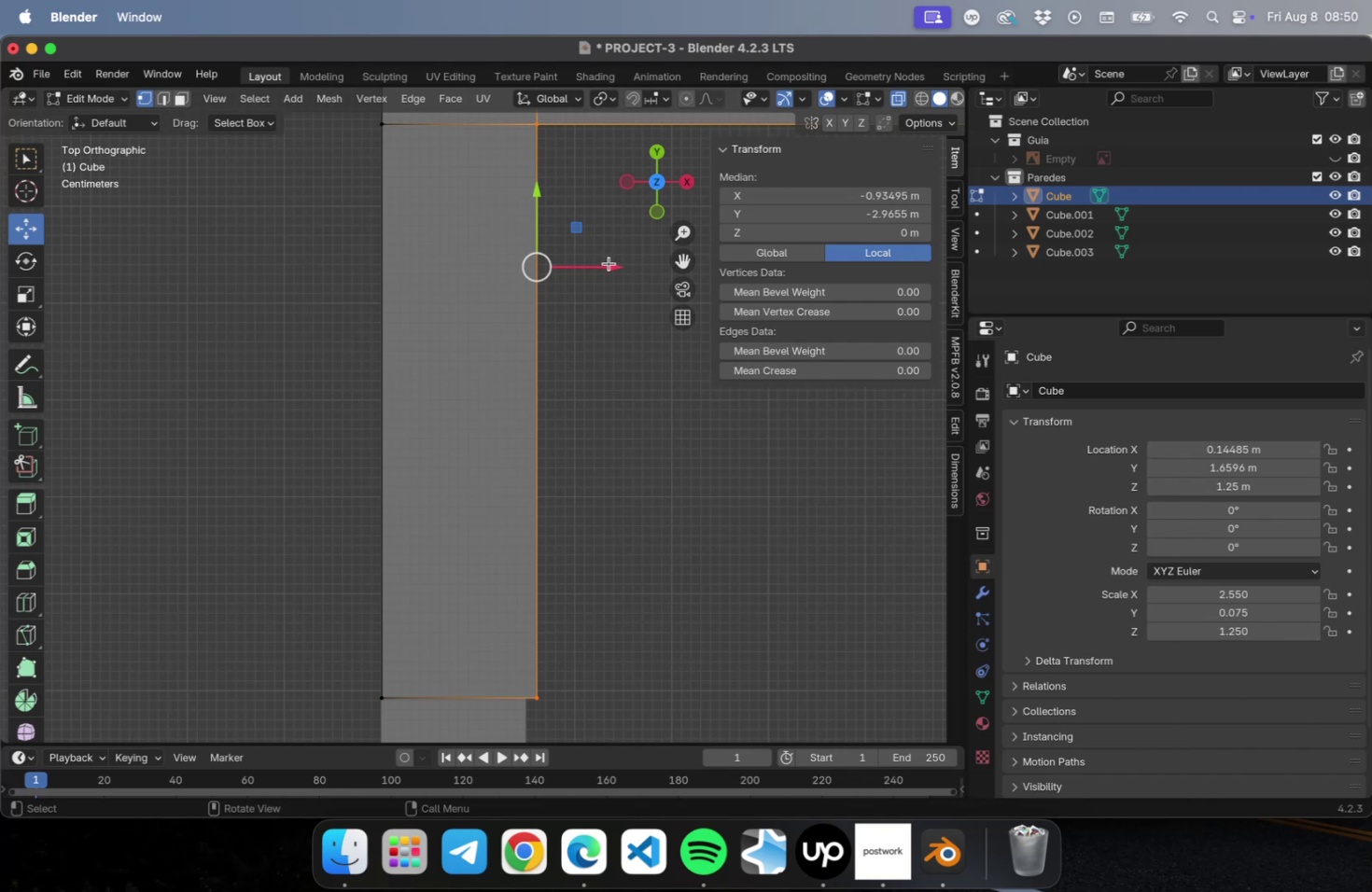 
left_click_drag(start_coordinate=[609, 266], to_coordinate=[595, 271])
 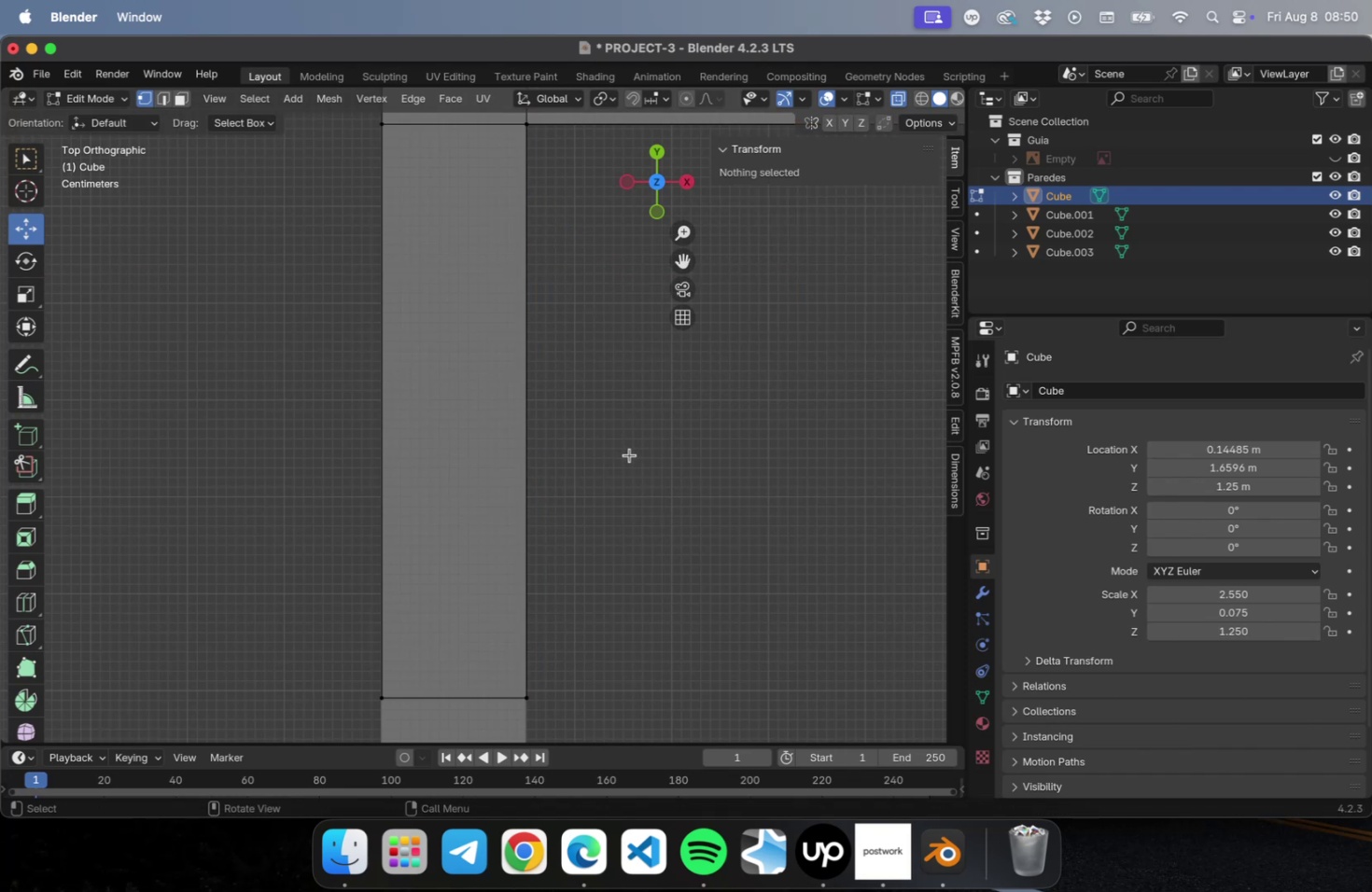 
key(Tab)
 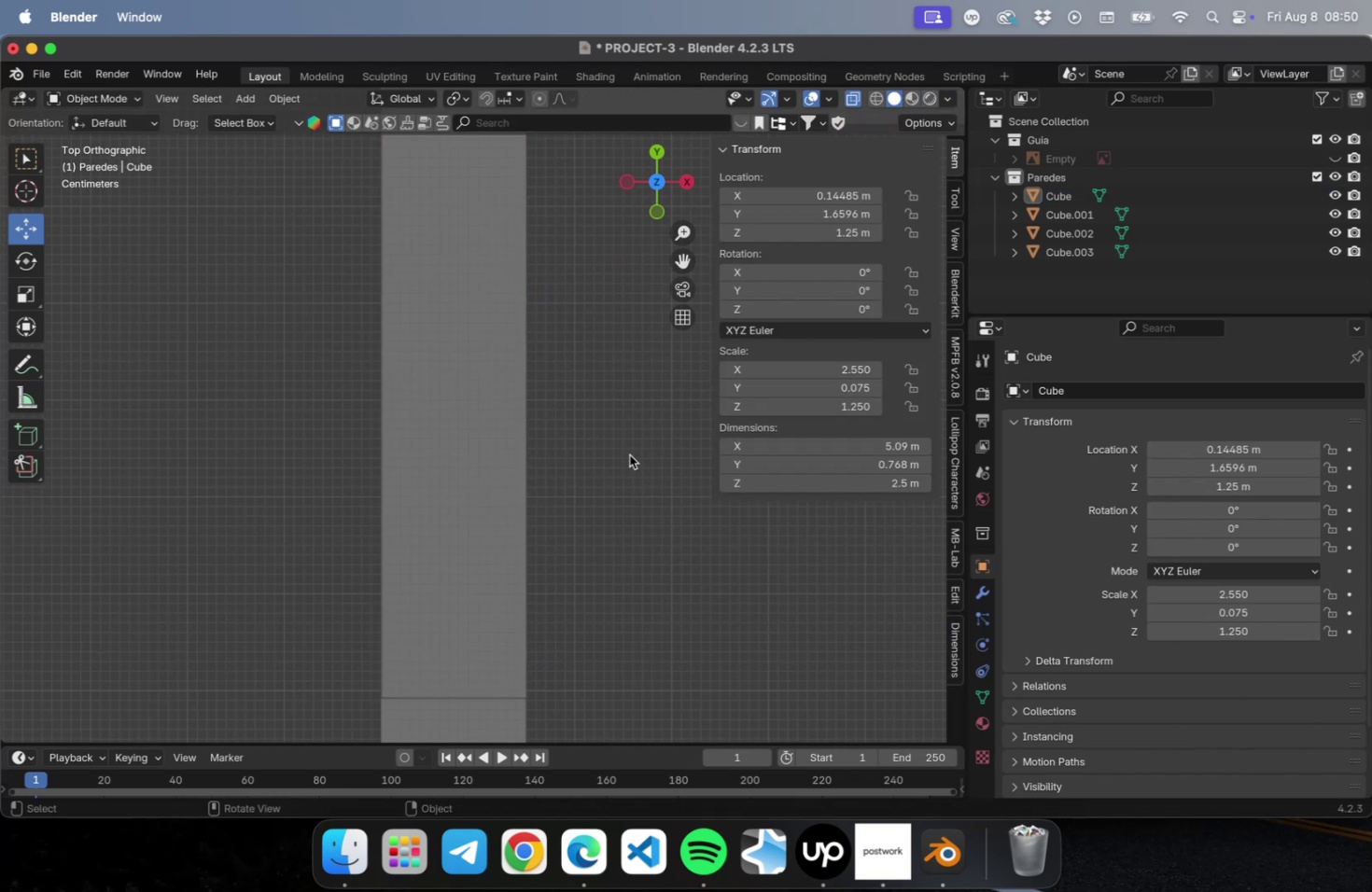 
scroll: coordinate [593, 514], scroll_direction: down, amount: 41.0
 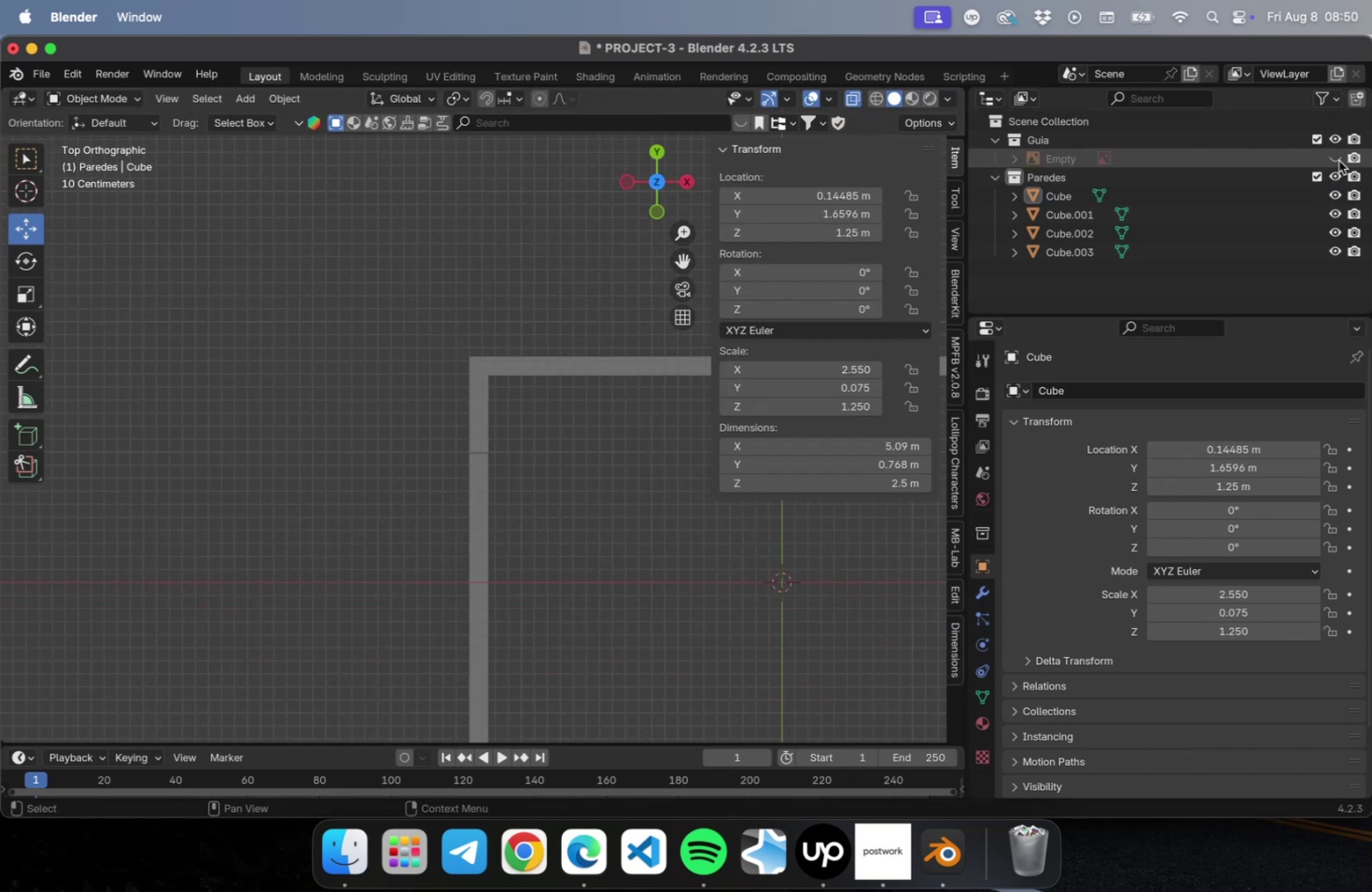 
left_click([1337, 158])
 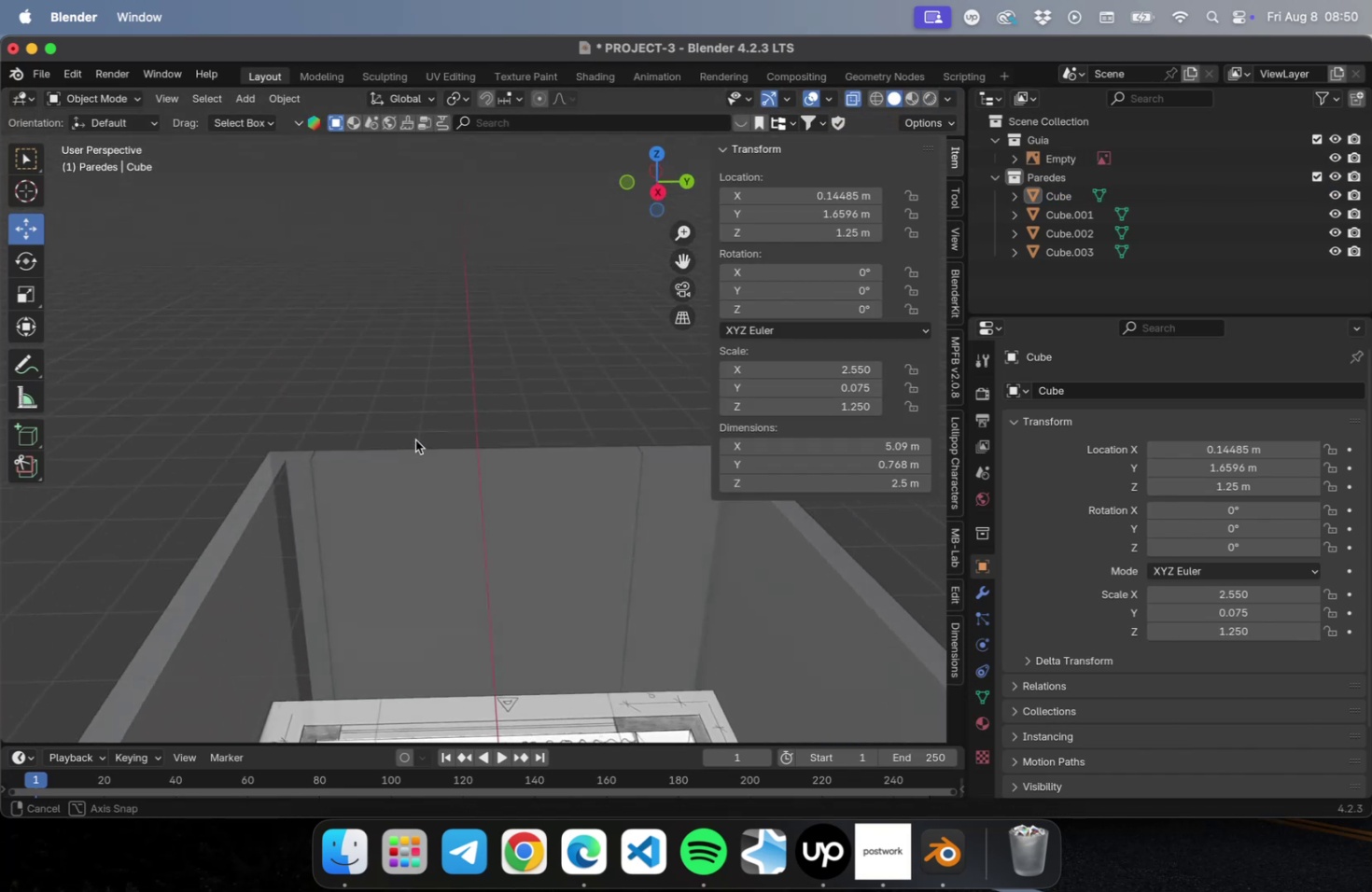 
left_click([483, 537])
 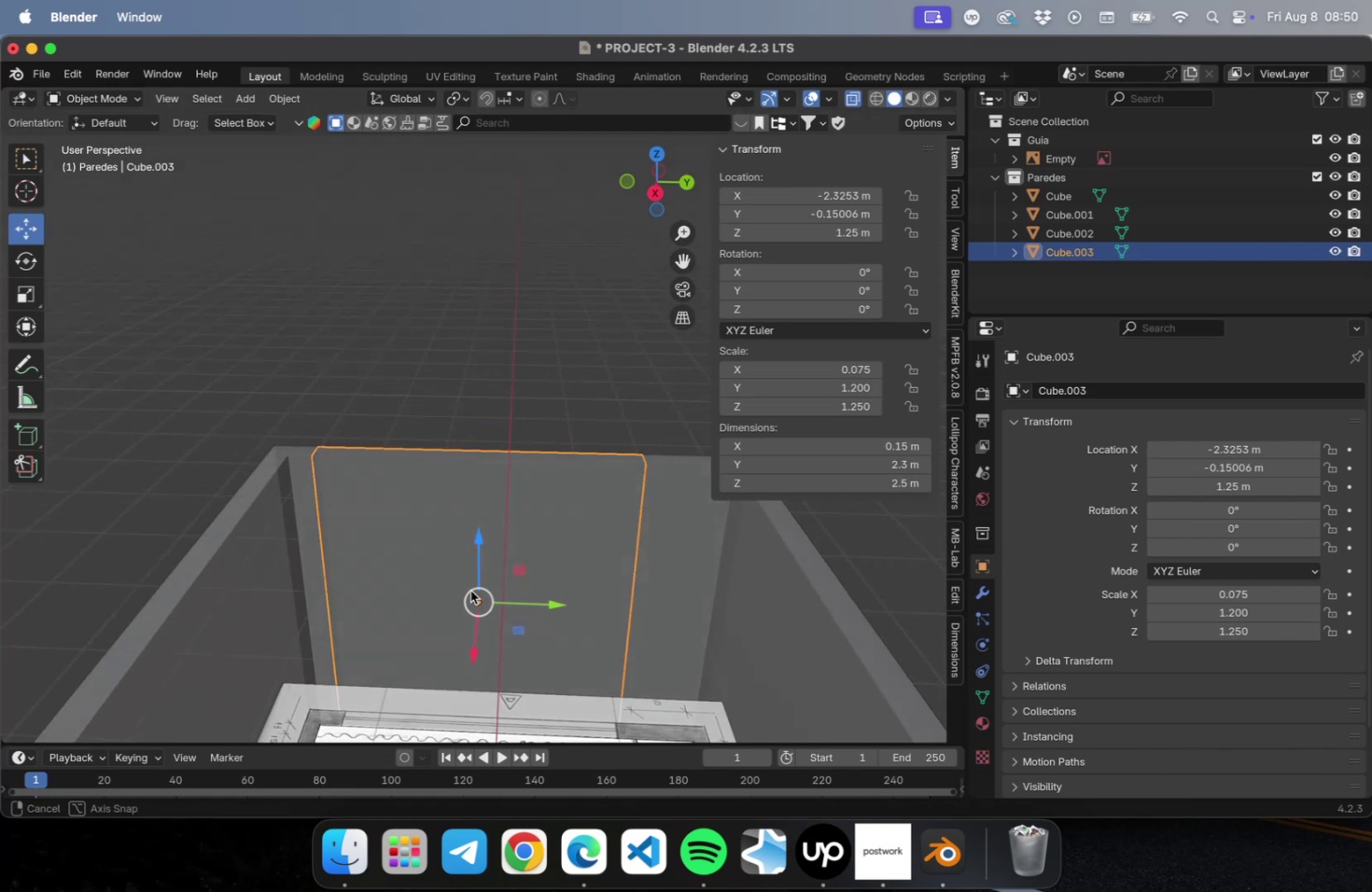 
scroll: coordinate [485, 580], scroll_direction: up, amount: 2.0
 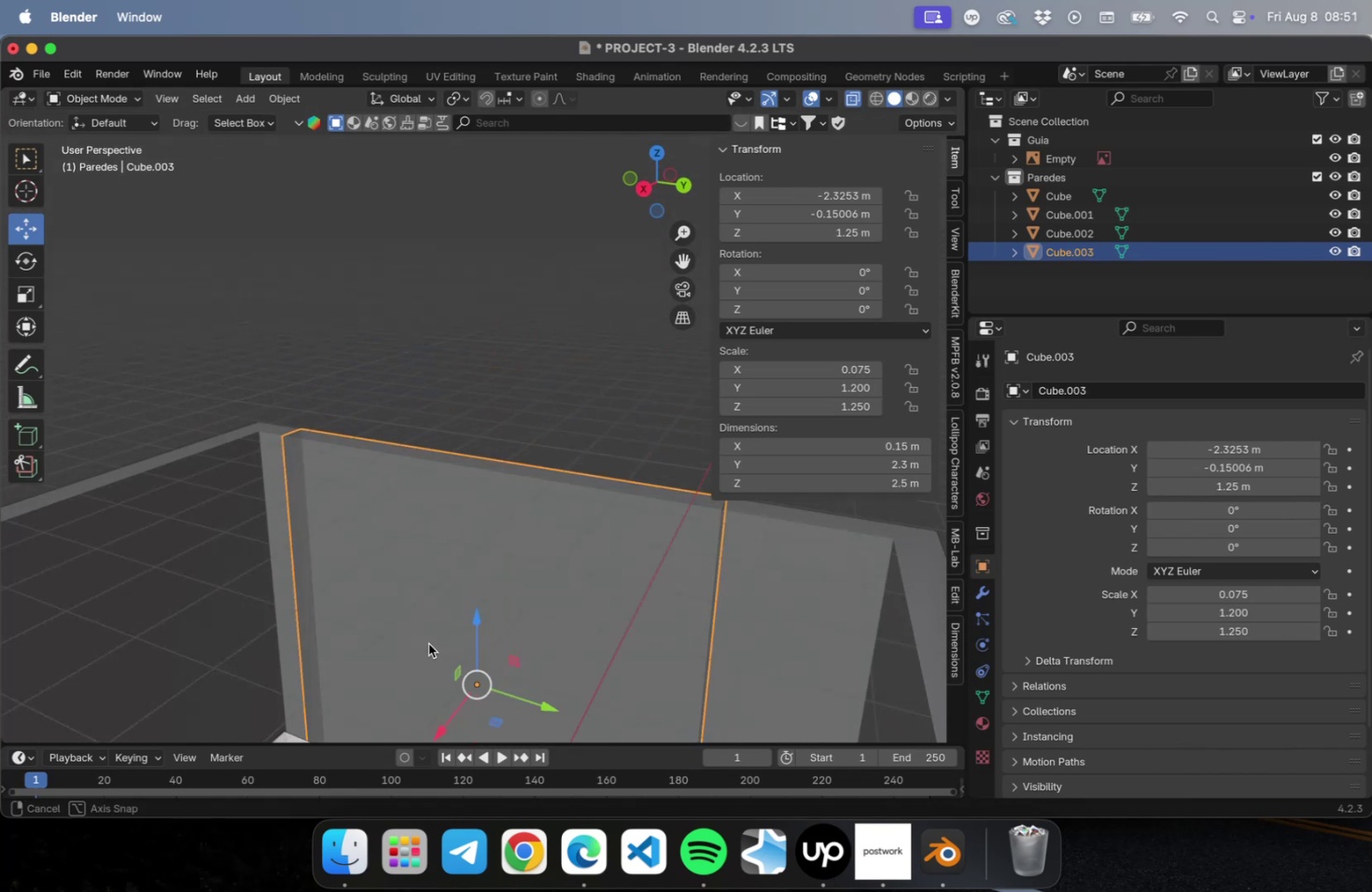 
scroll: coordinate [215, 565], scroll_direction: down, amount: 2.0
 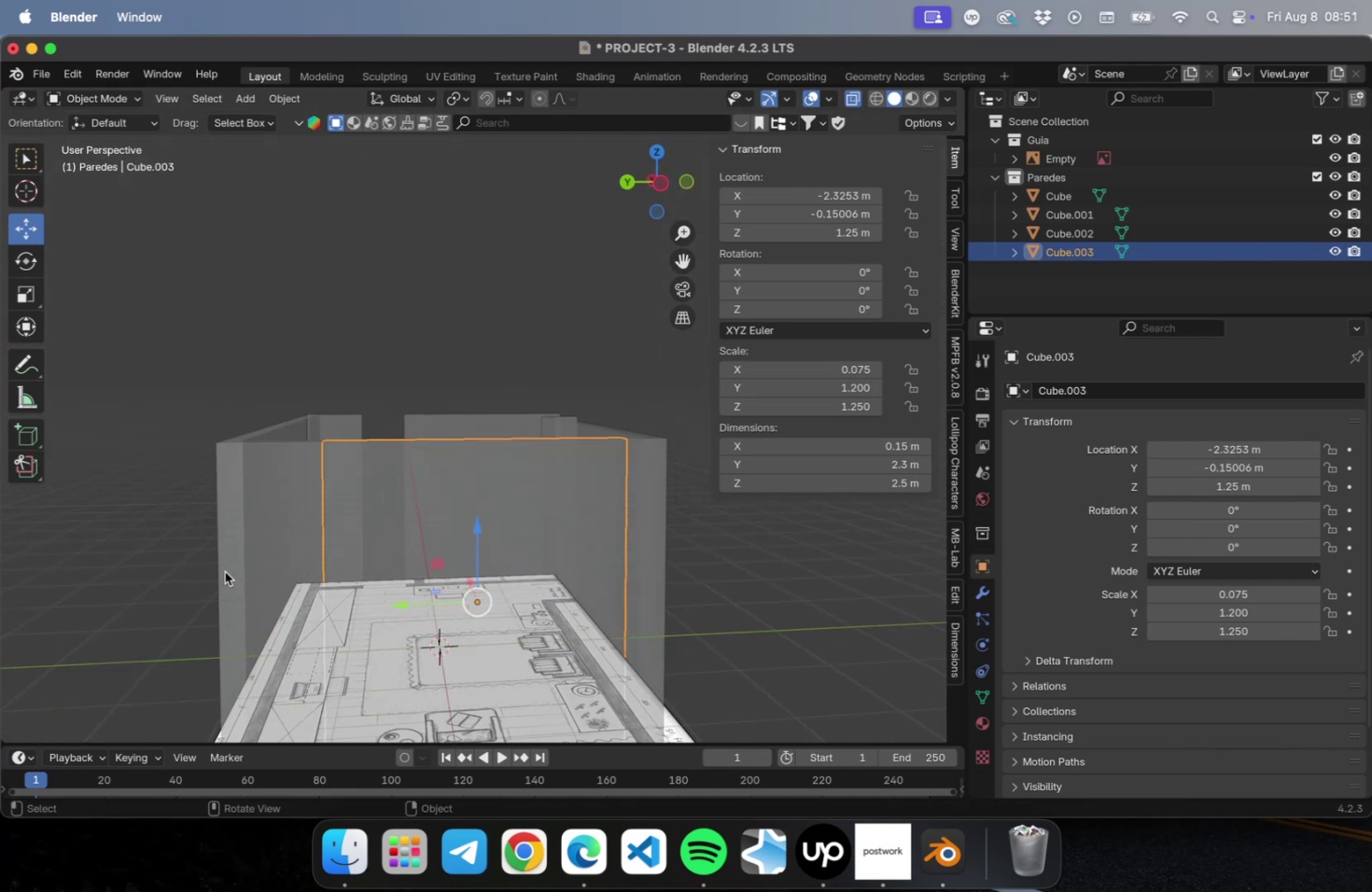 
key(Shift+ShiftLeft)
 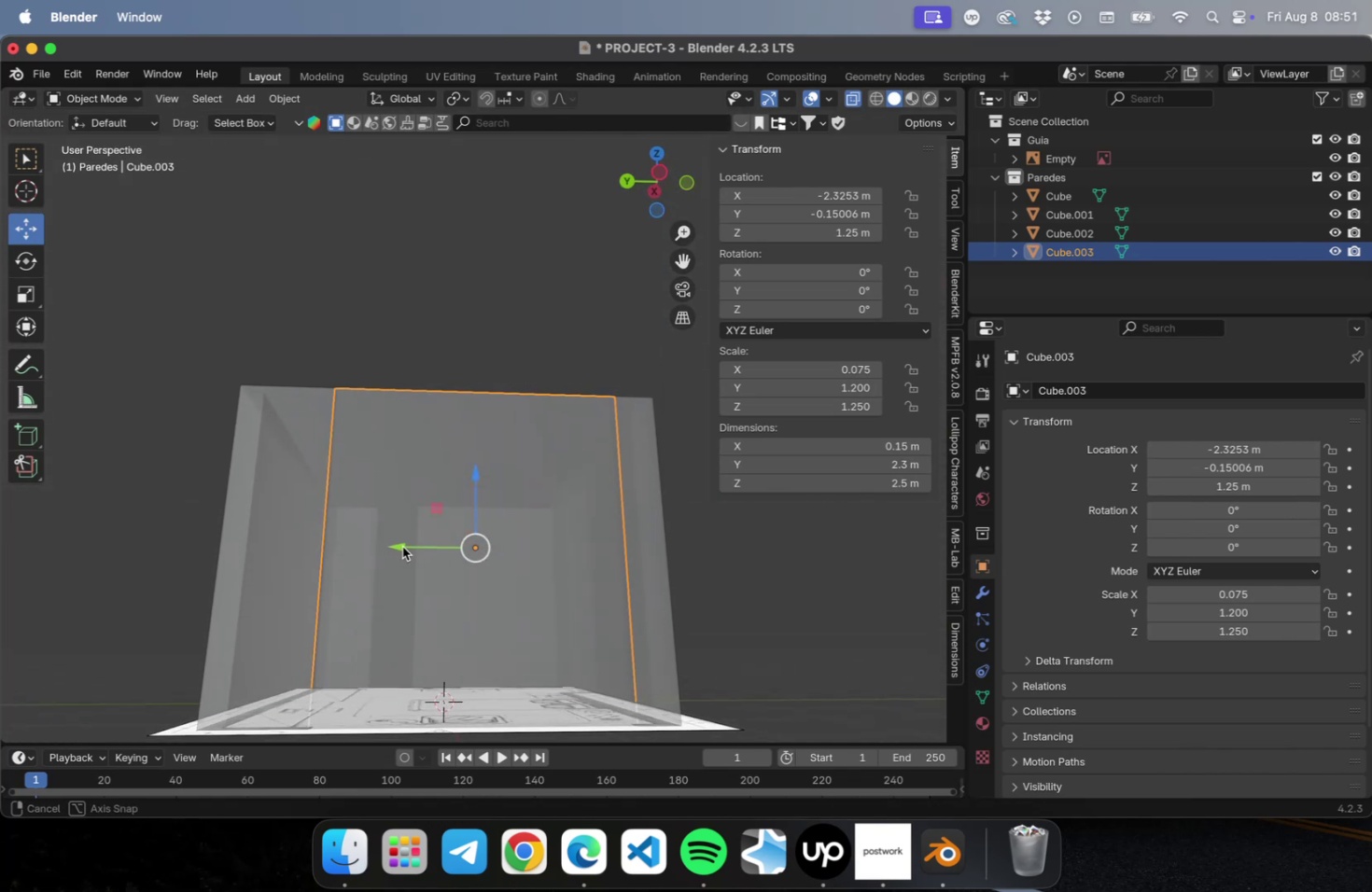 
hold_key(key=ShiftLeft, duration=0.42)
 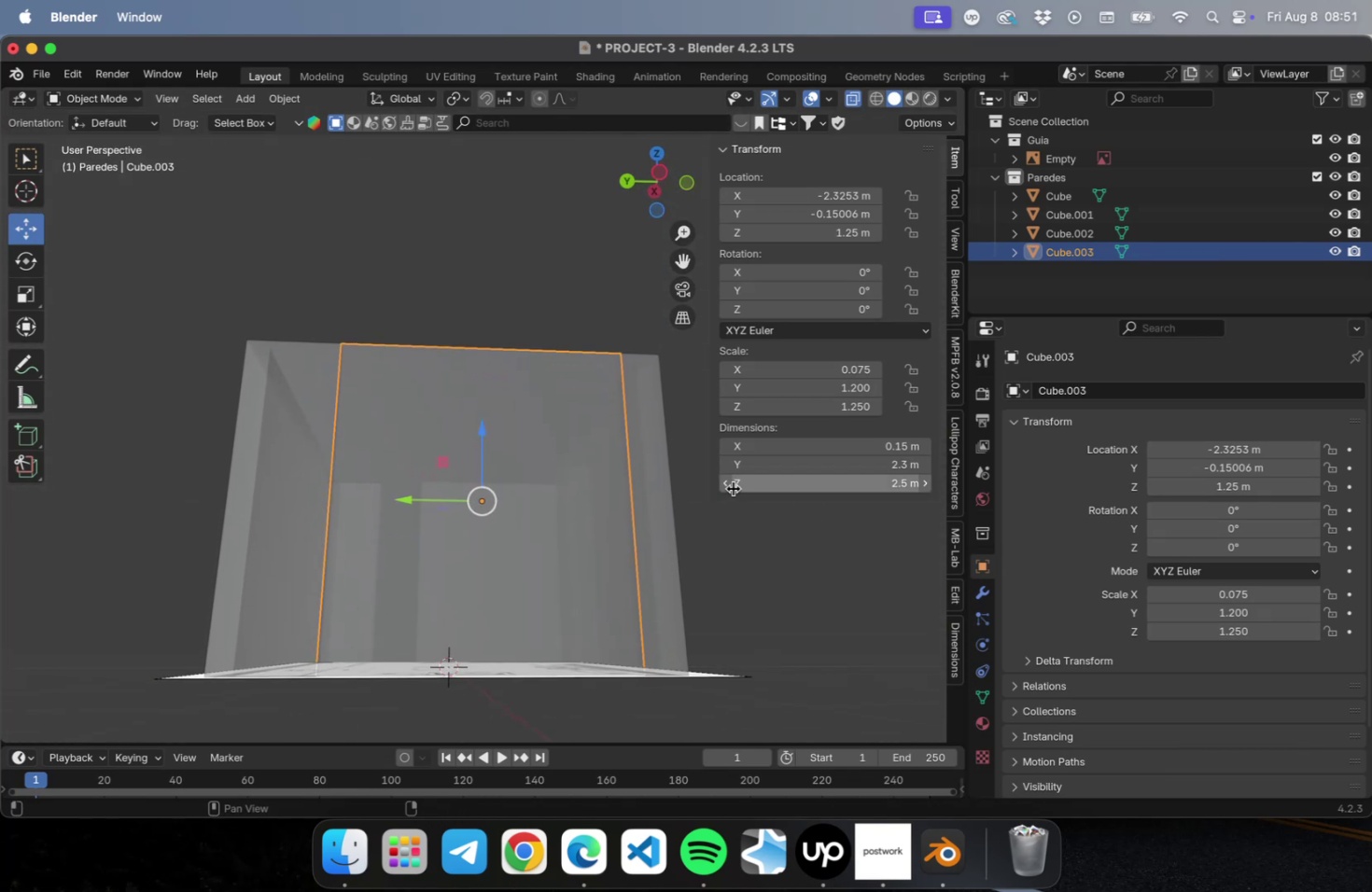 
left_click([725, 485])
 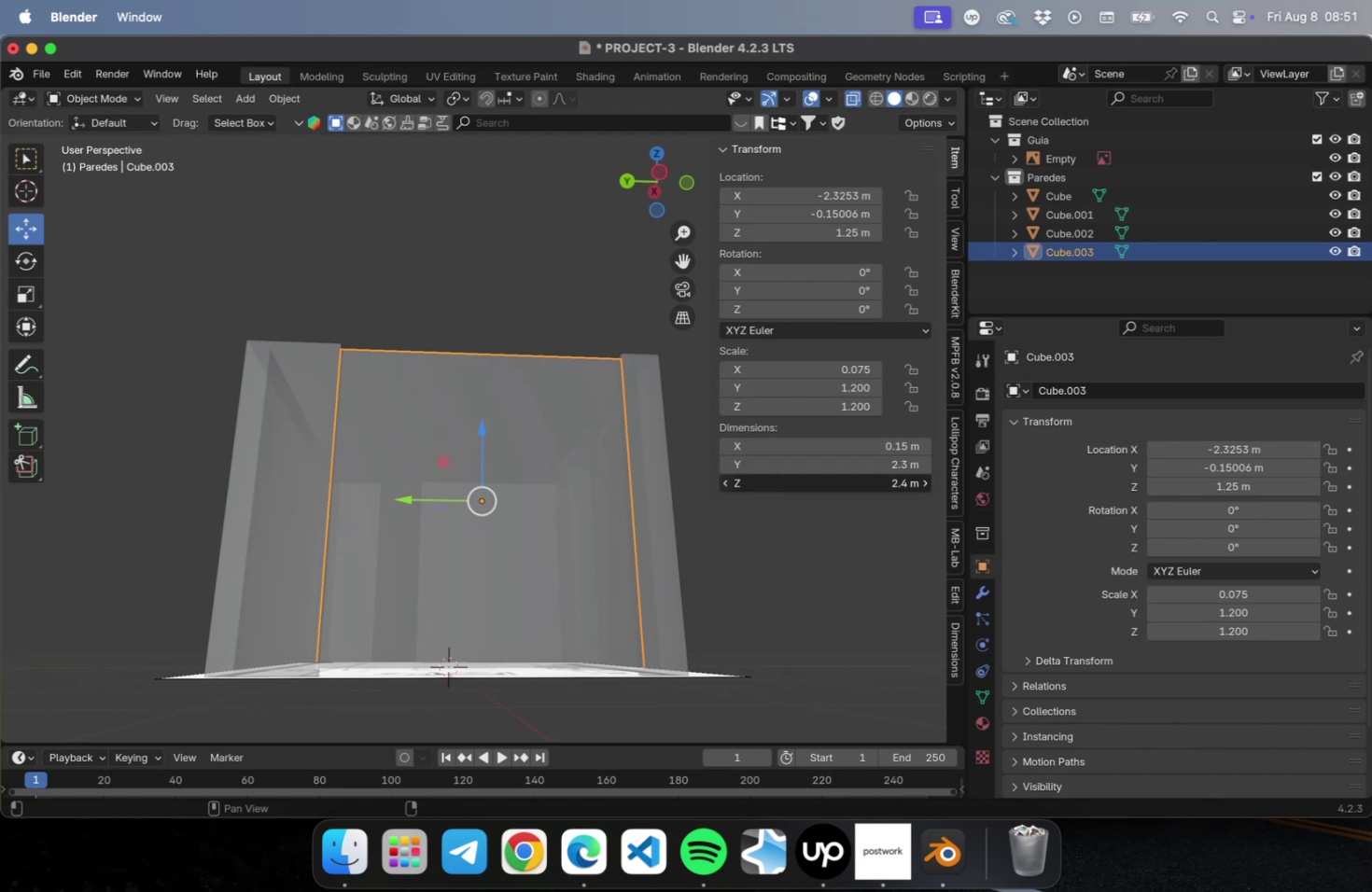 
double_click([725, 486])
 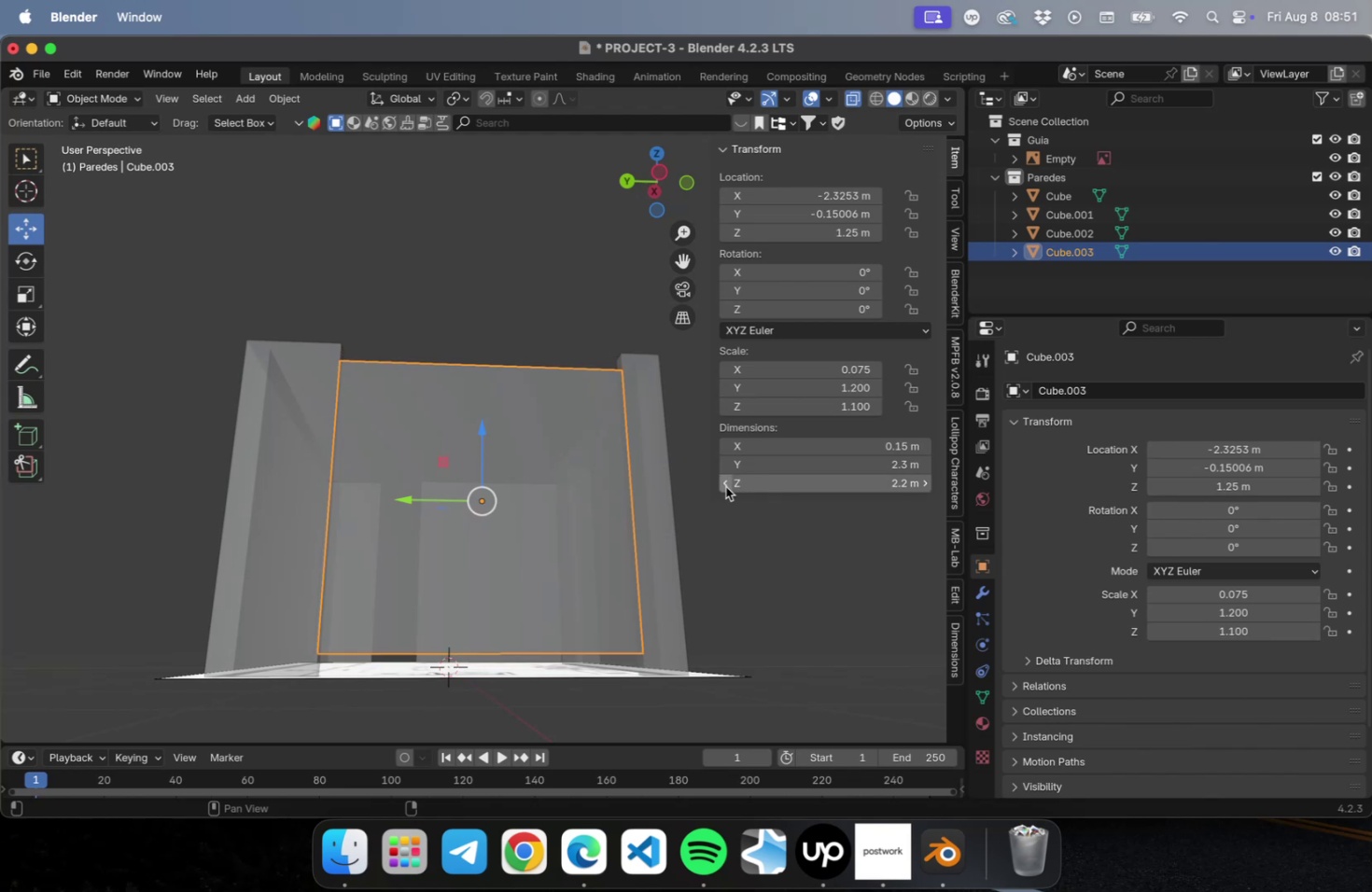 
double_click([725, 486])
 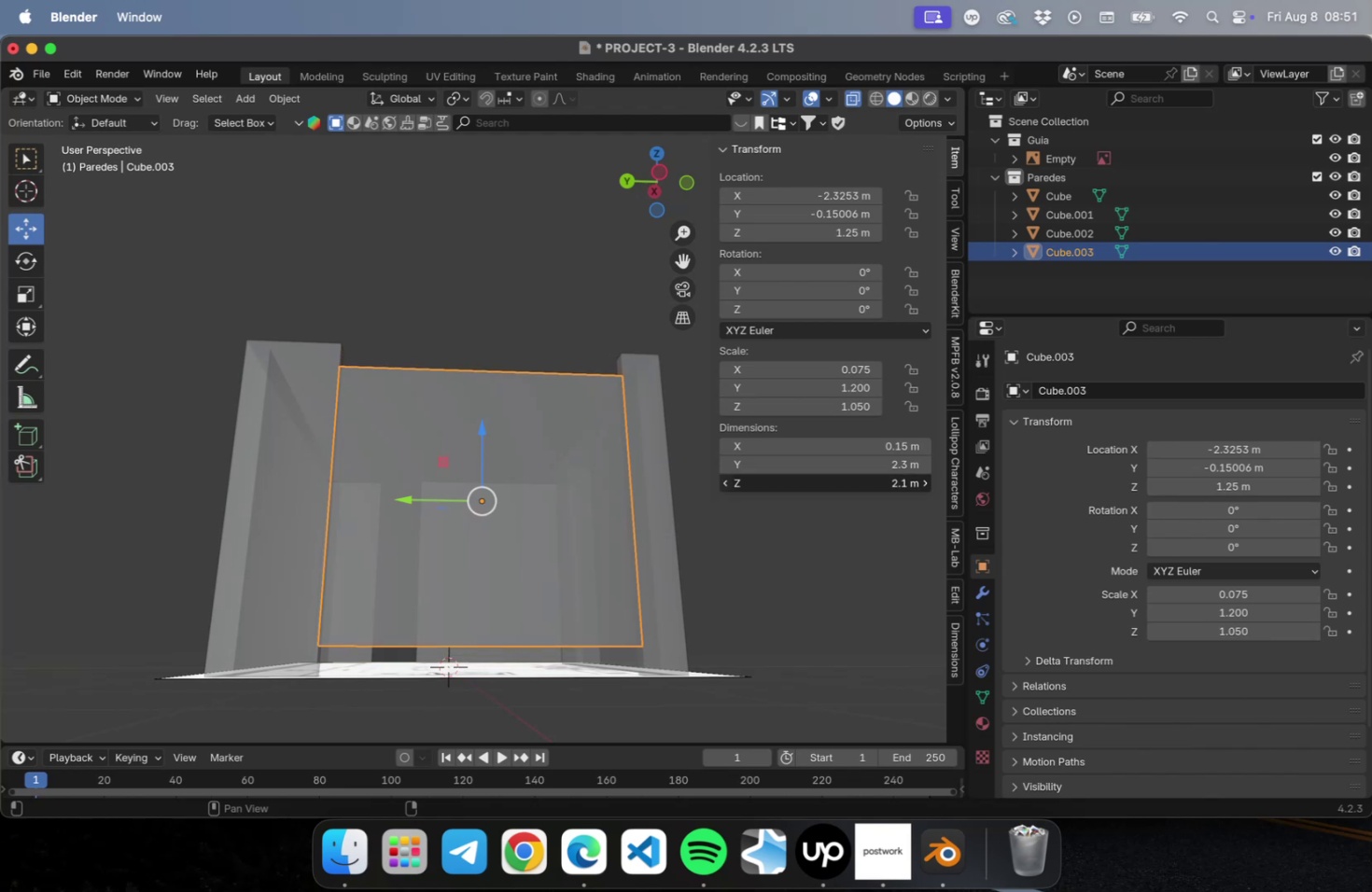 
triple_click([725, 486])
 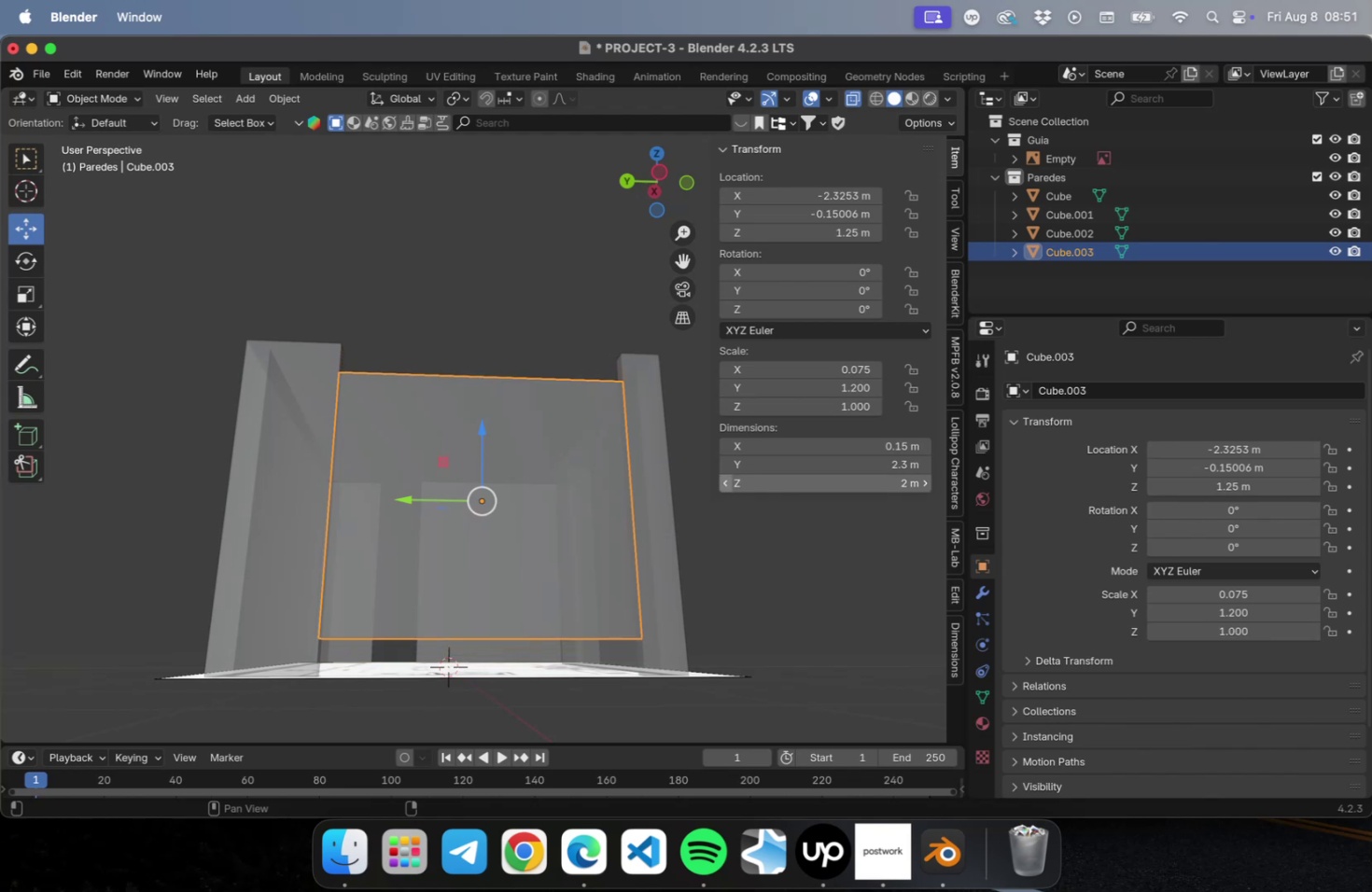 
triple_click([725, 486])
 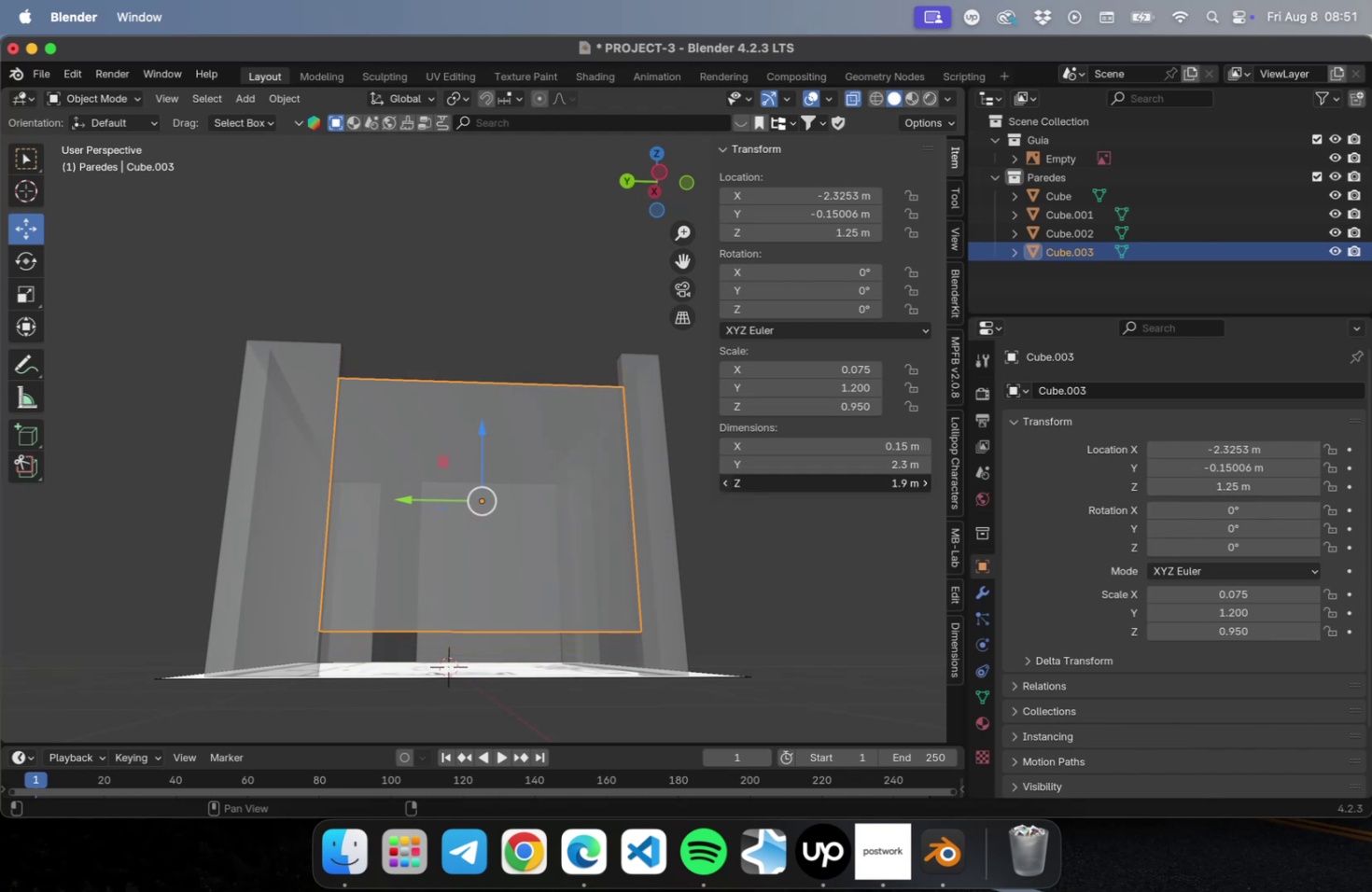 
triple_click([725, 486])
 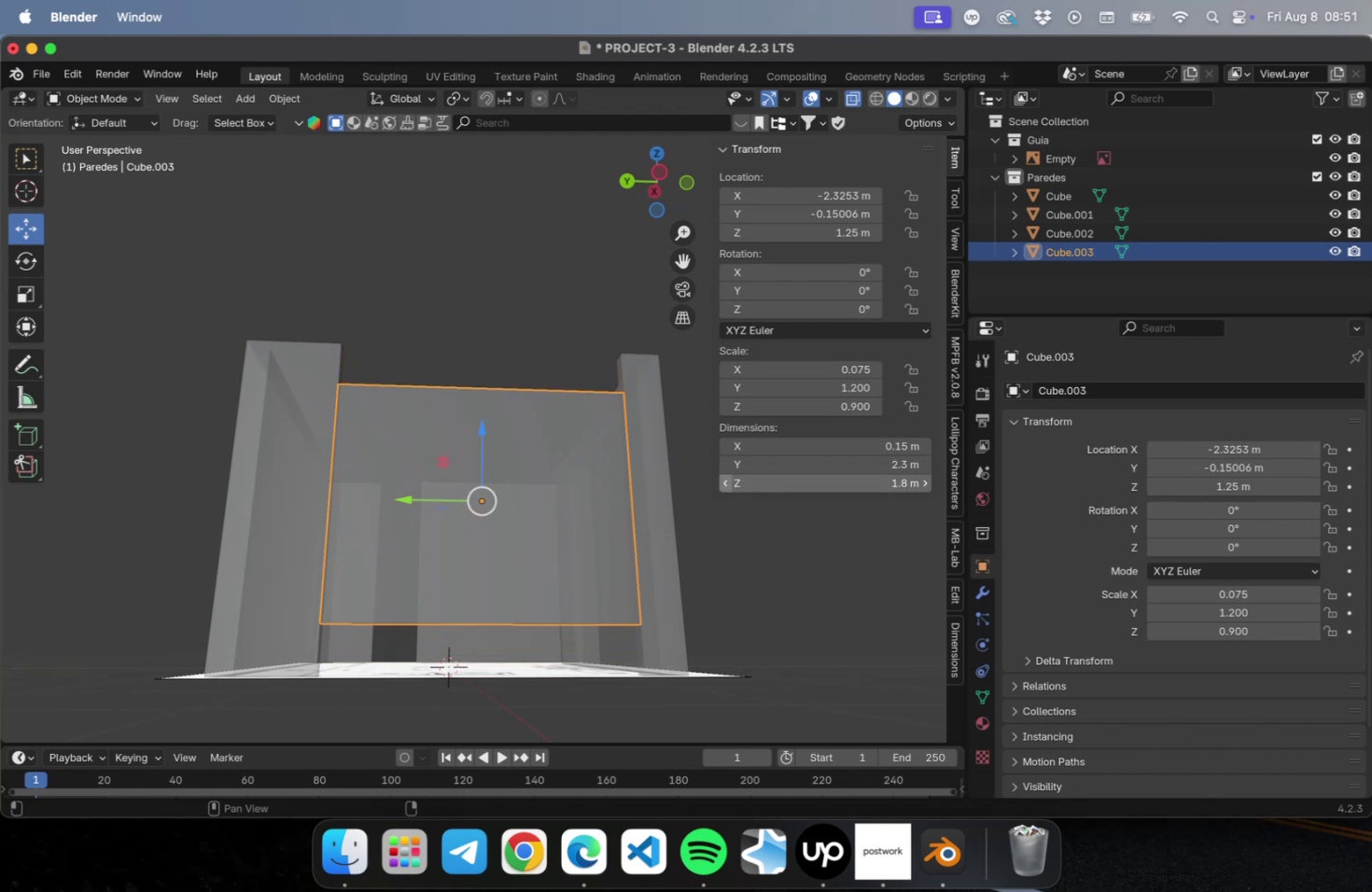 
triple_click([725, 486])
 